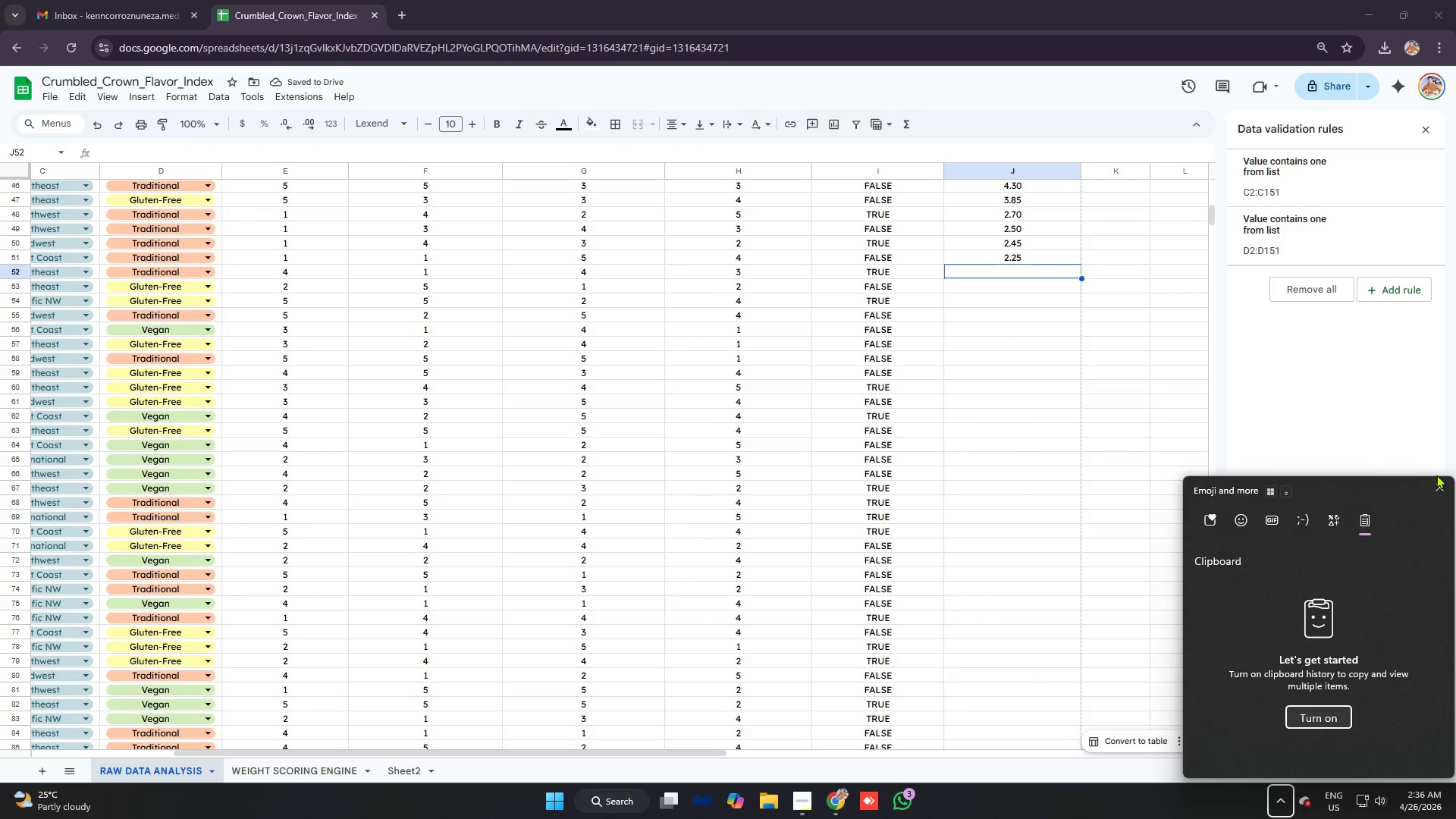 
left_click([1436, 488])
 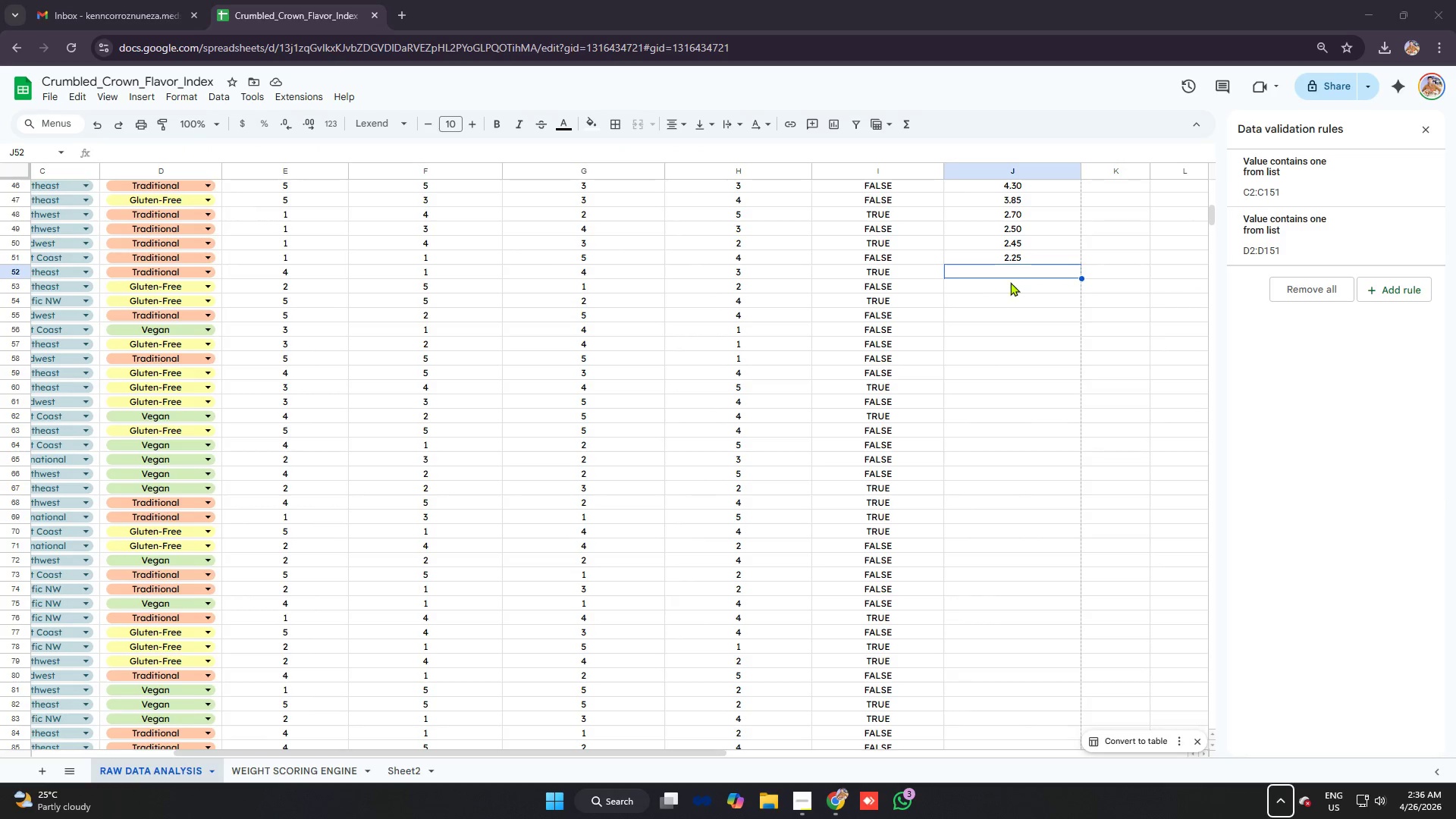 
left_click([1011, 272])
 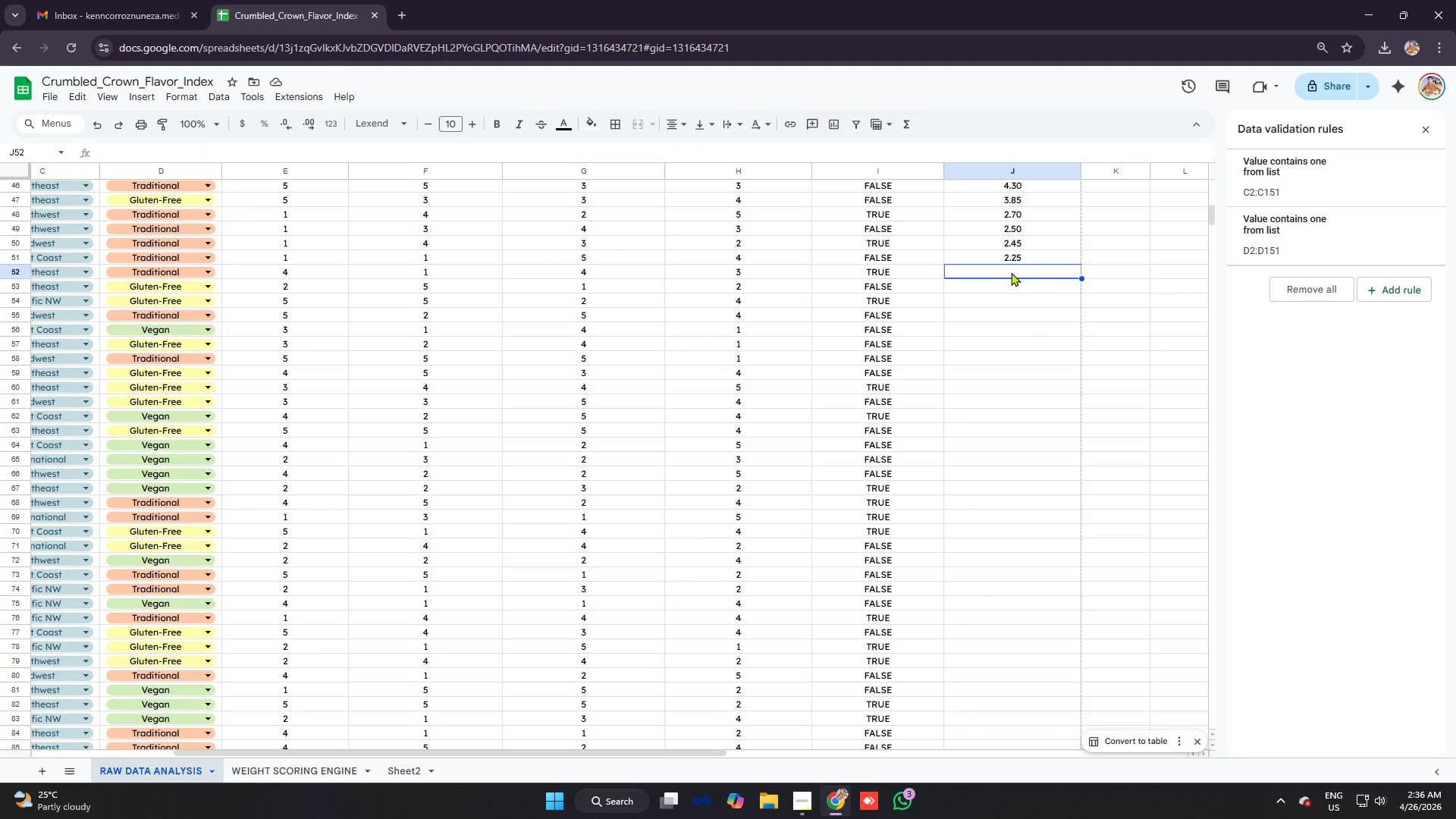 
key(Control+V)
 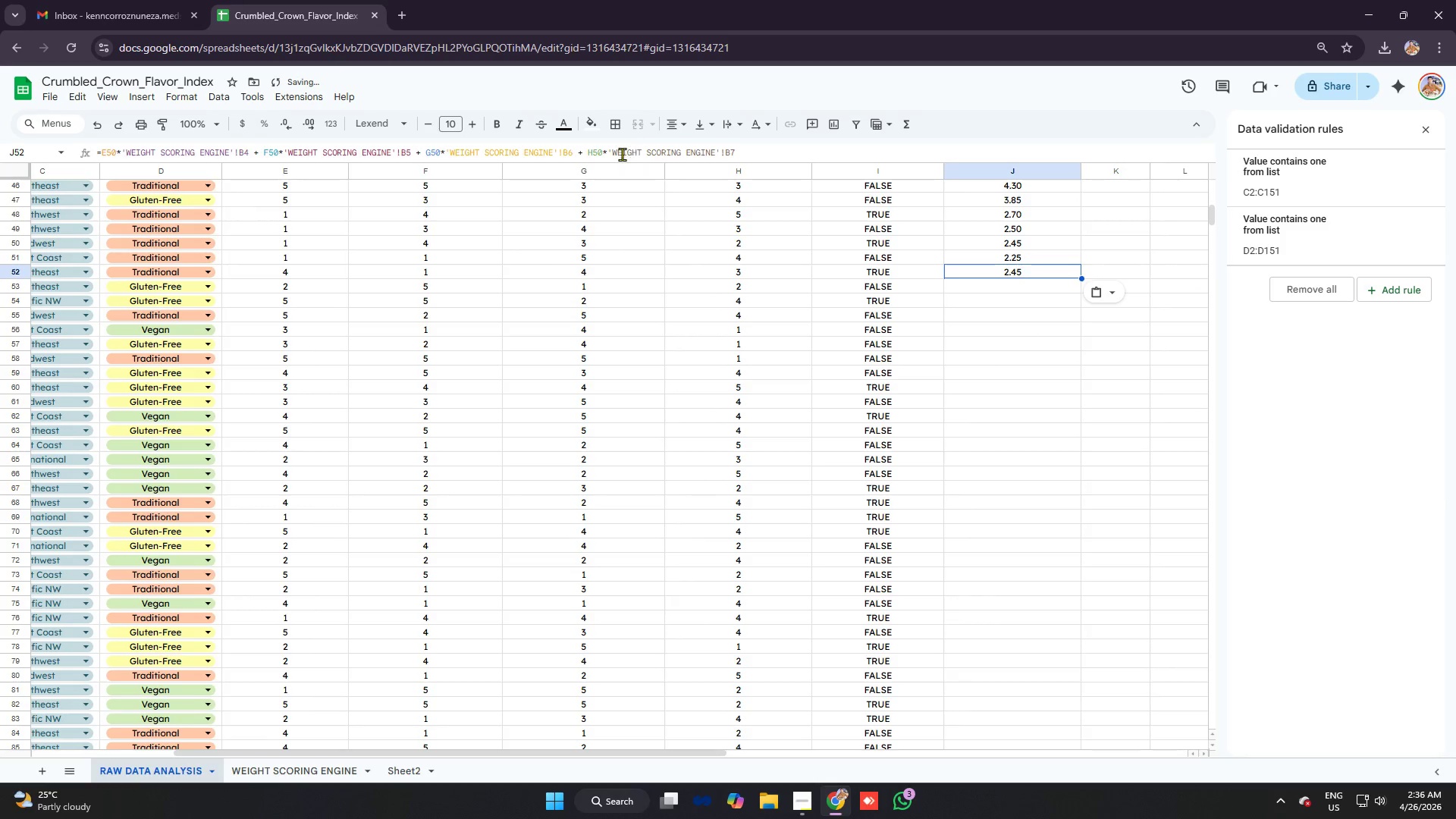 
left_click_drag(start_coordinate=[602, 152], to_coordinate=[596, 151])
 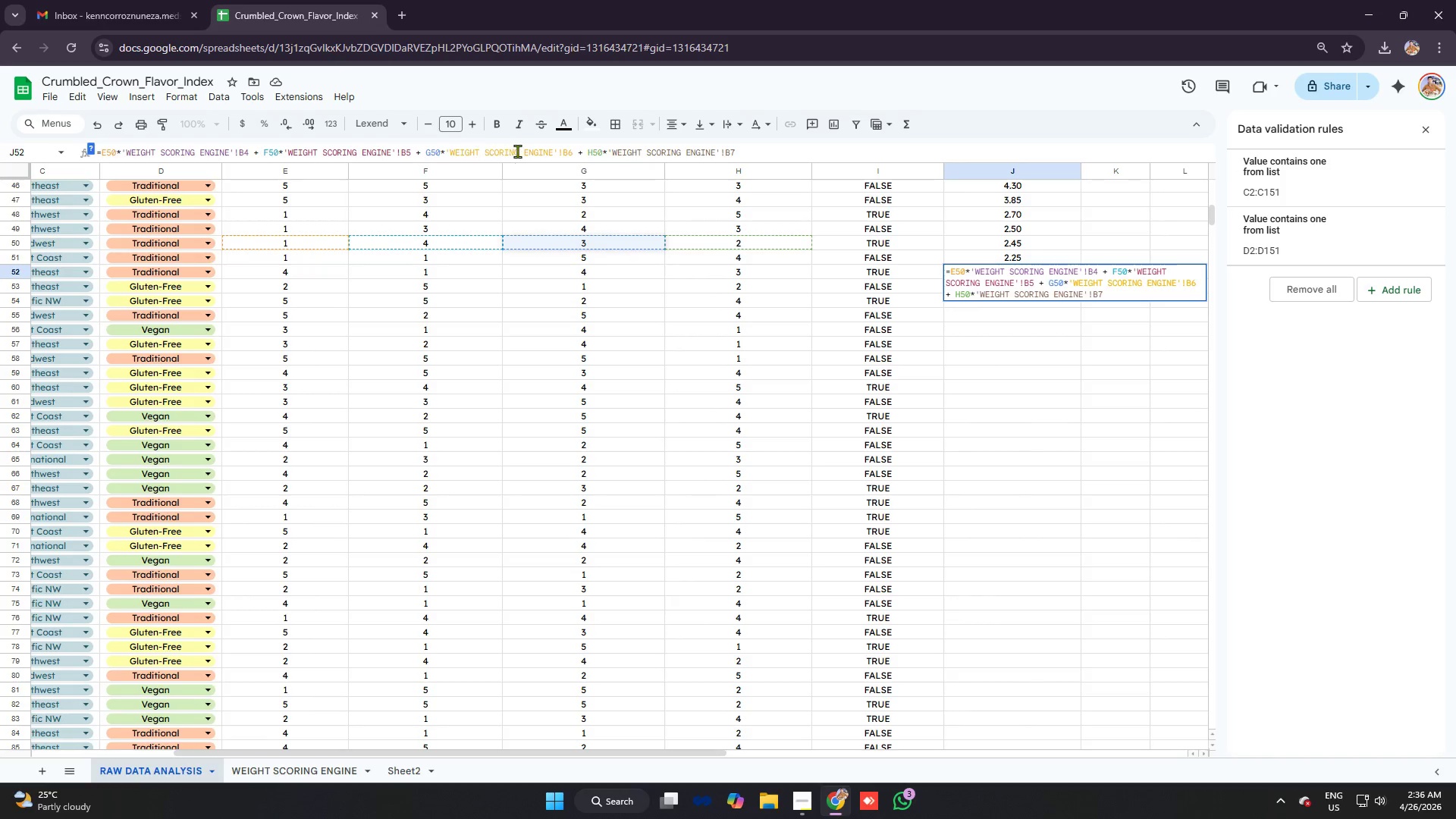 
wait(5.27)
 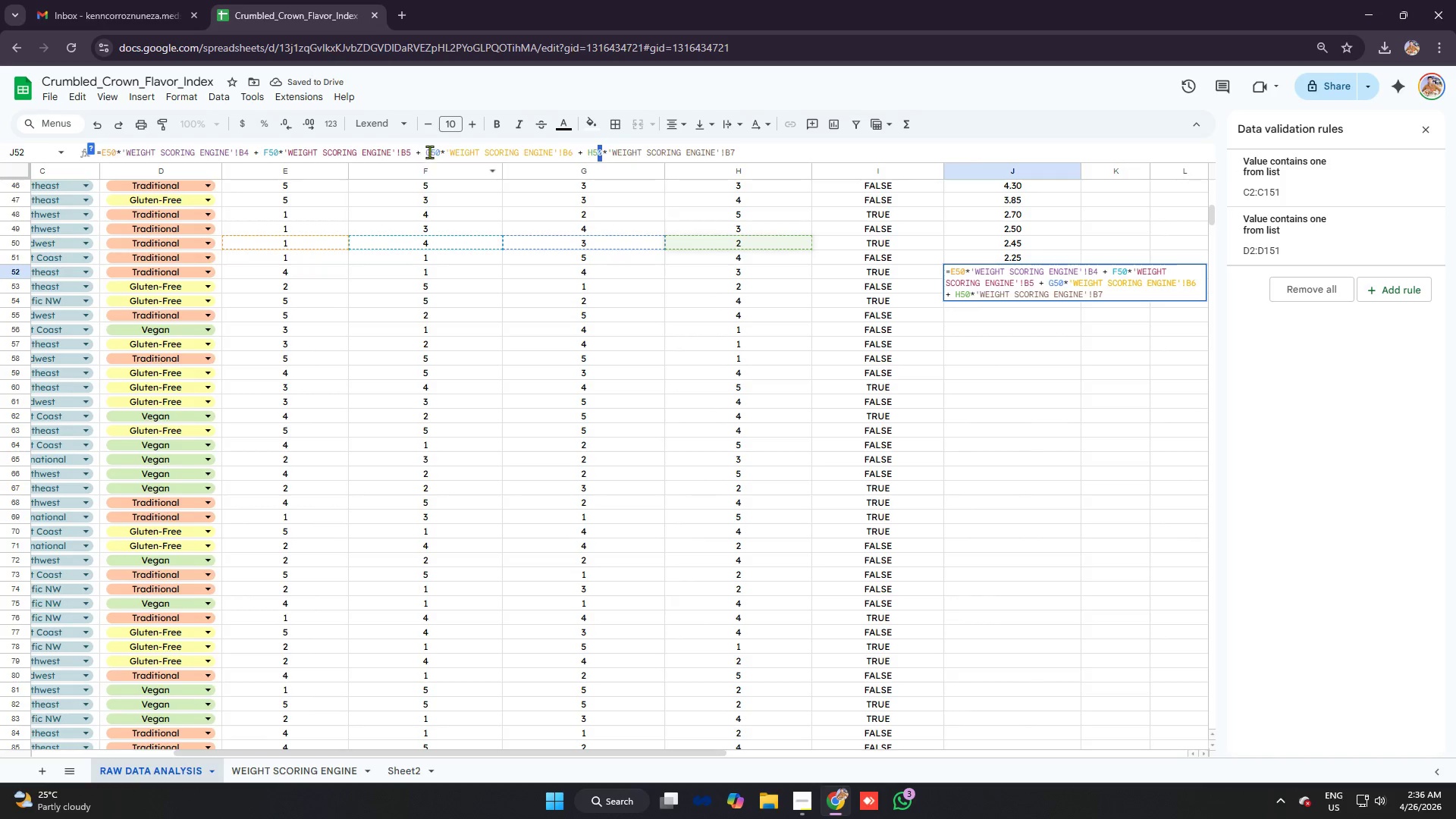 
left_click([441, 149])
 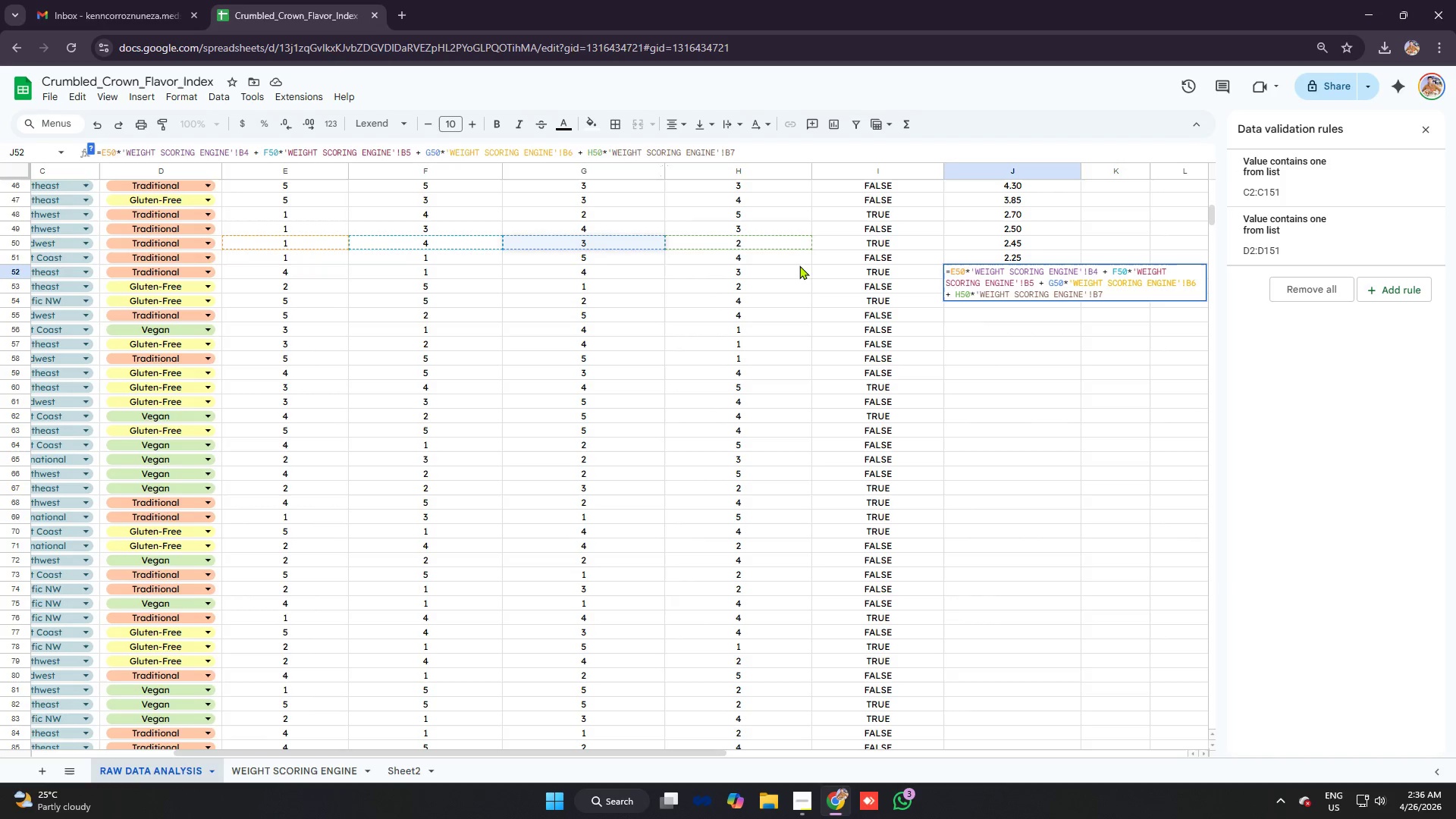 
left_click([1020, 379])
 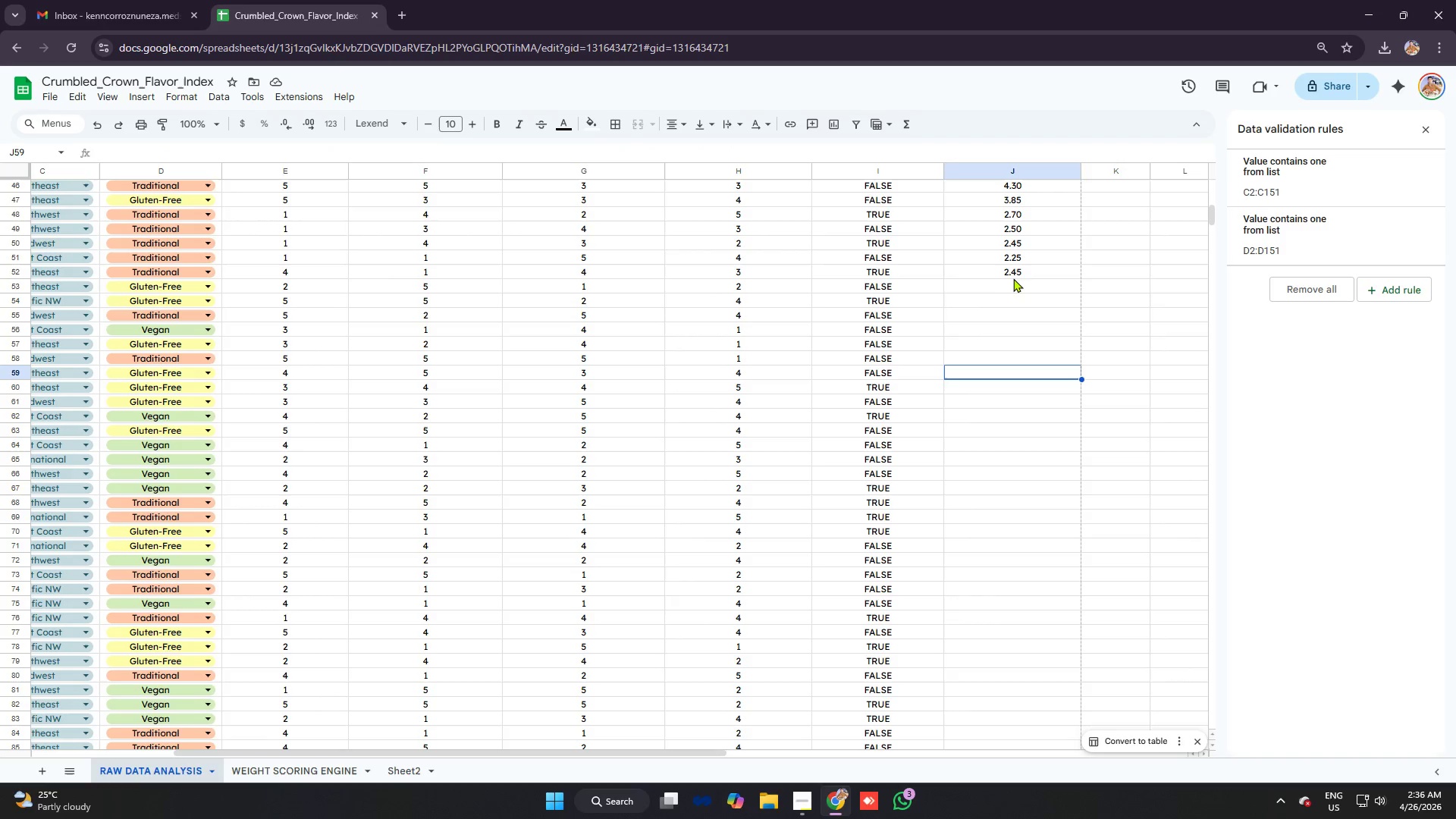 
left_click([1015, 275])
 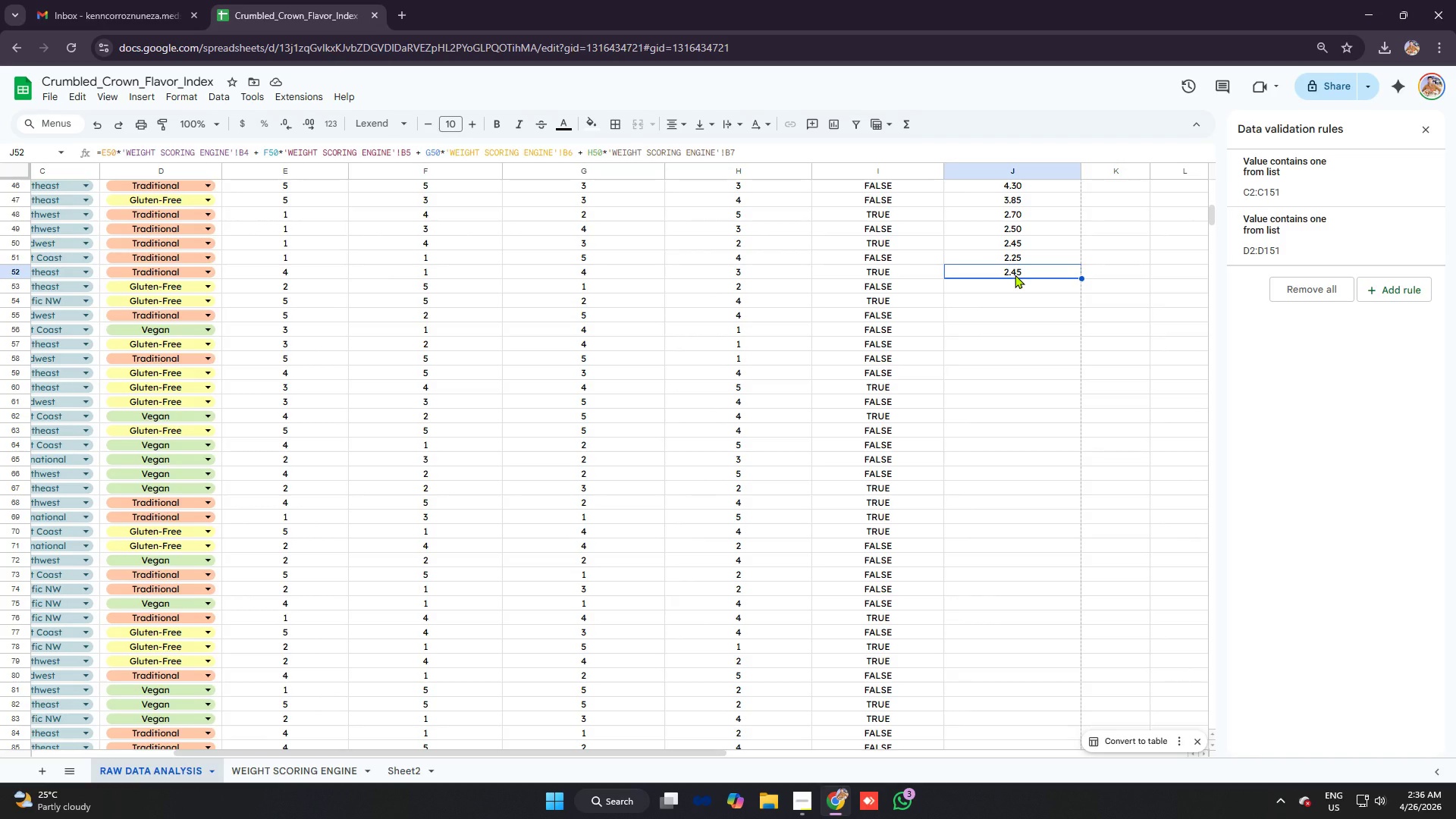 
key(Backspace)
 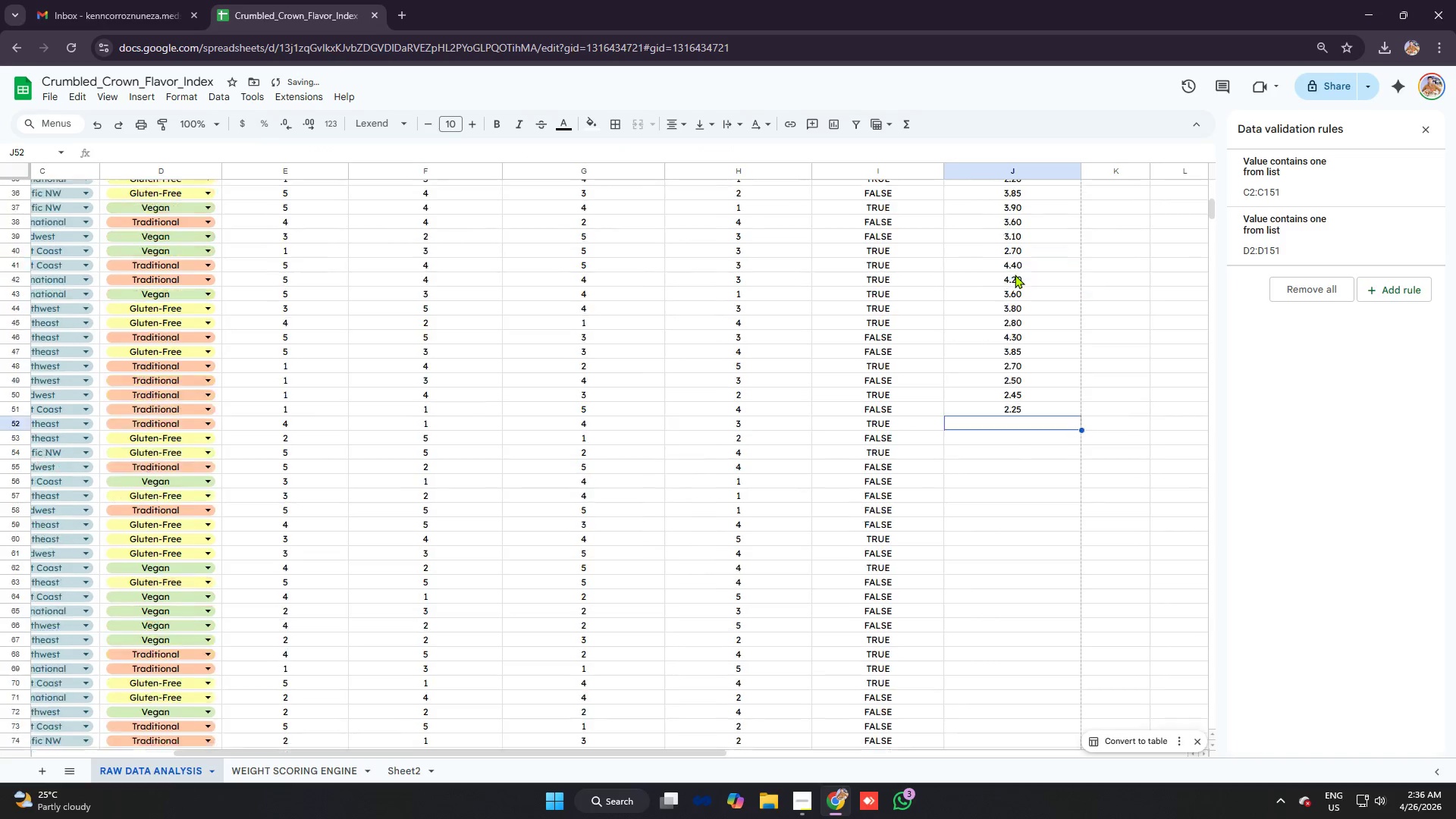 
scroll: coordinate [1015, 275], scroll_direction: up, amount: 14.0
 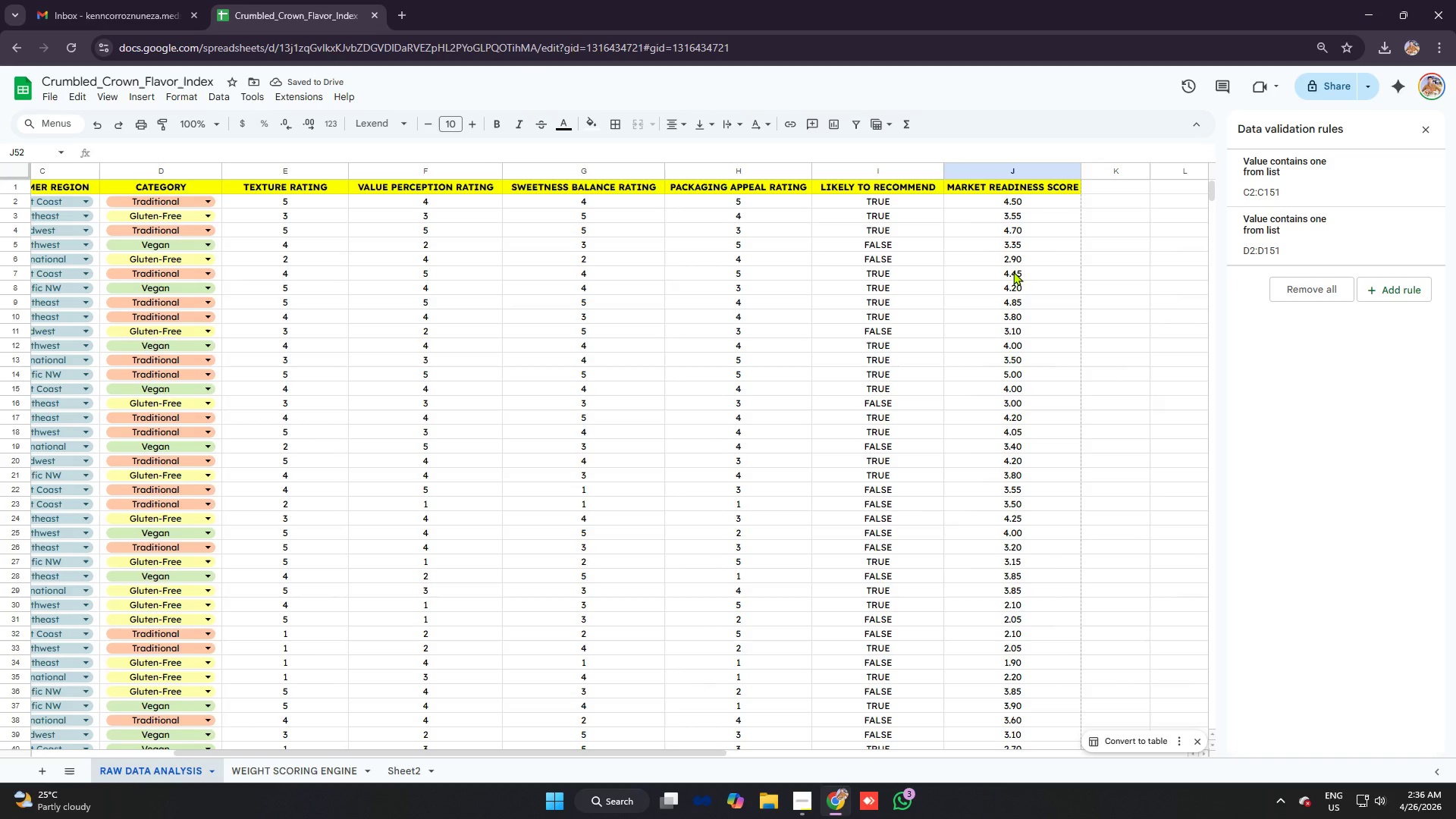 
left_click([1013, 256])
 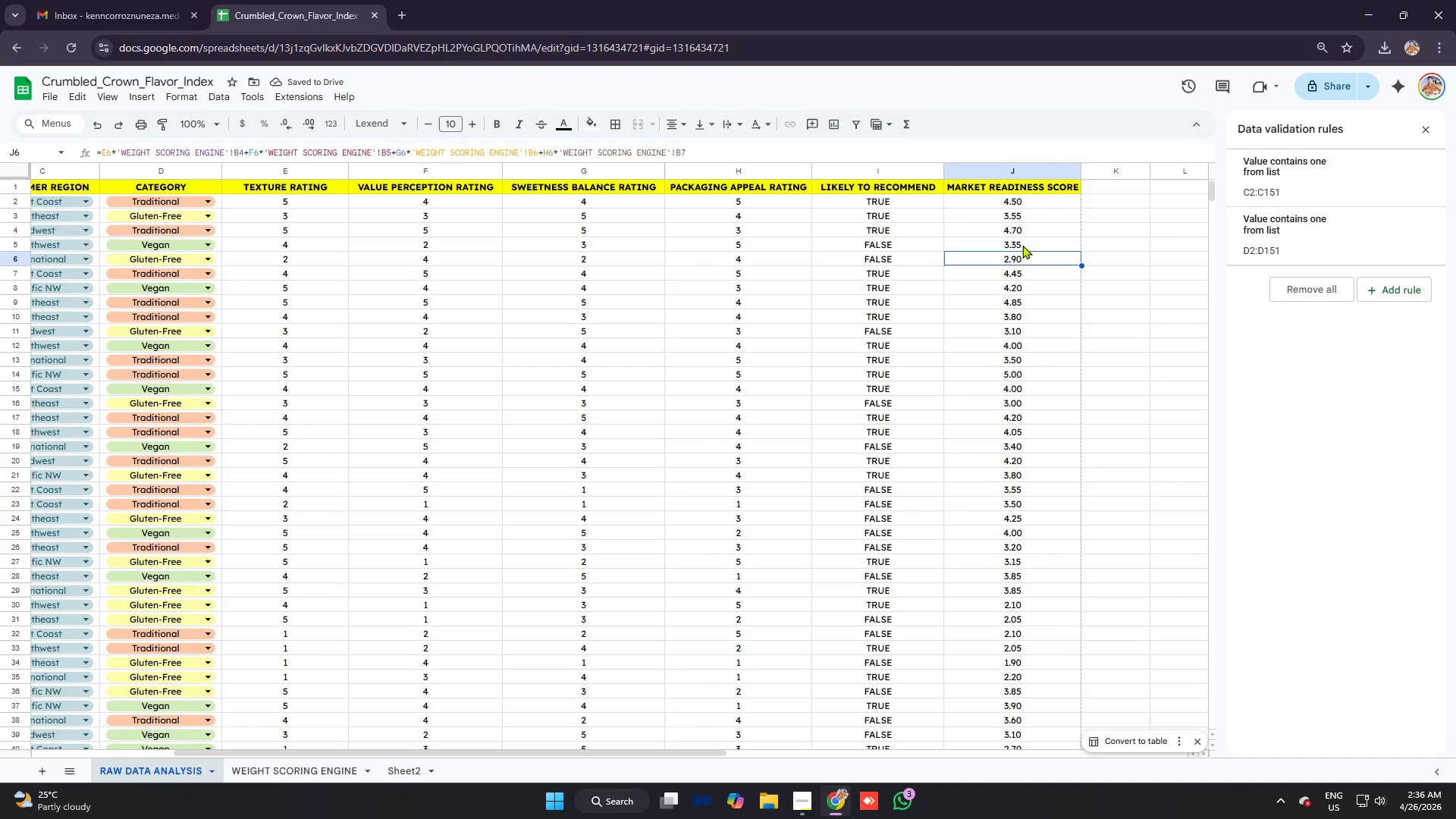 
left_click([1023, 243])
 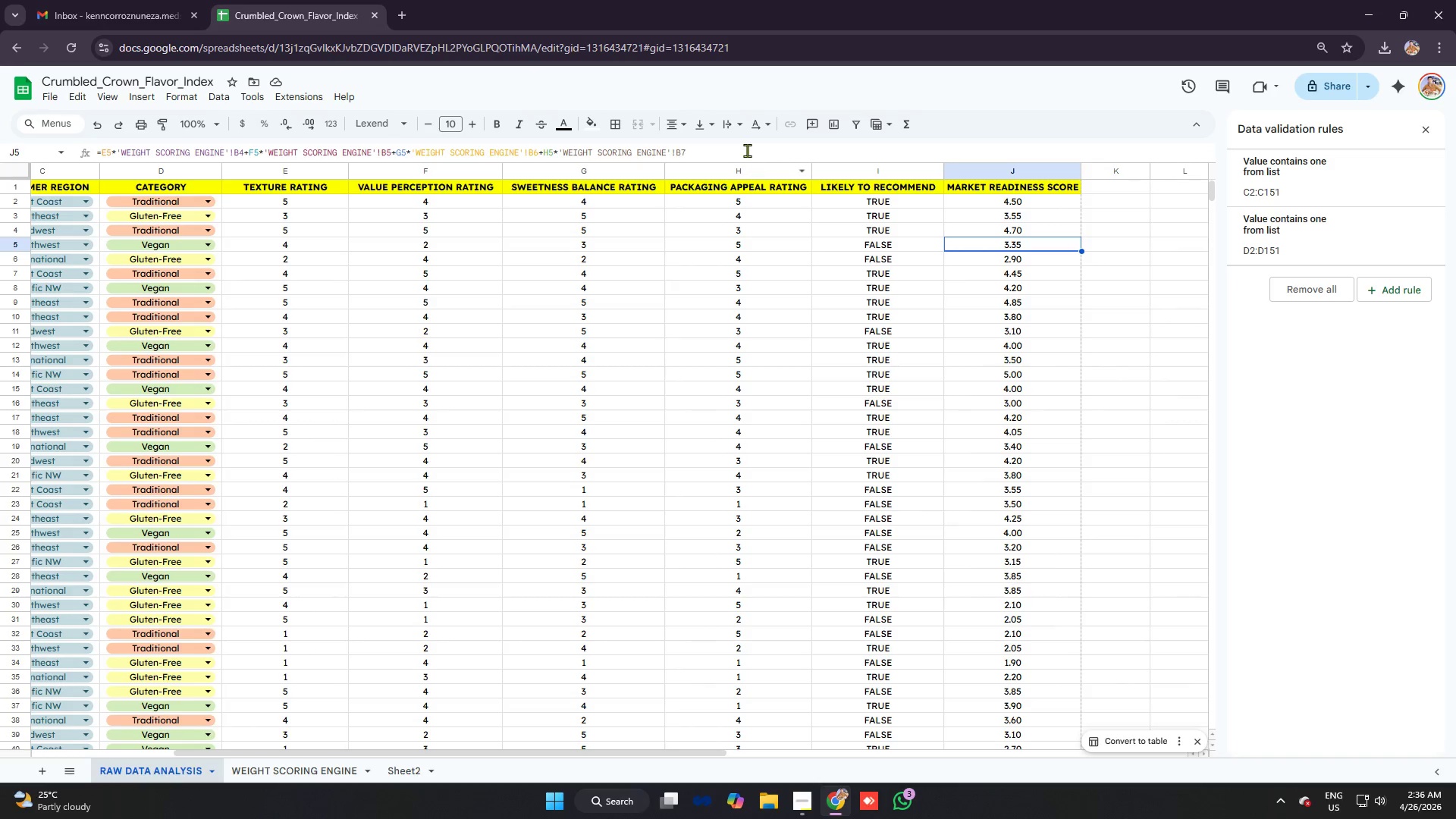 
left_click([747, 147])
 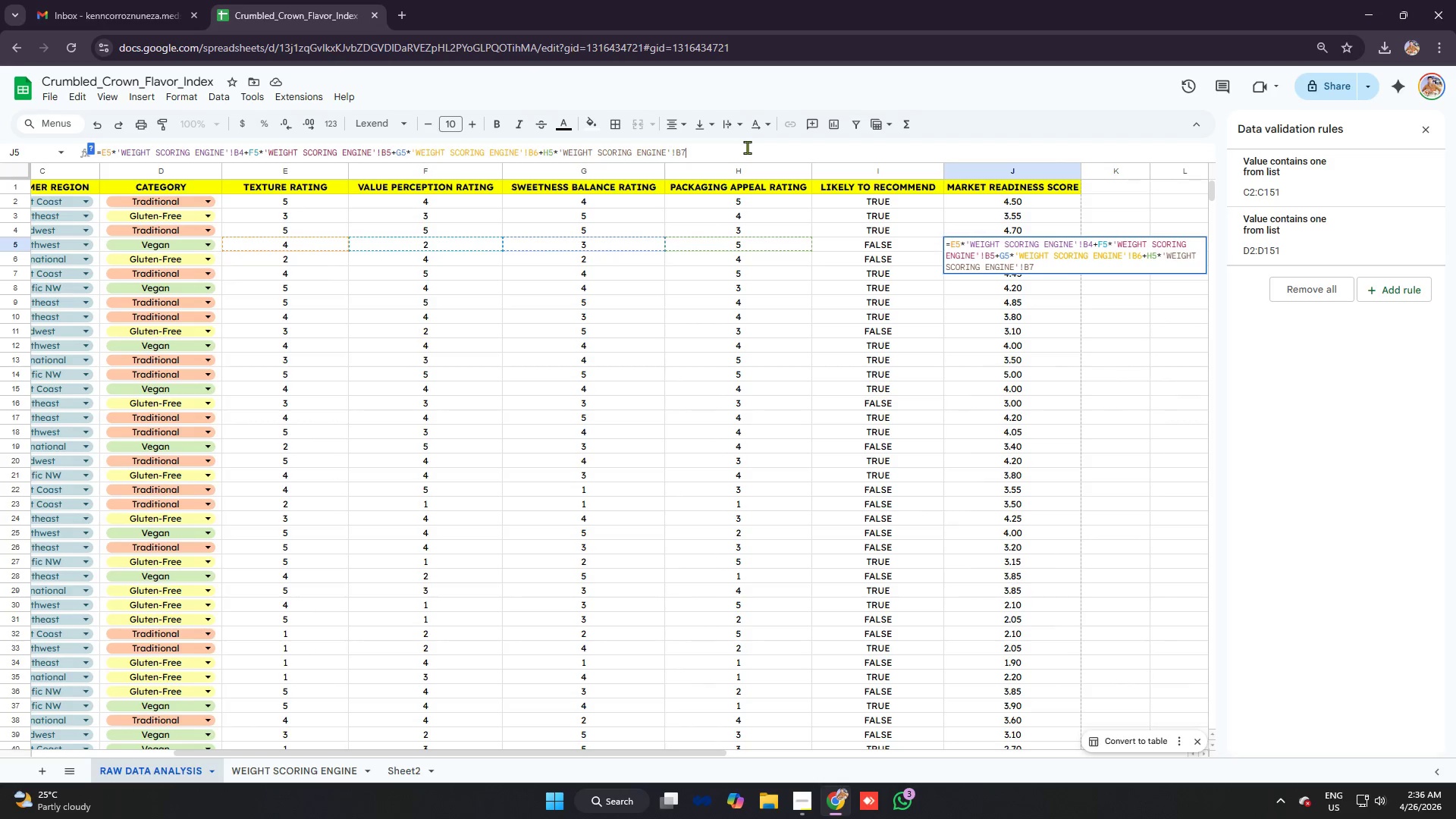 
key(Control+A)
 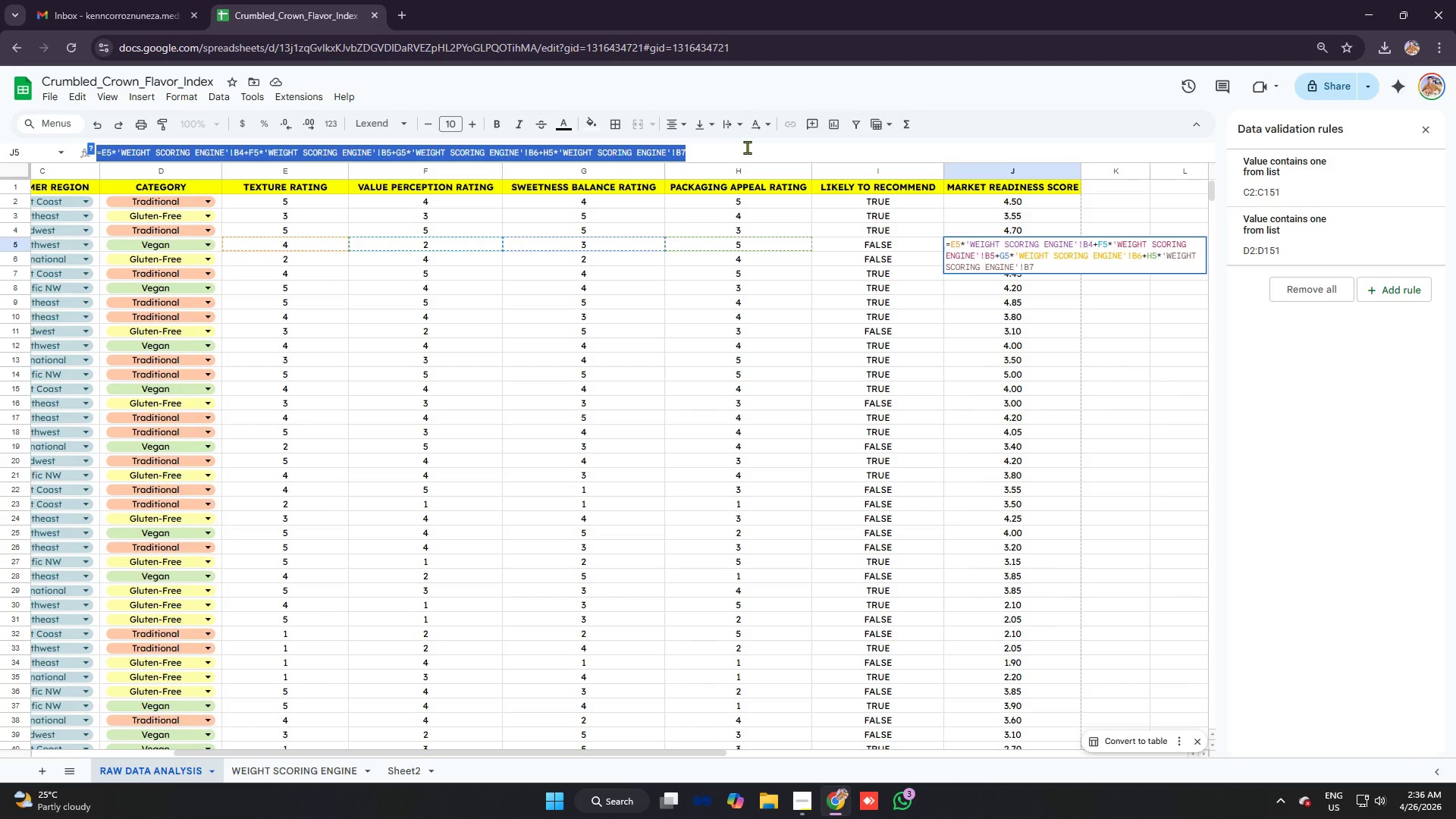 
key(Control+C)
 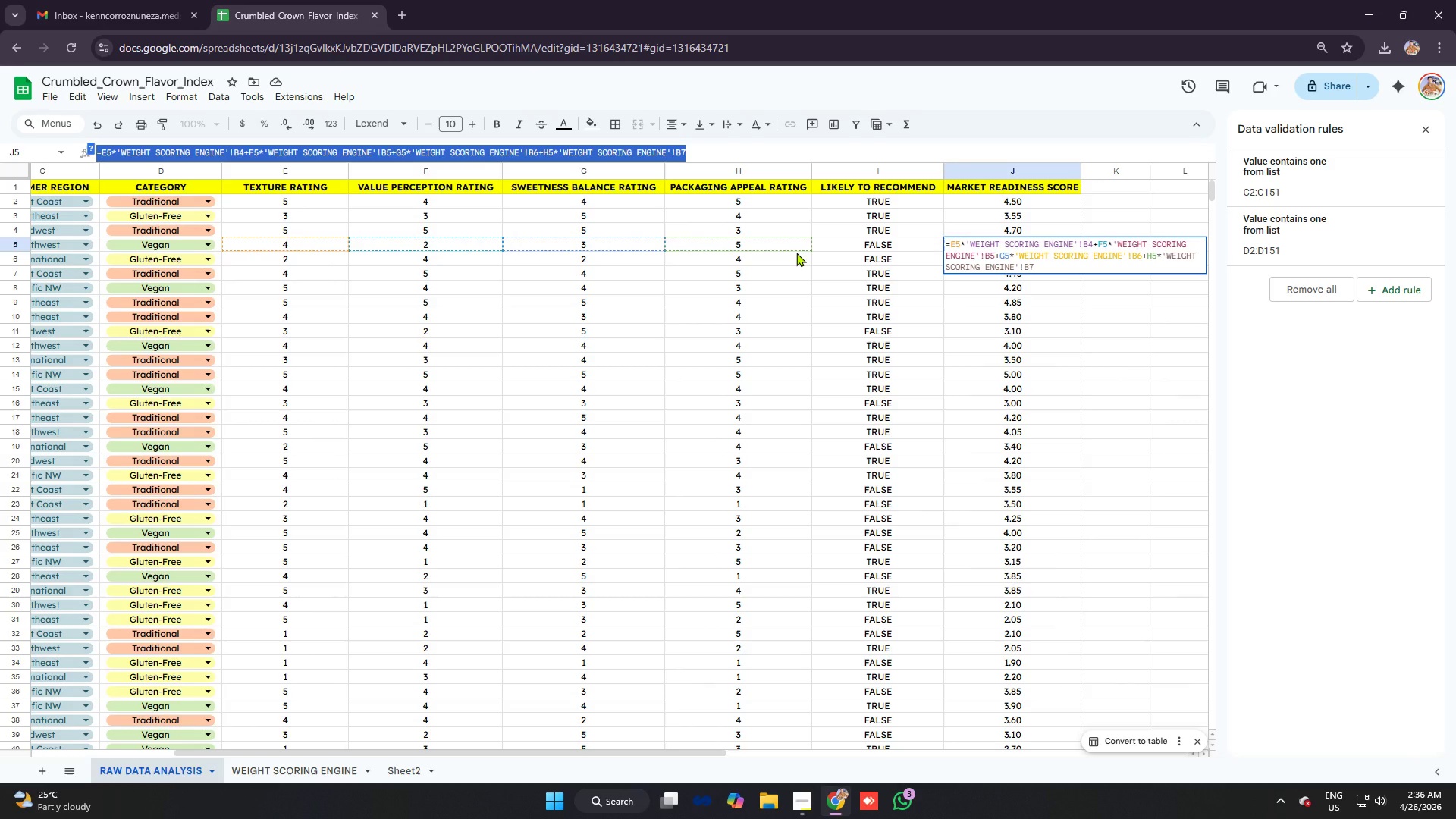 
key(Enter)
 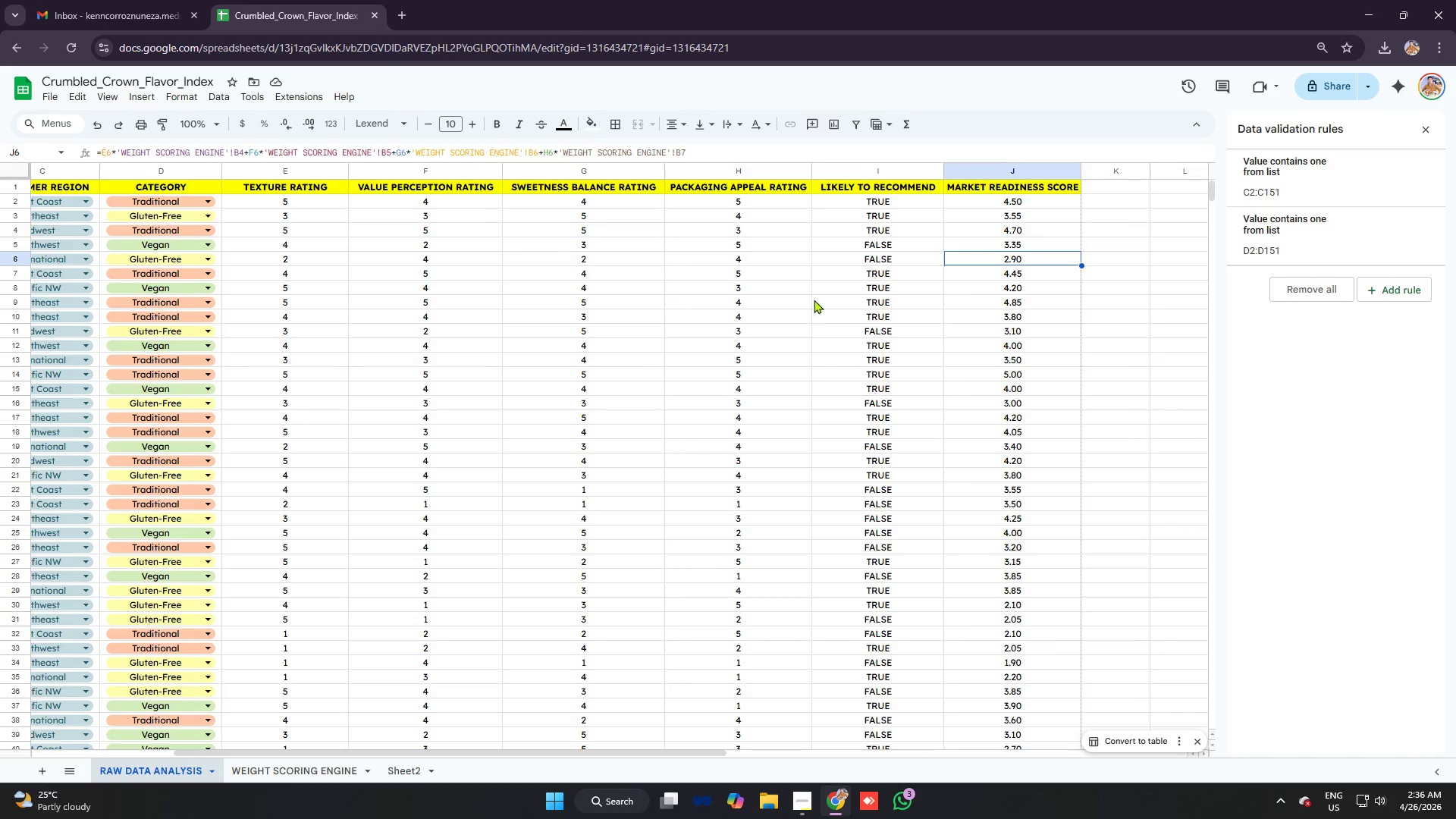 
scroll: coordinate [845, 345], scroll_direction: down, amount: 8.0
 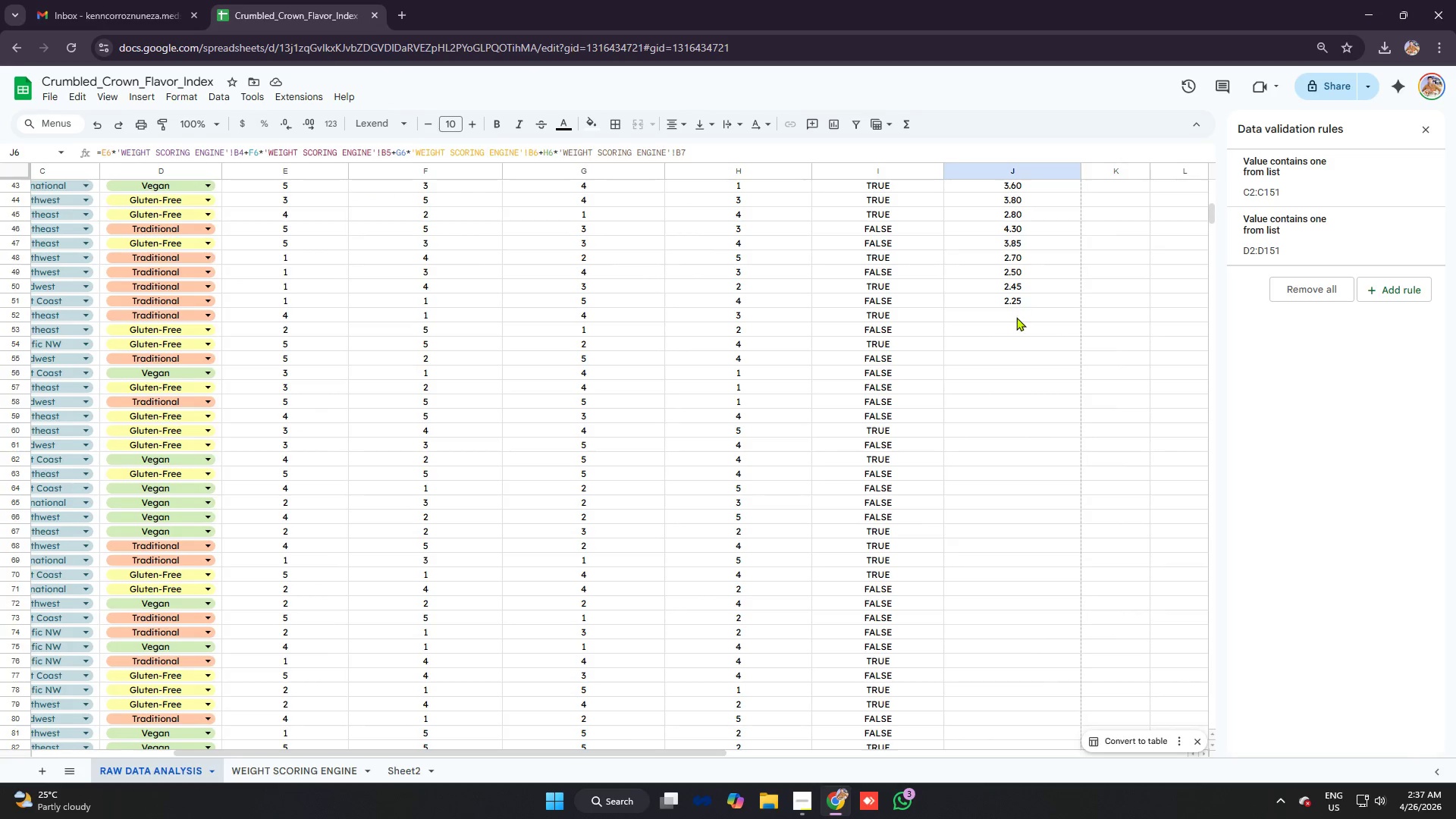 
left_click([1015, 318])
 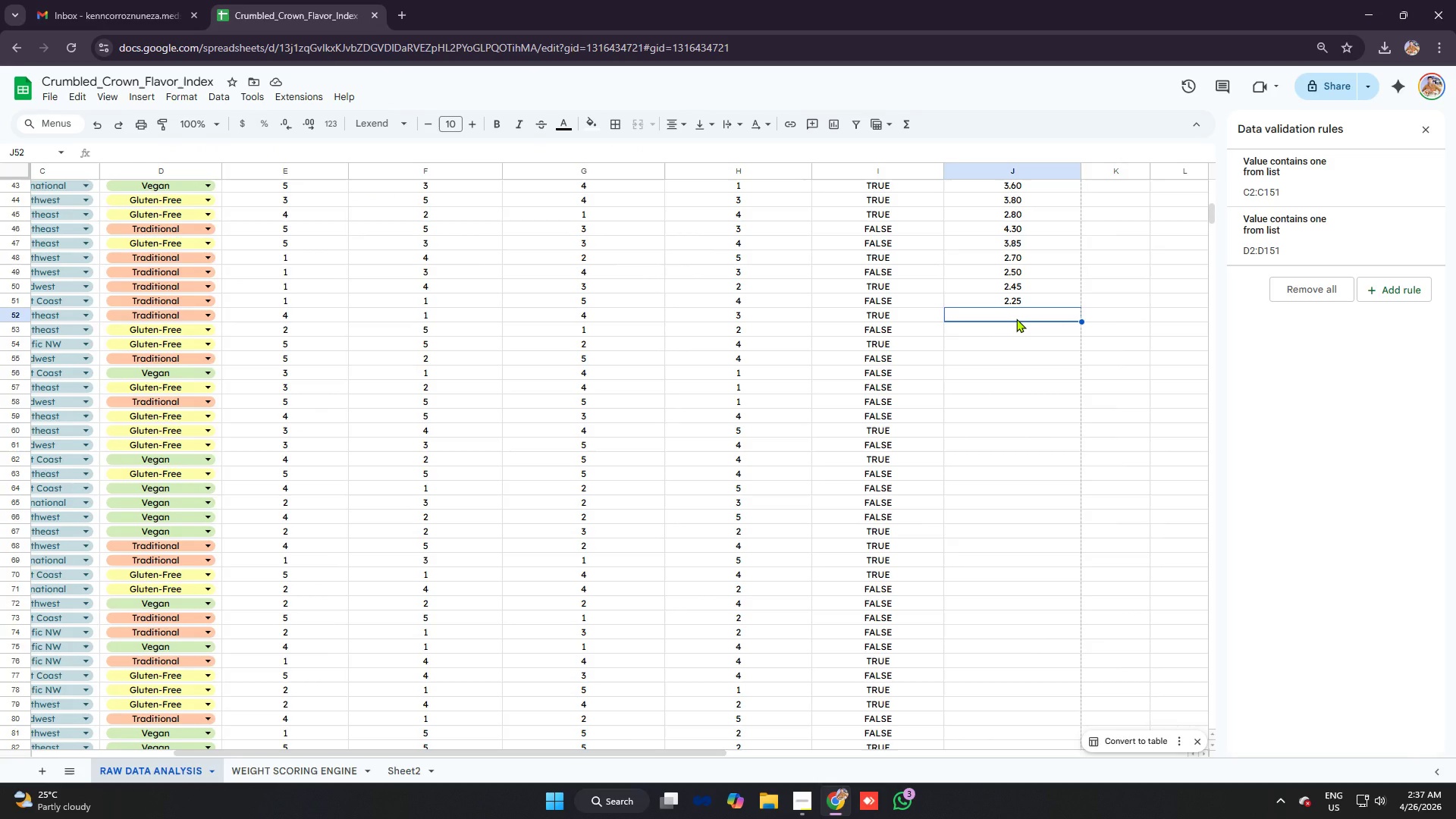 
key(Control+V)
 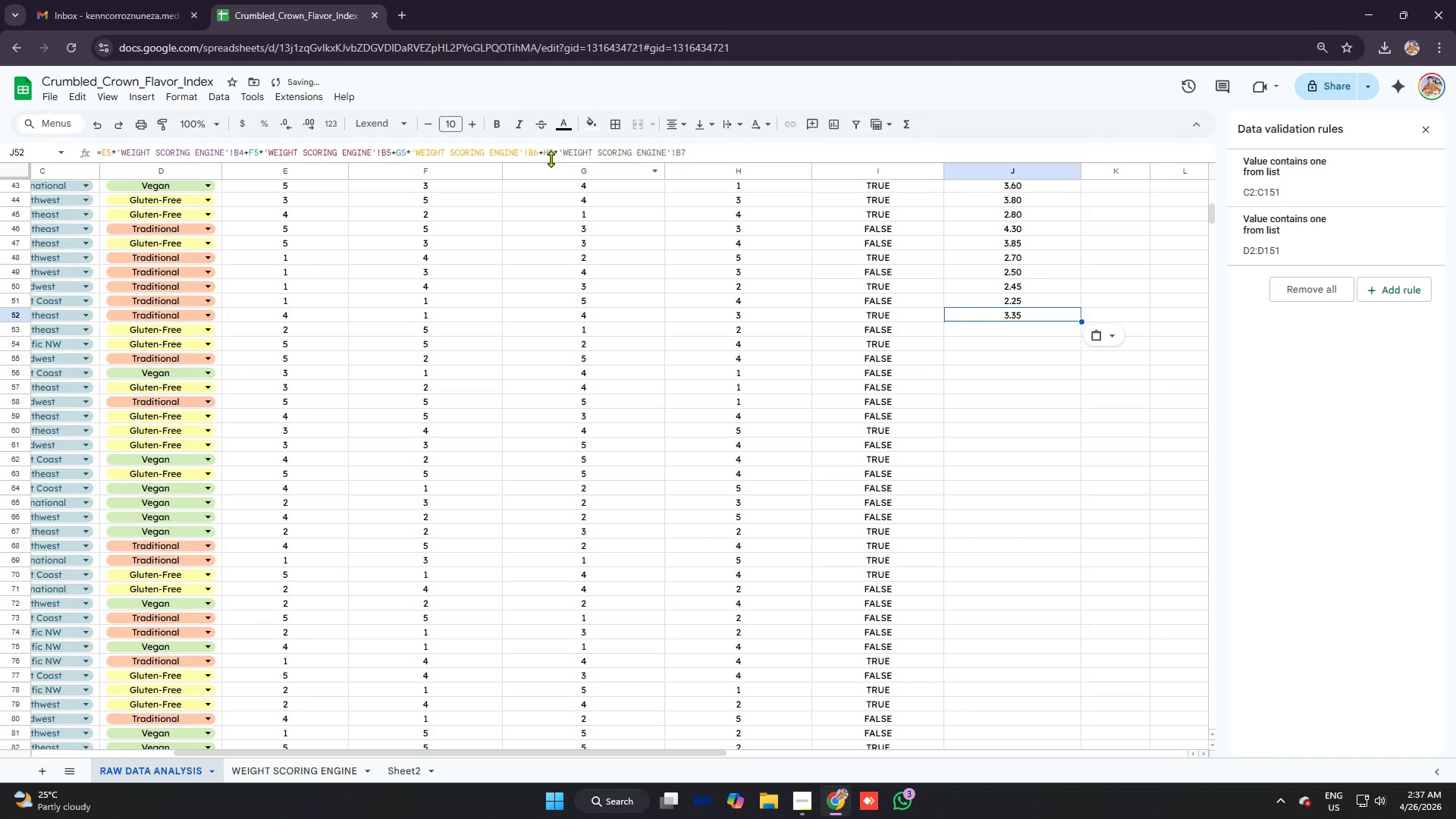 
left_click([554, 151])
 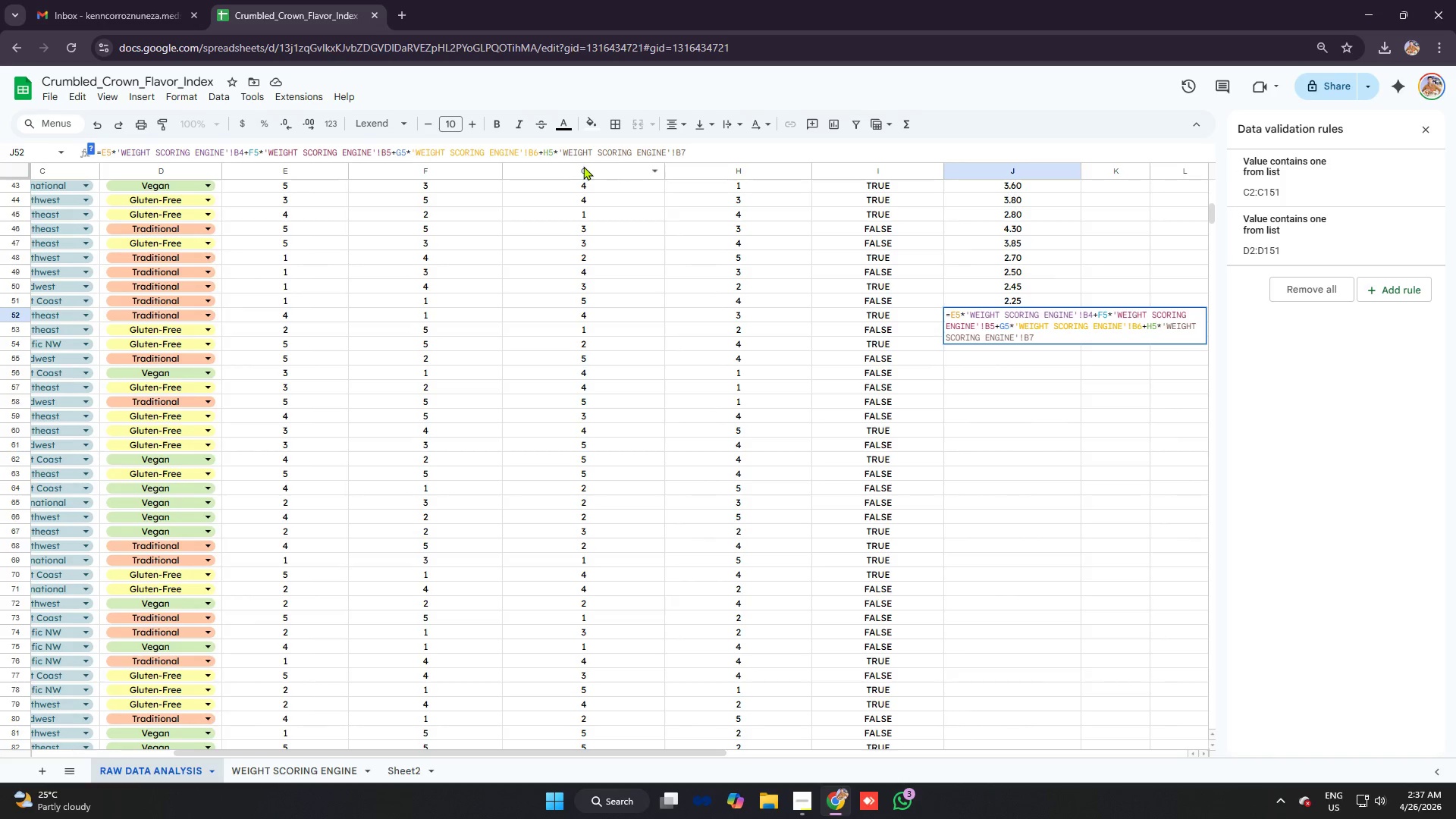 
wait(5.33)
 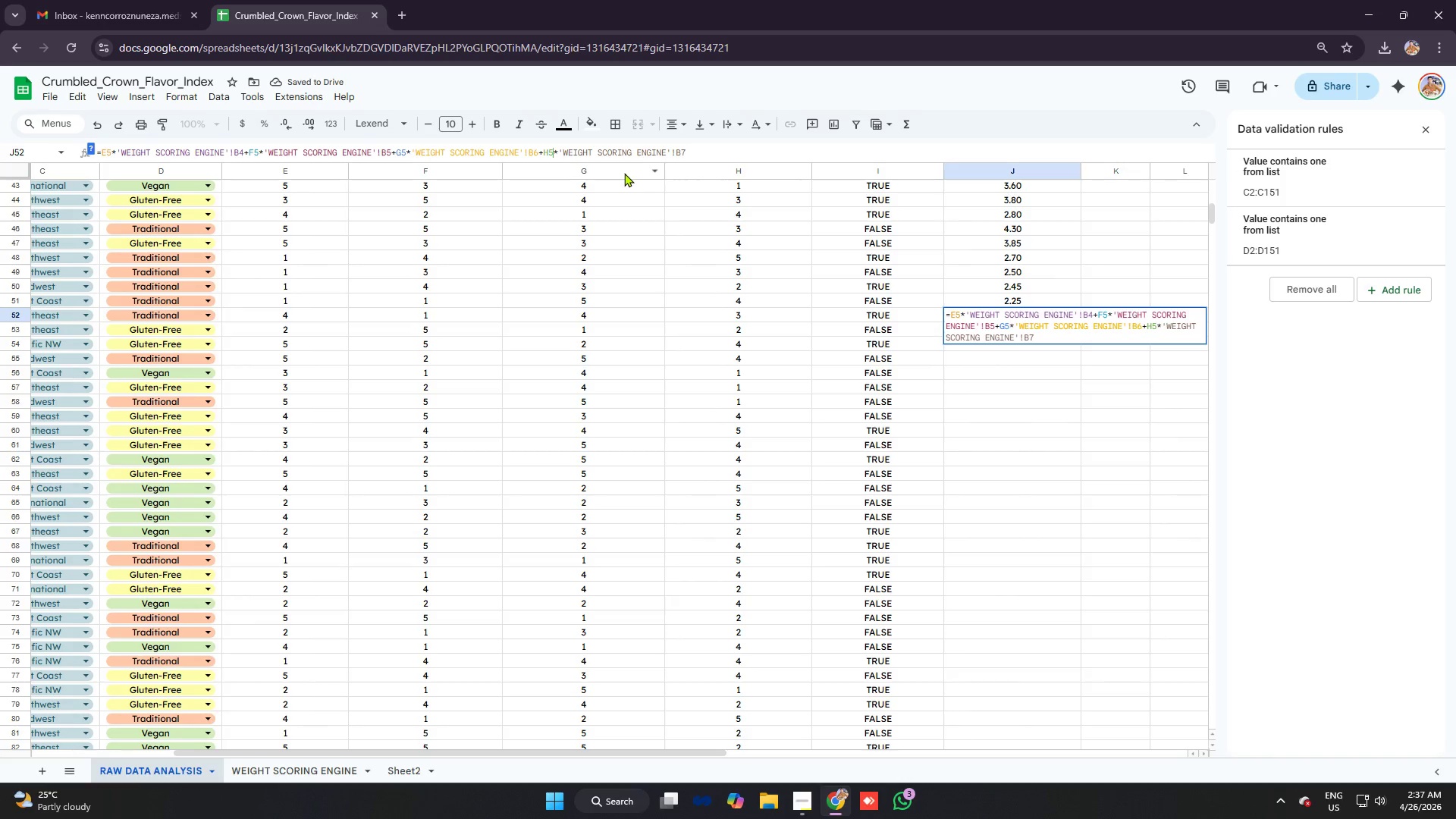 
key(2)
 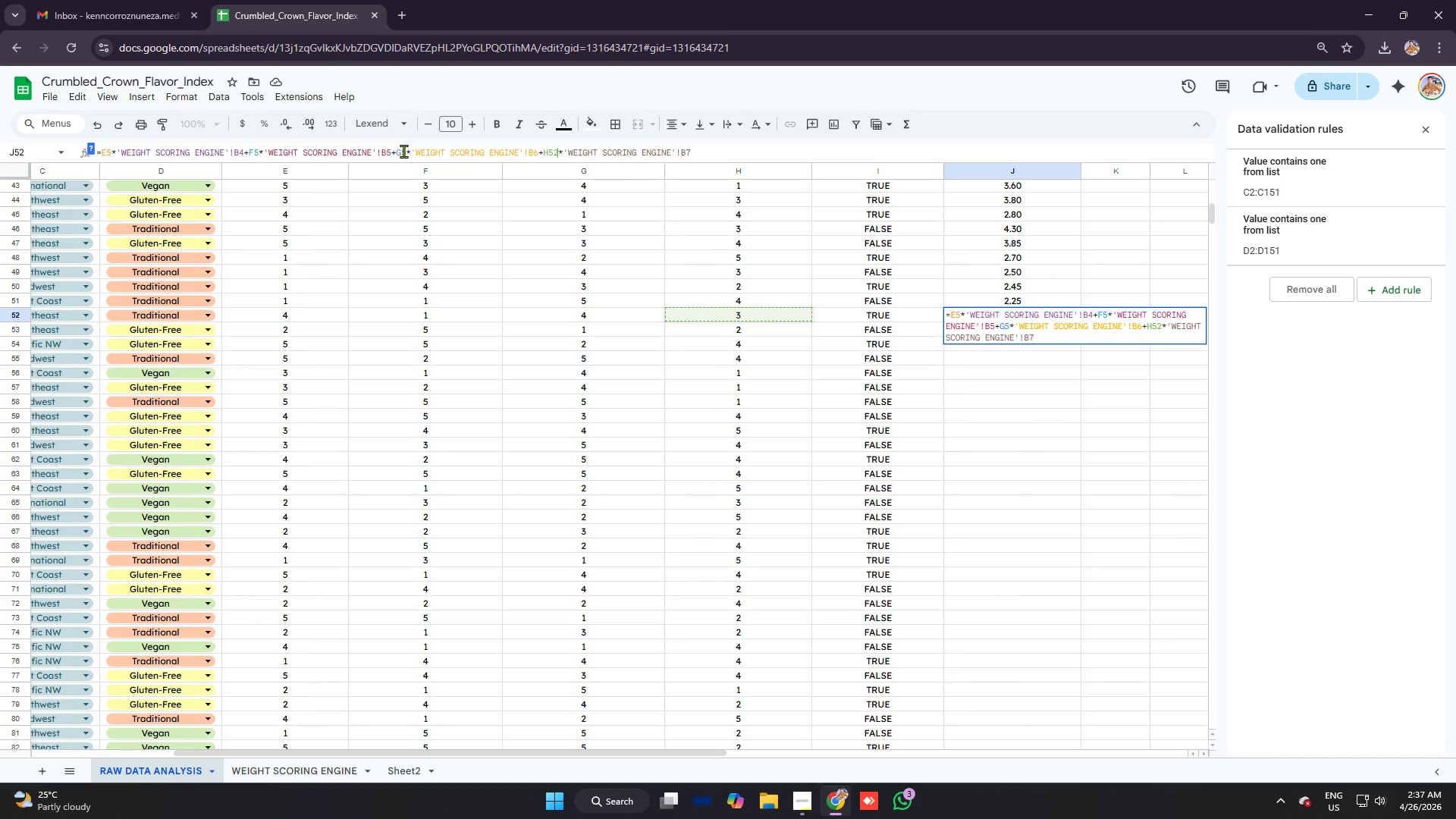 
left_click([406, 151])
 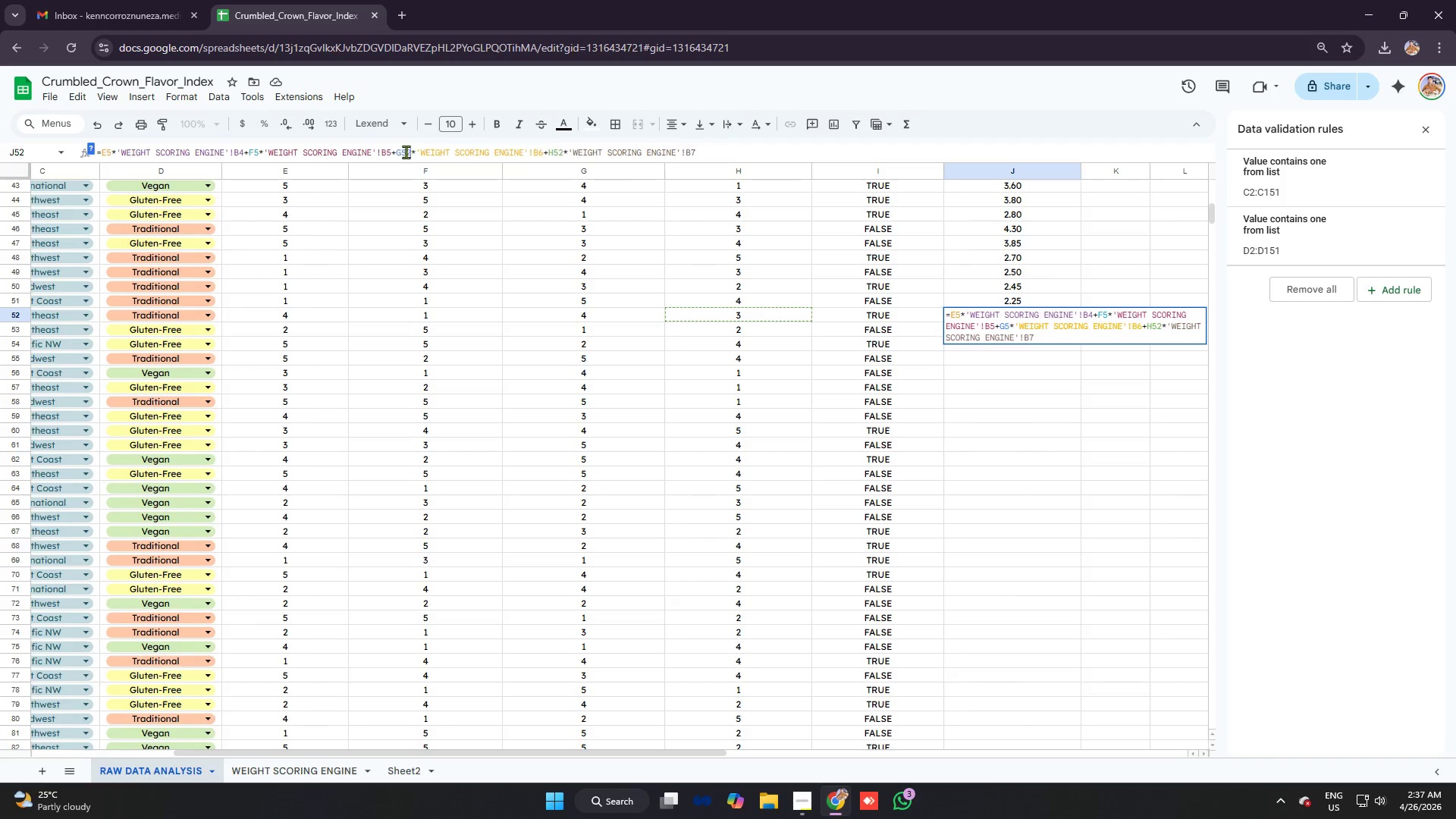 
key(2)
 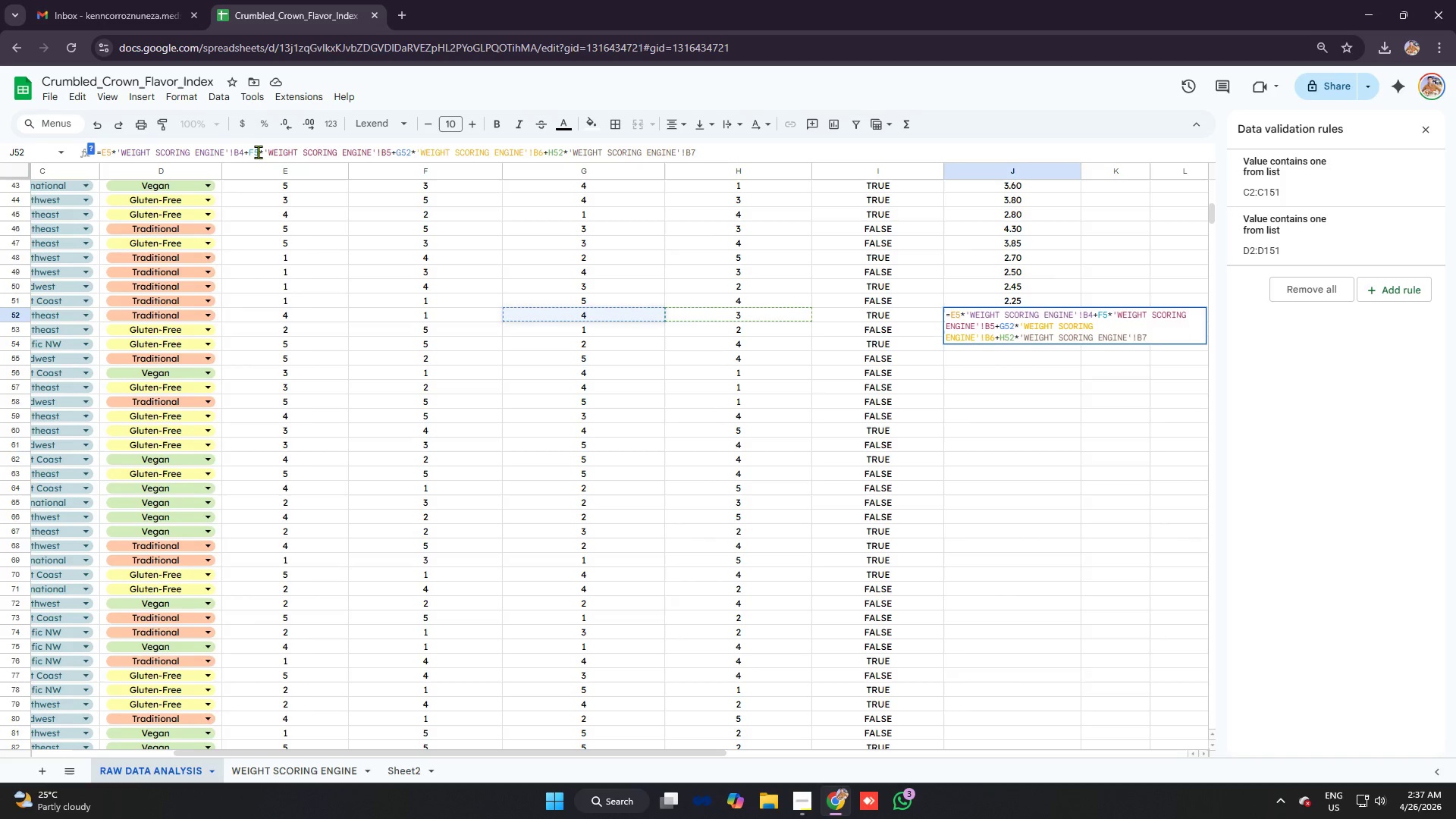 
left_click([259, 150])
 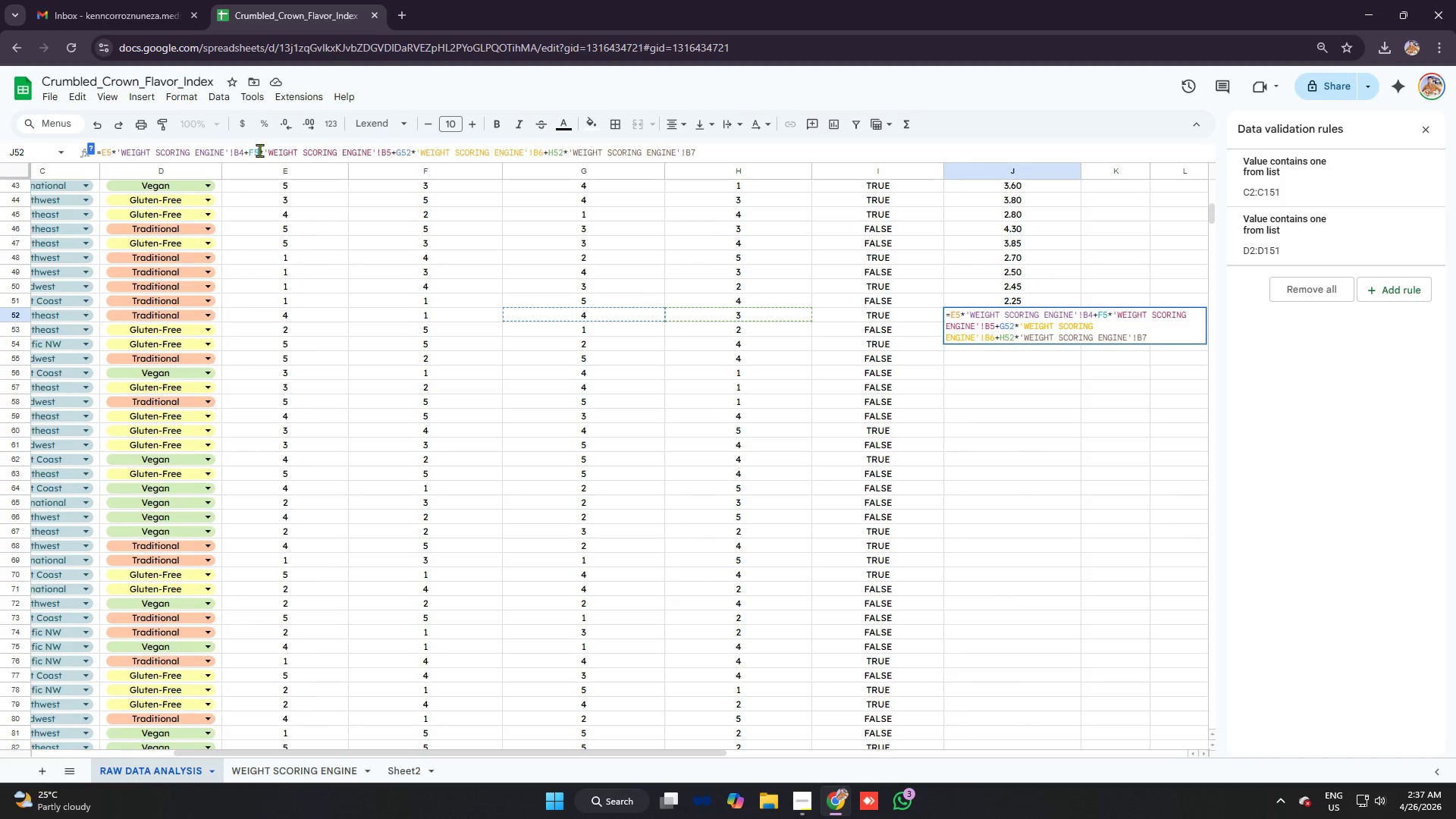 
key(2)
 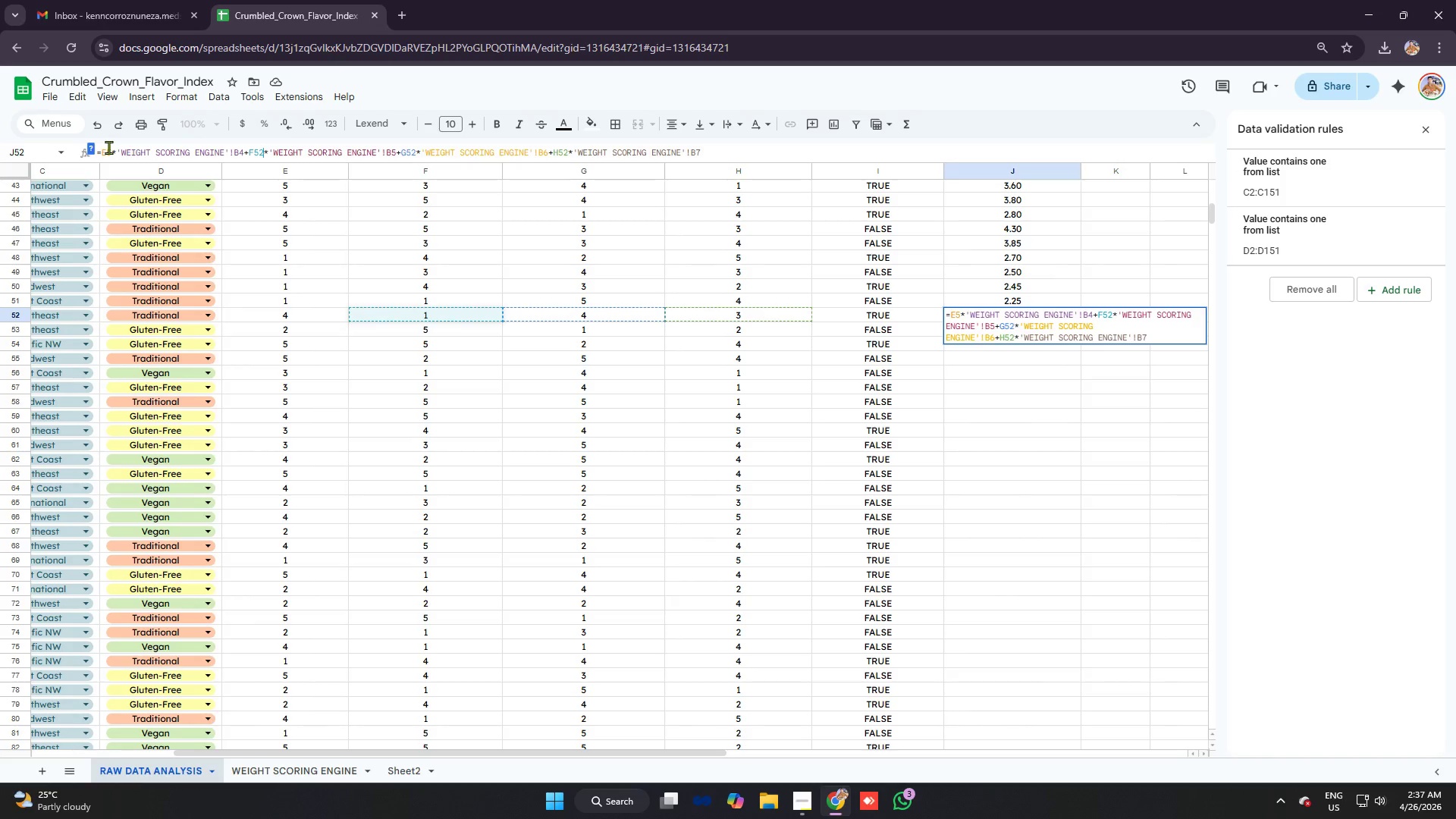 
key(2)
 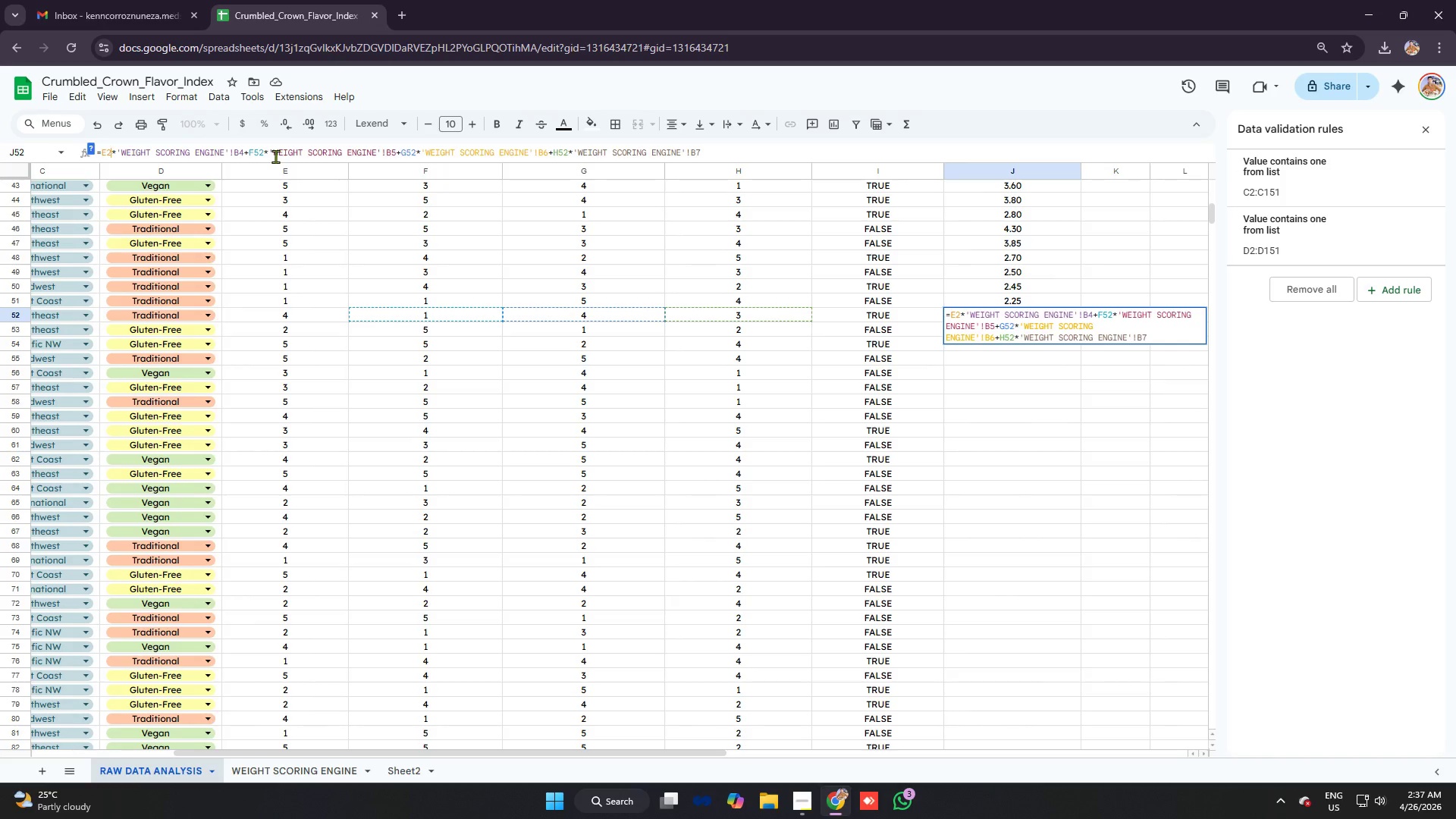 
key(Control+Z)
 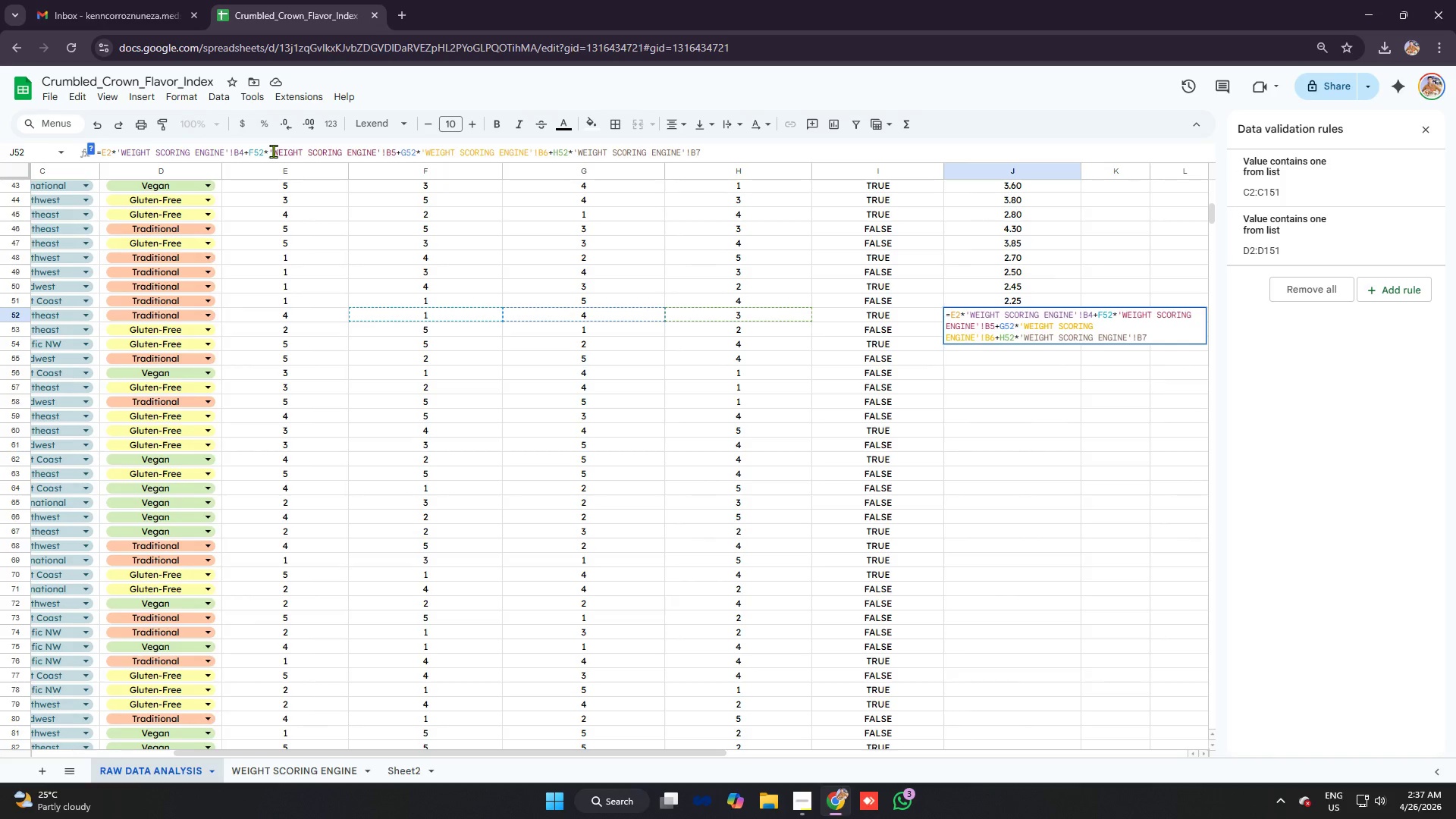 
key(Control+Z)
 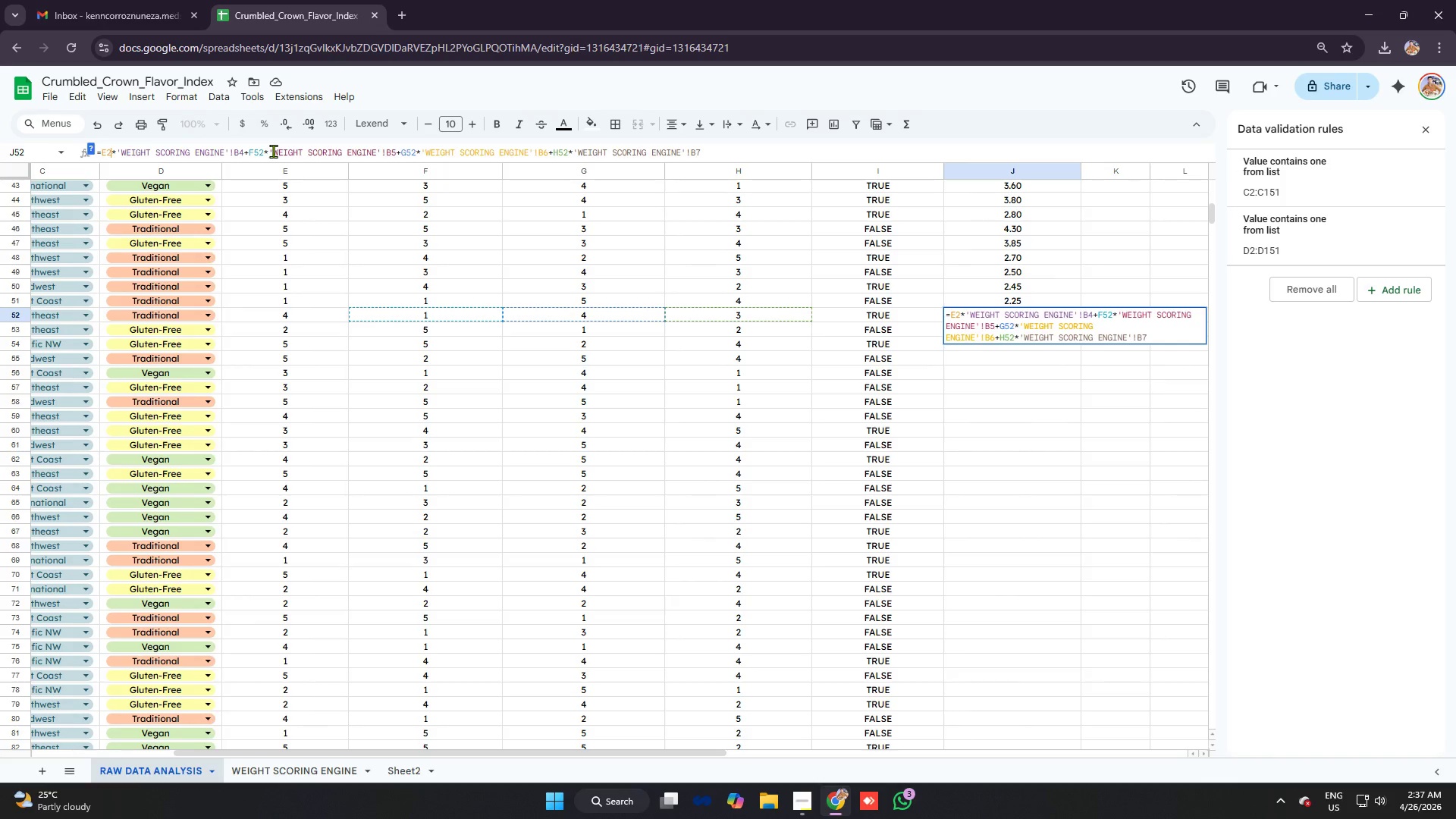 
key(Control+Z)
 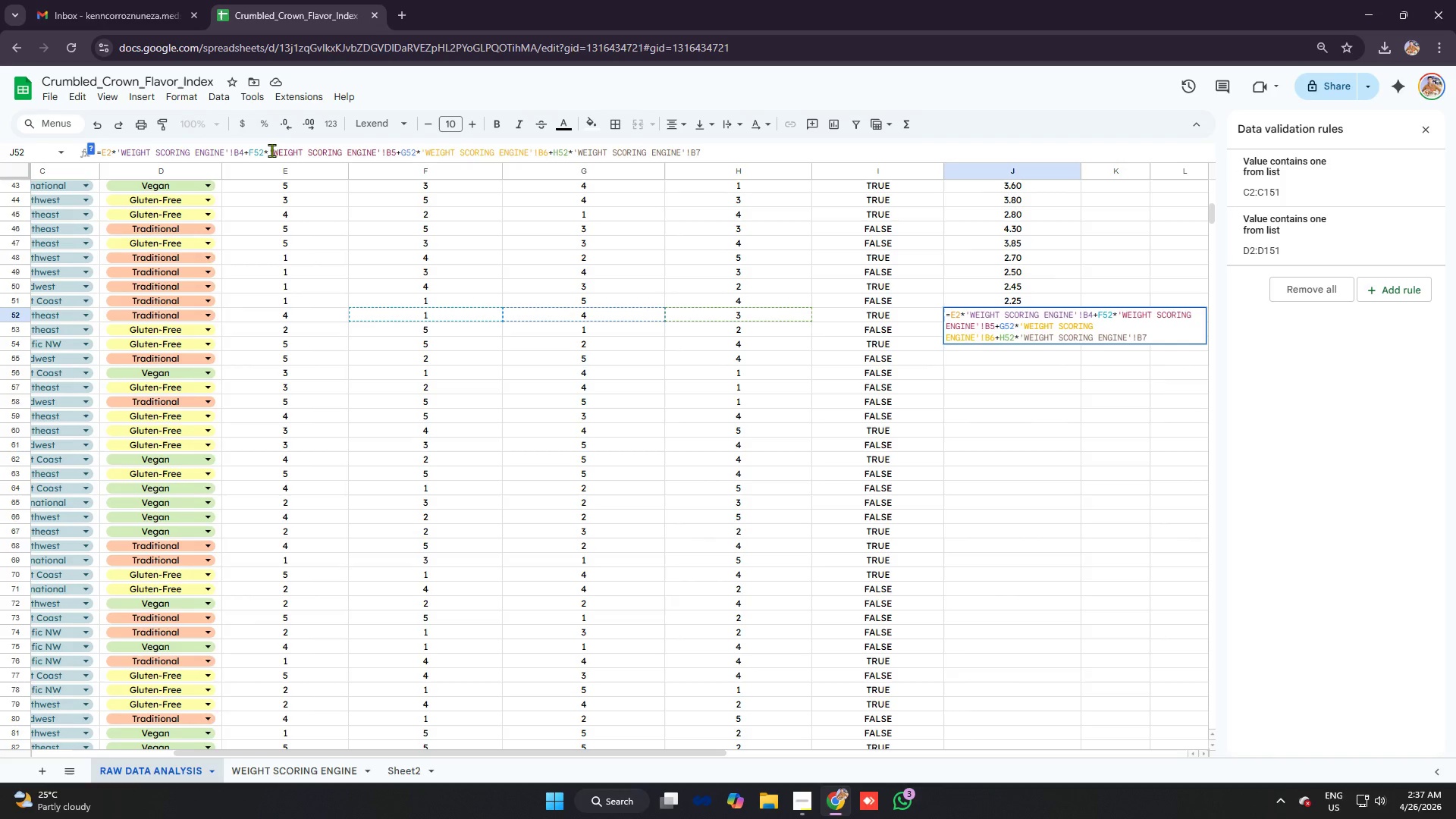 
key(Backspace)
type(52)
 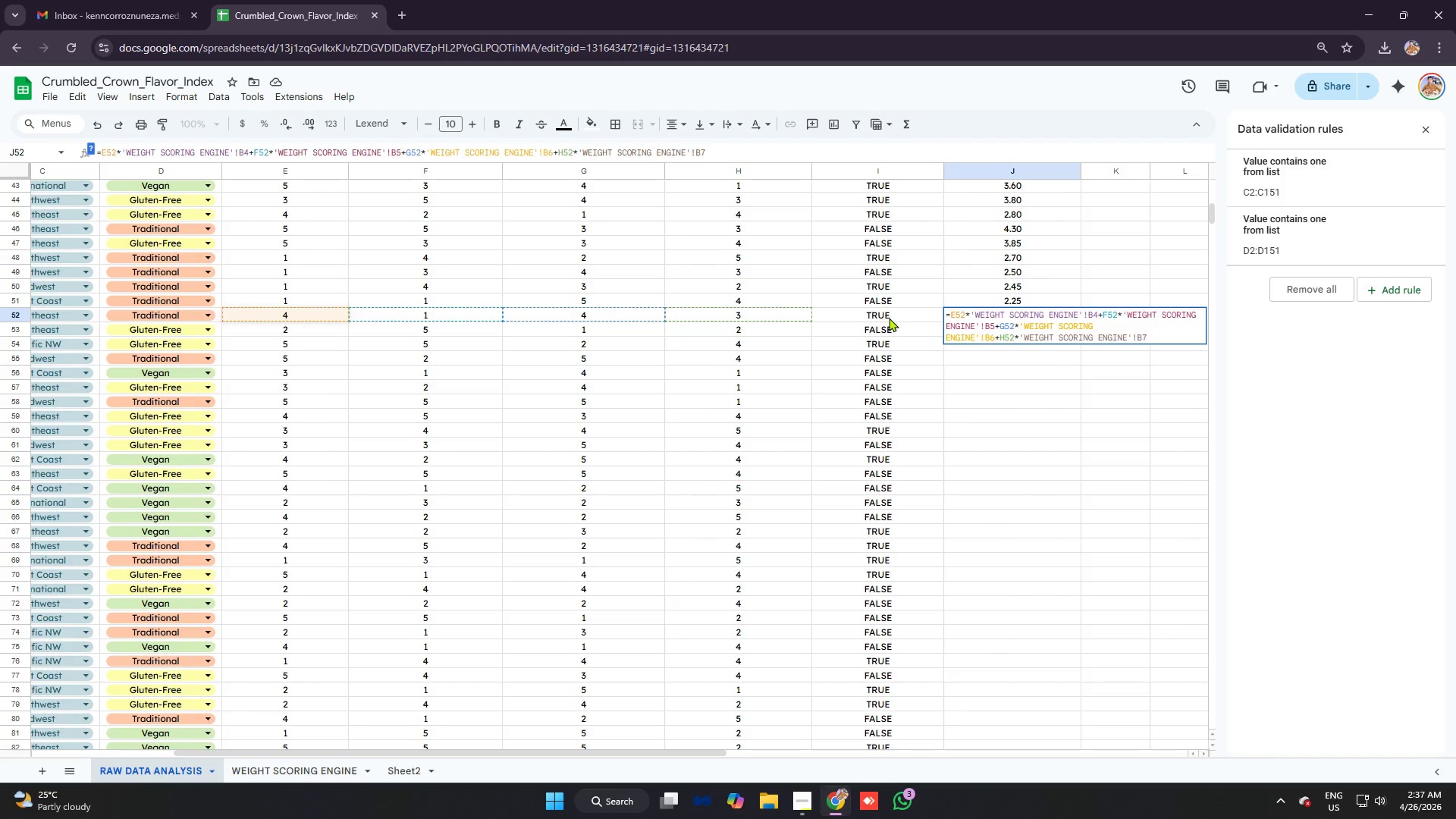 
key(Enter)
 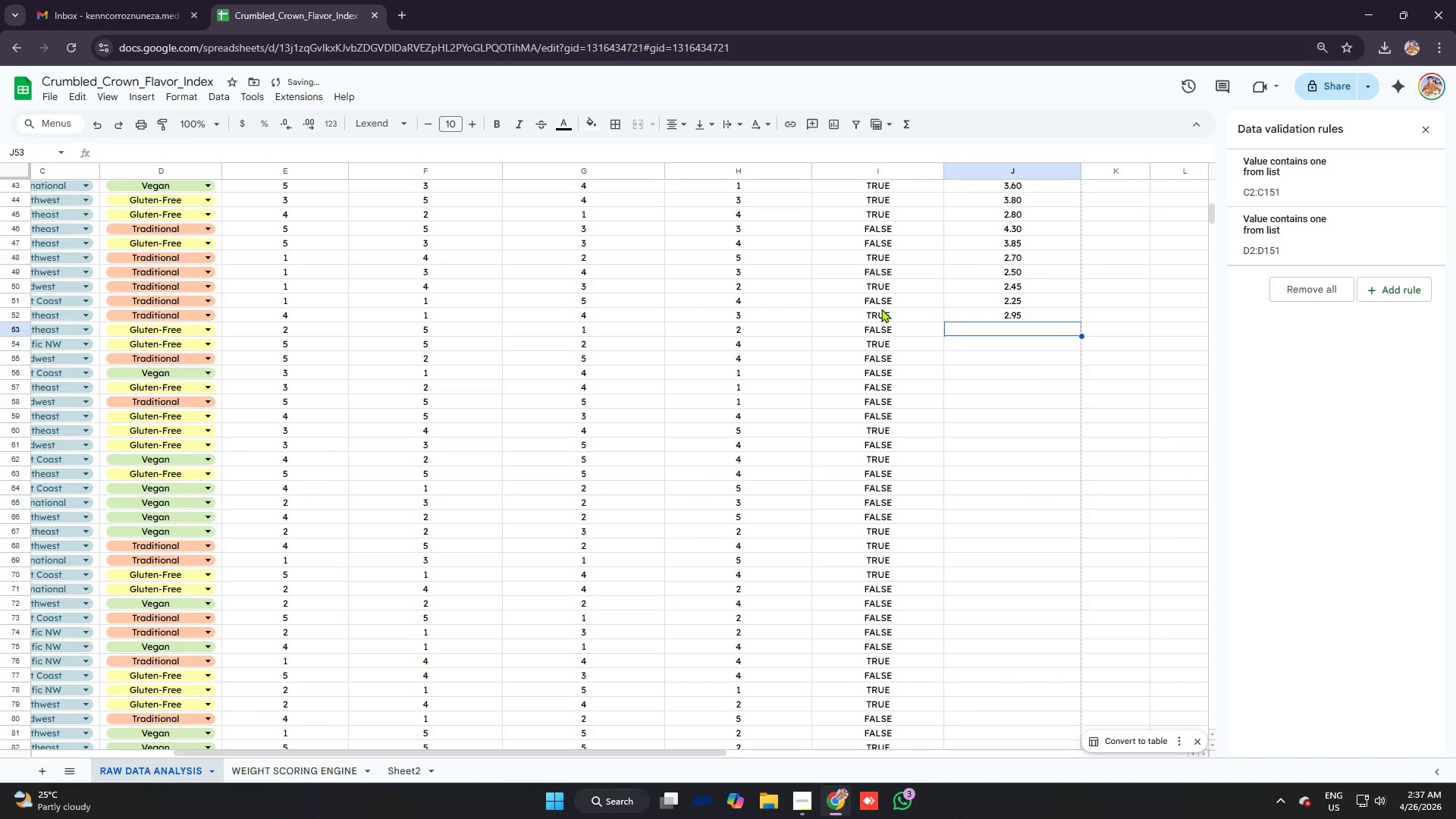 
key(Control+V)
 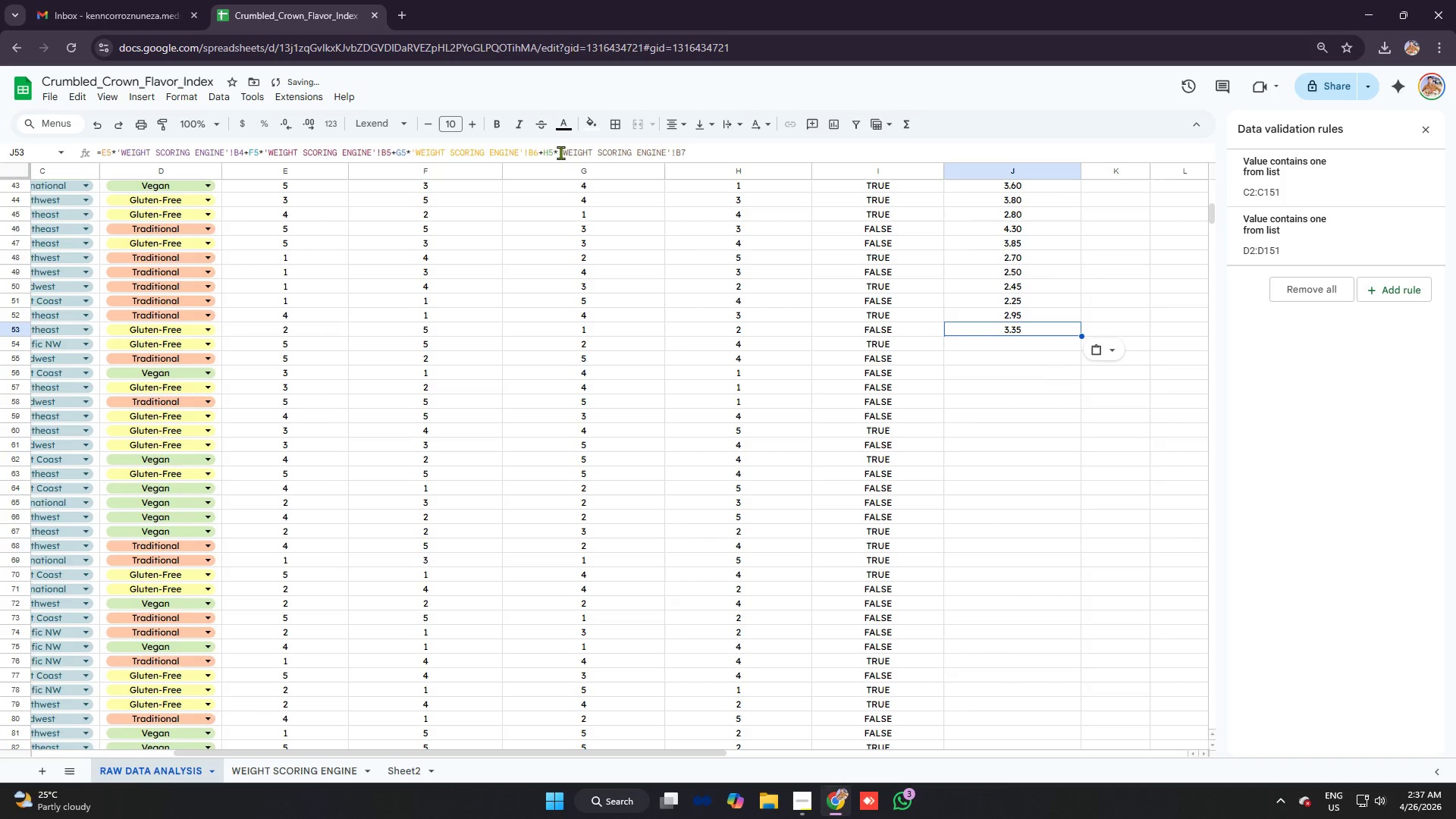 
left_click([552, 151])
 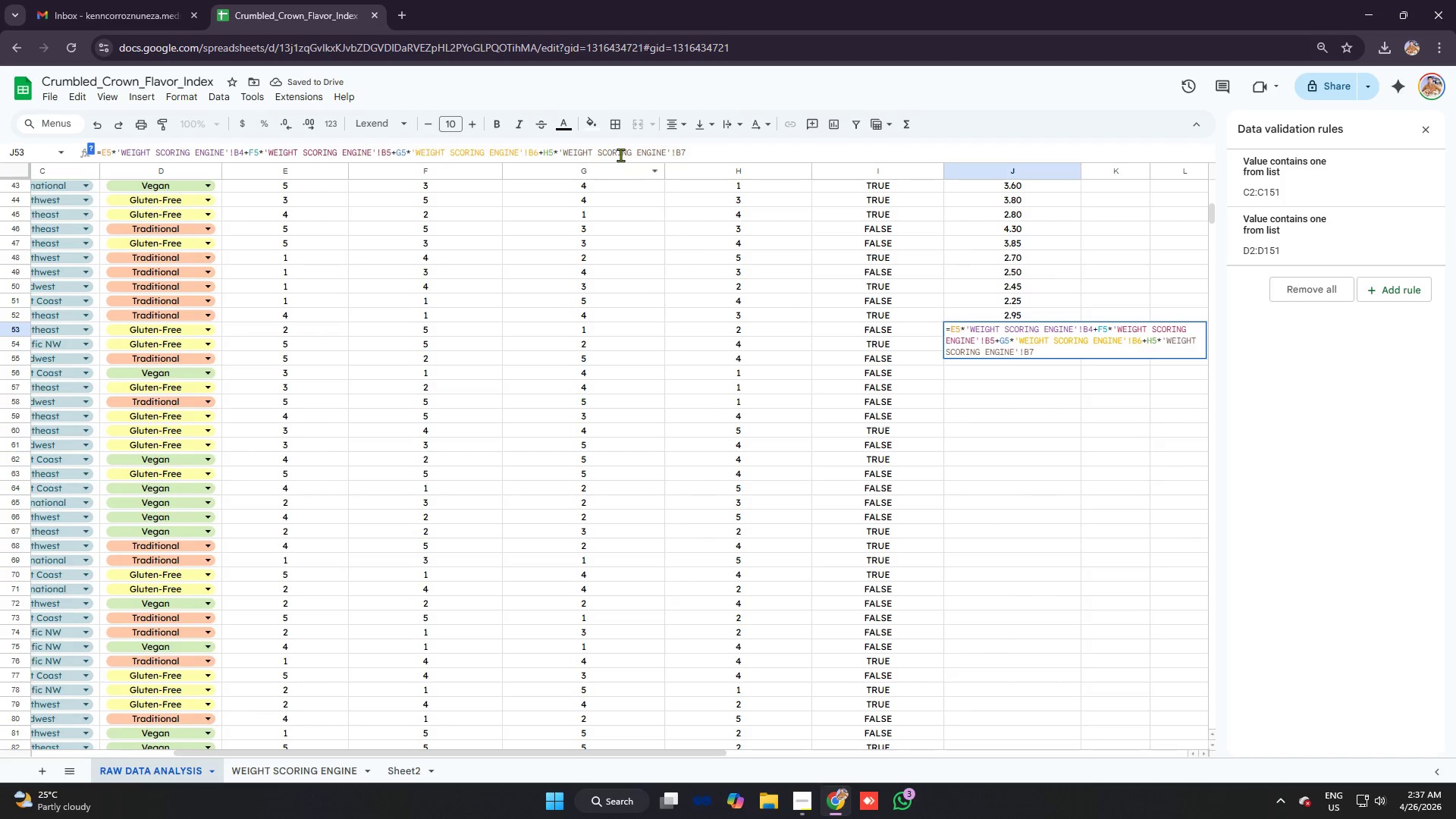 
key(3)
 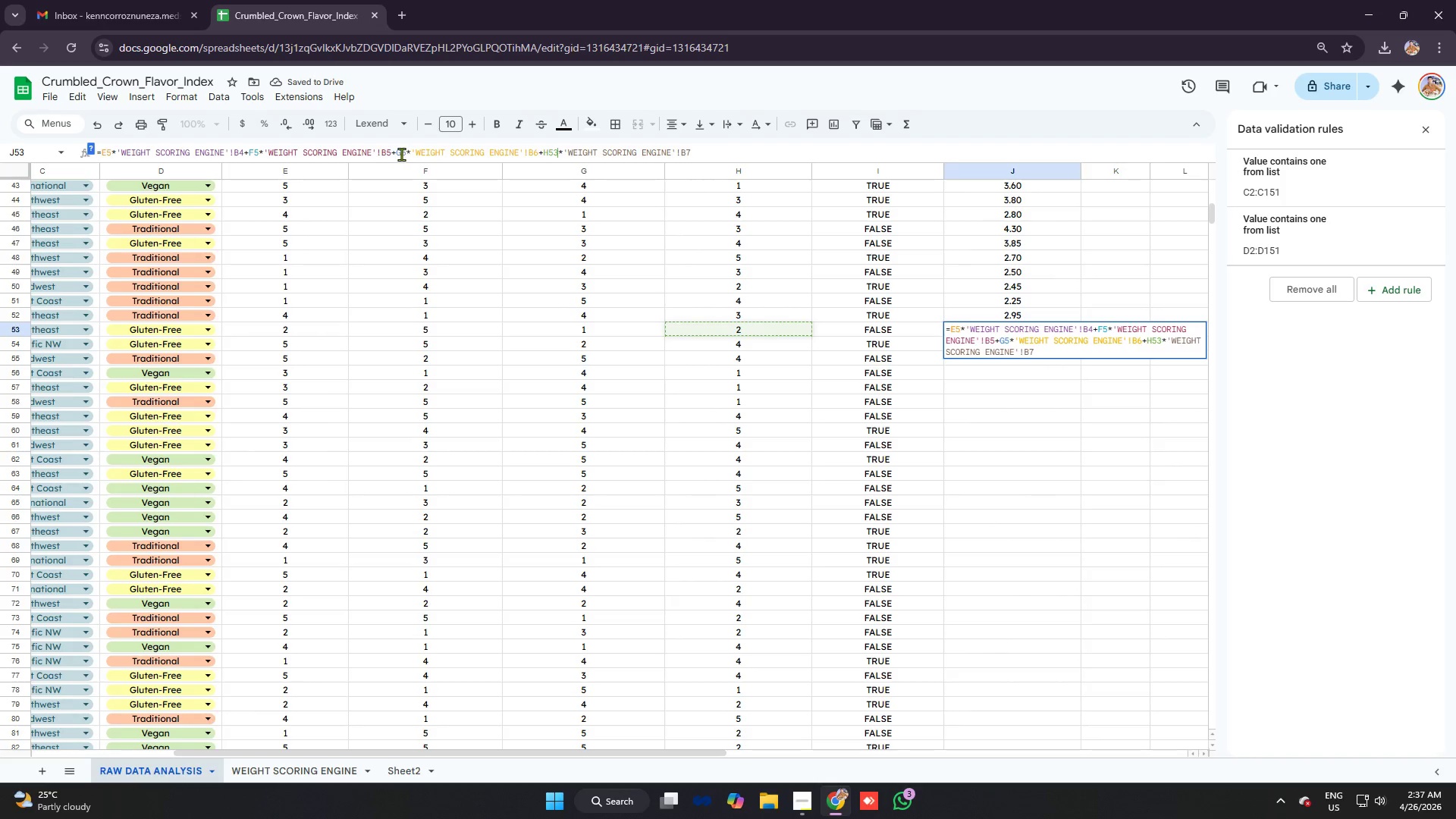 
left_click([403, 154])
 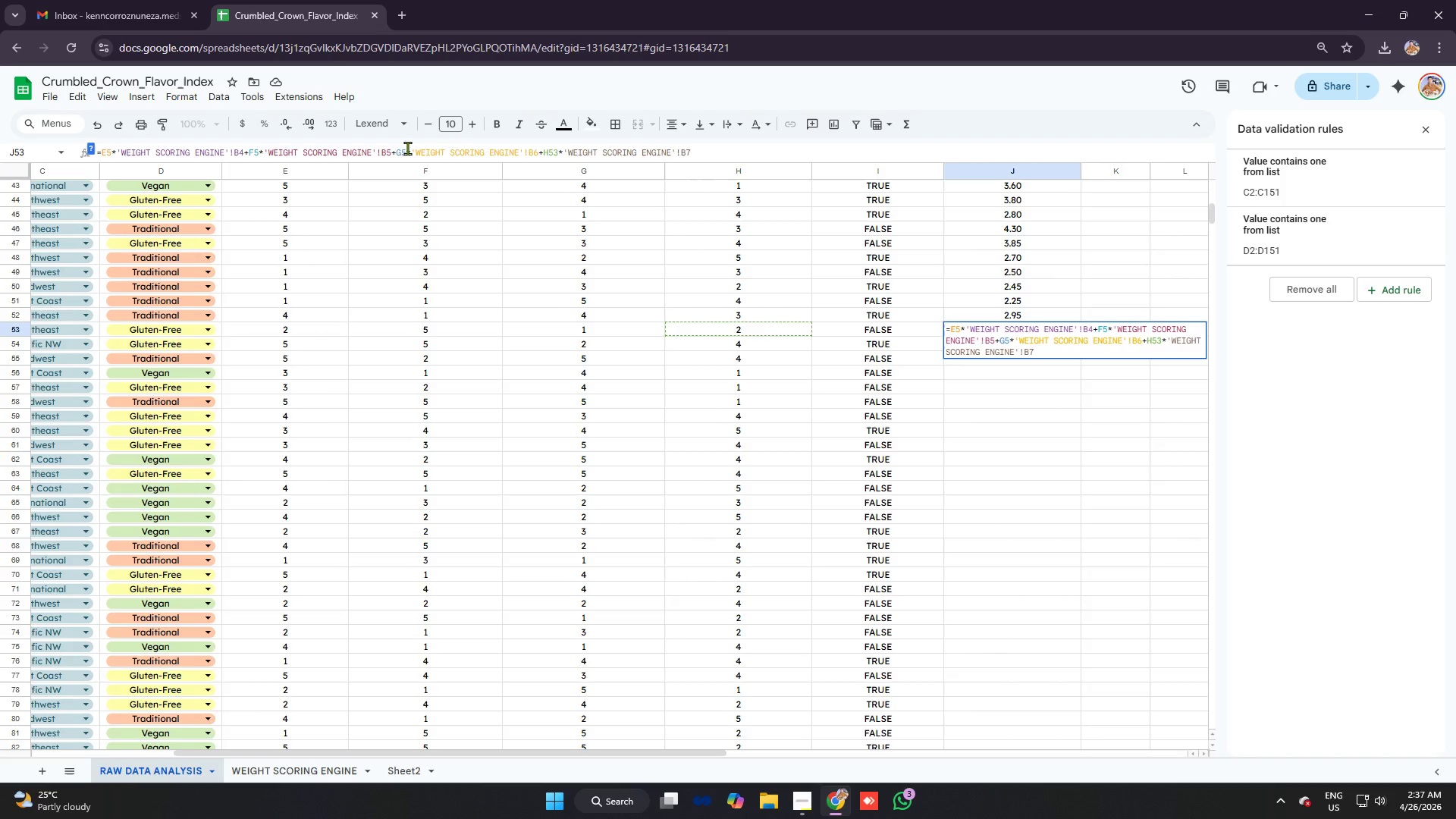 
left_click([407, 148])
 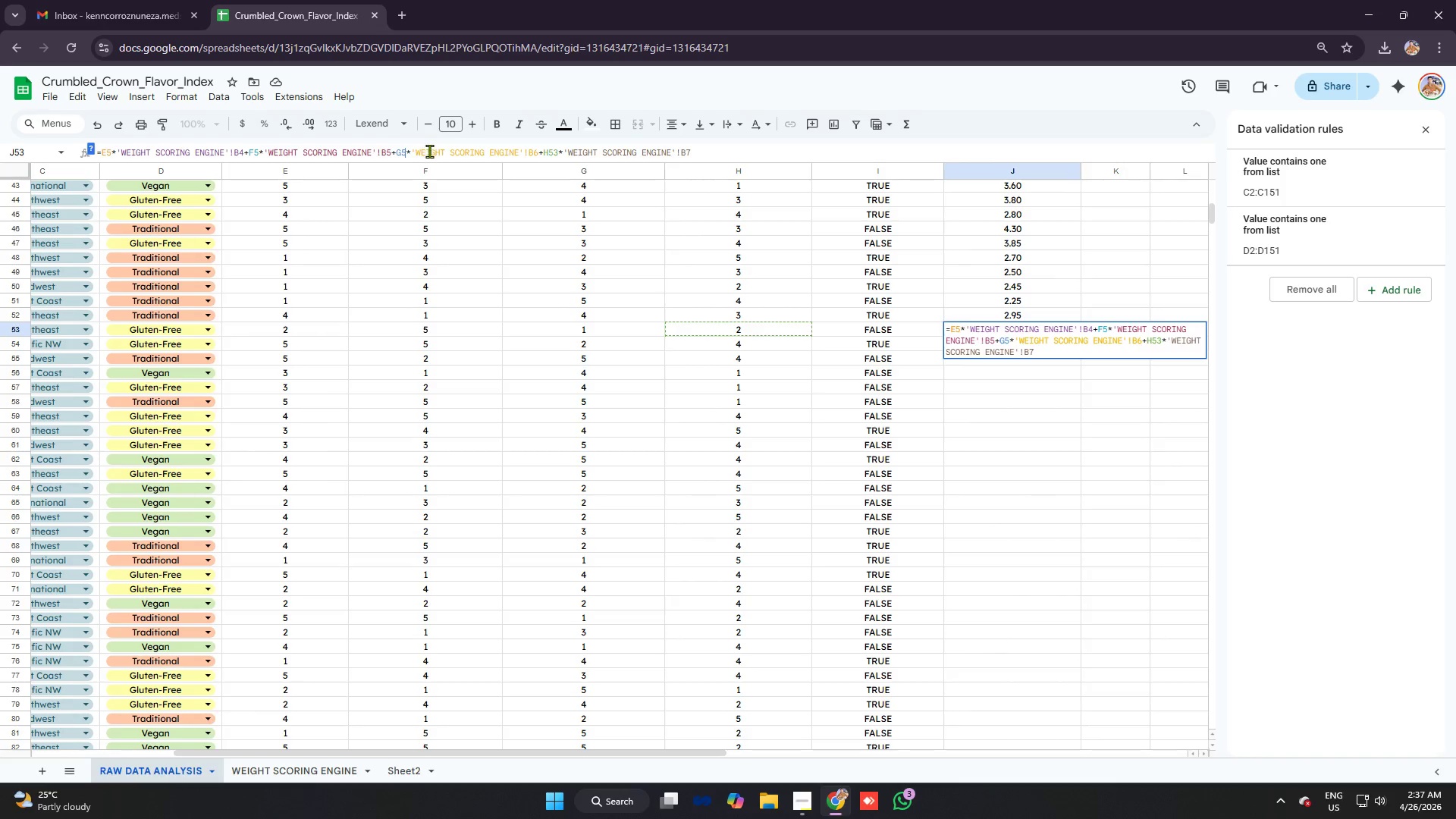 
key(3)
 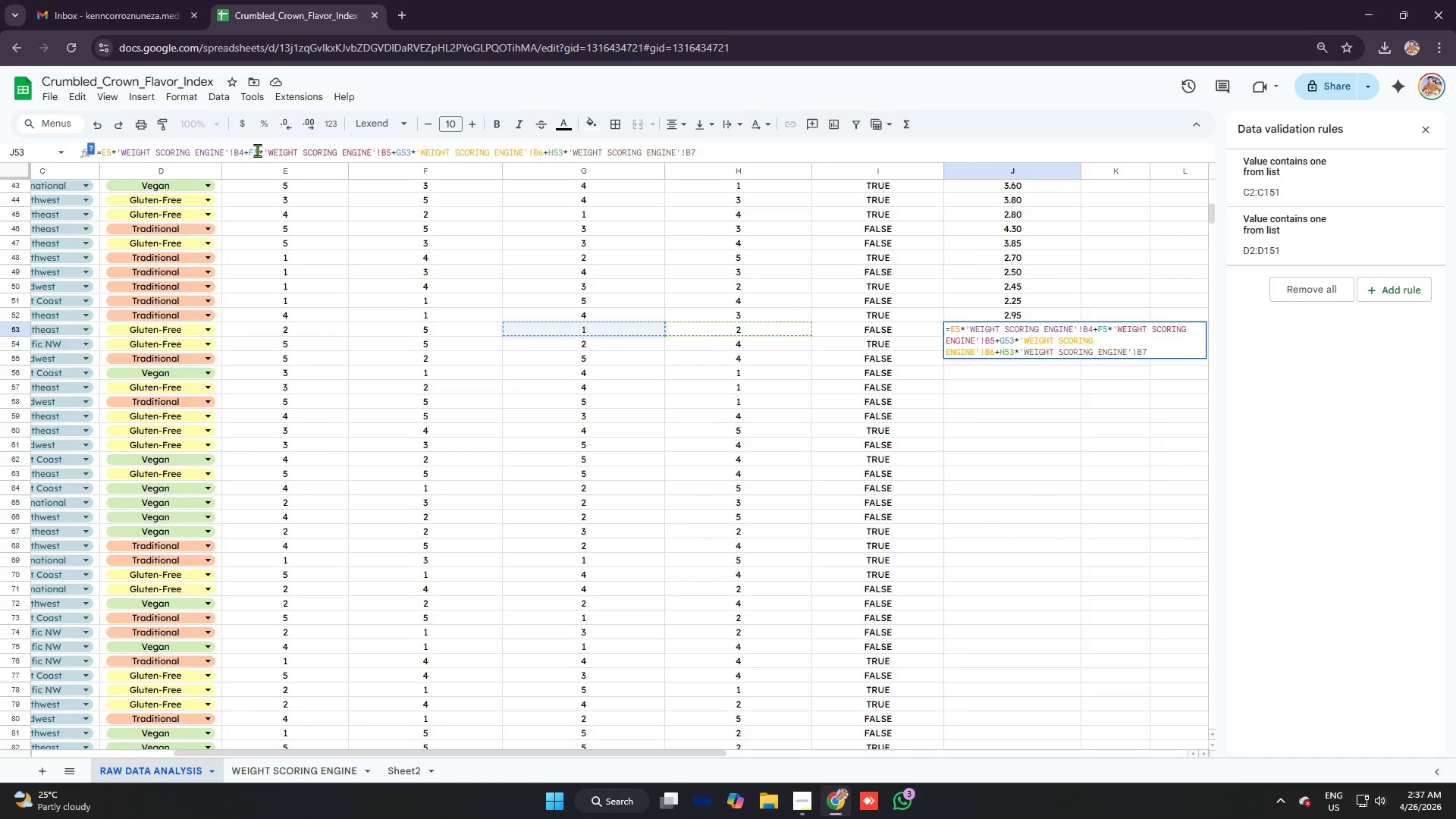 
left_click([257, 150])
 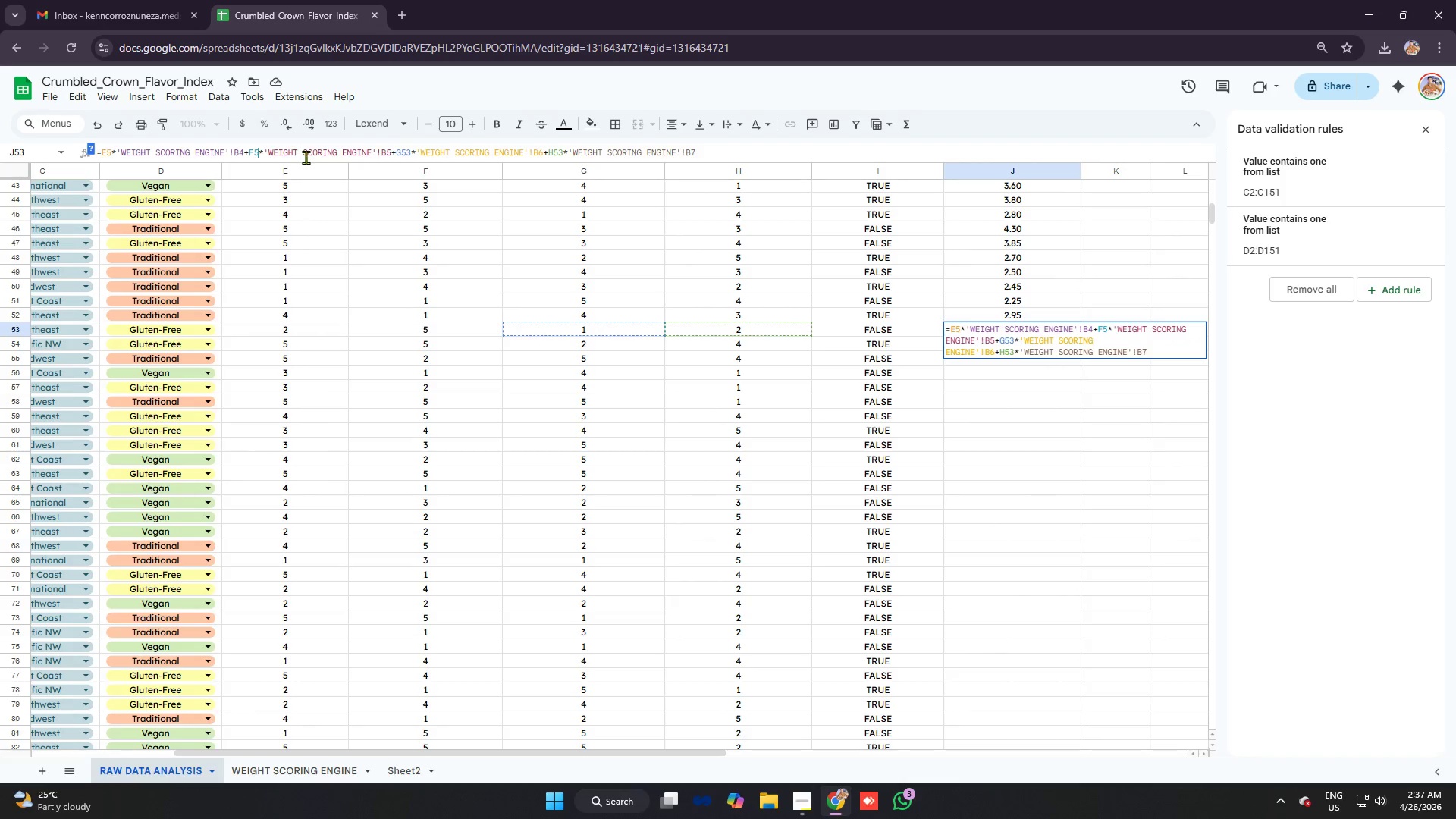 
key(3)
 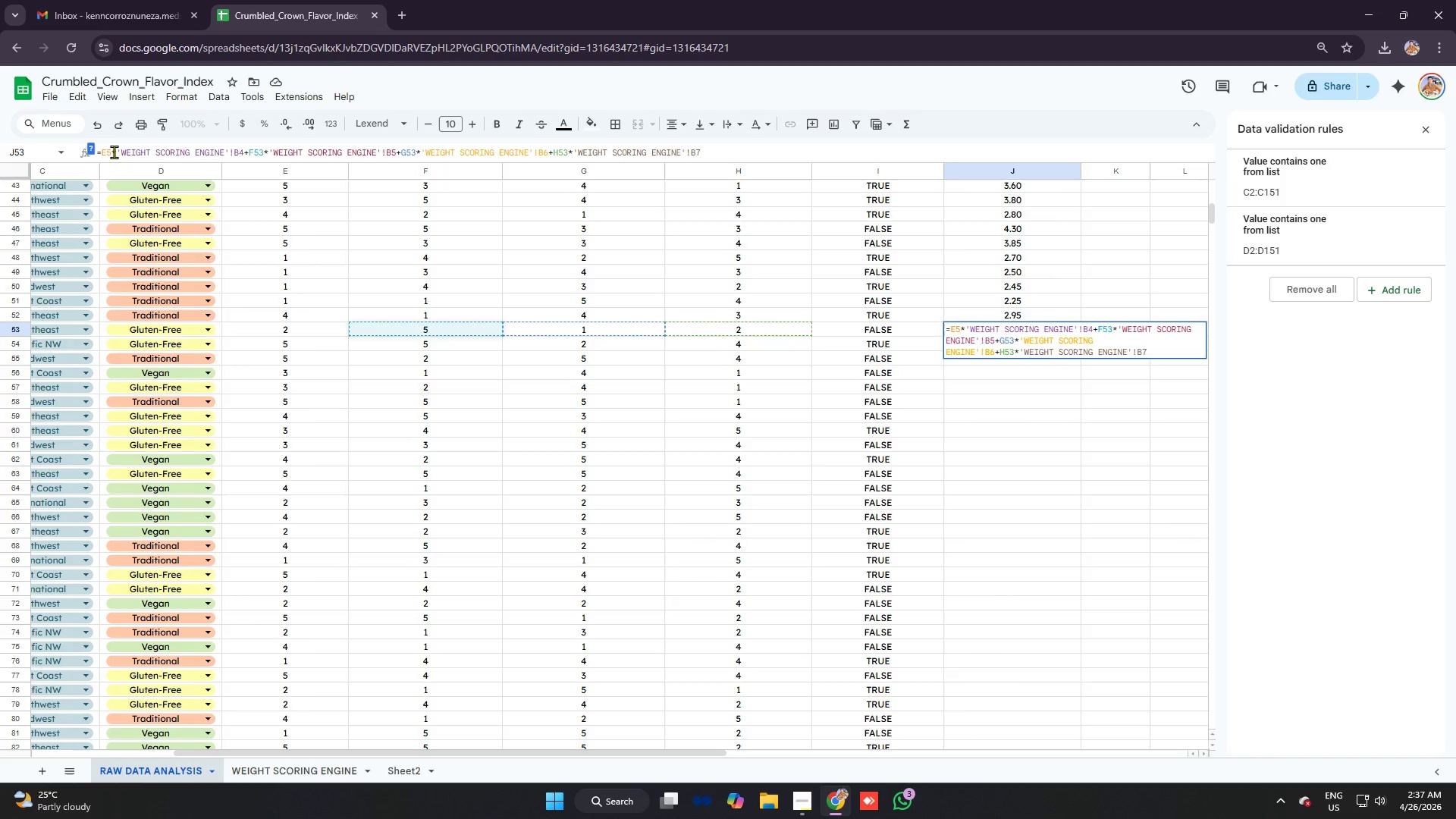 
left_click([110, 150])
 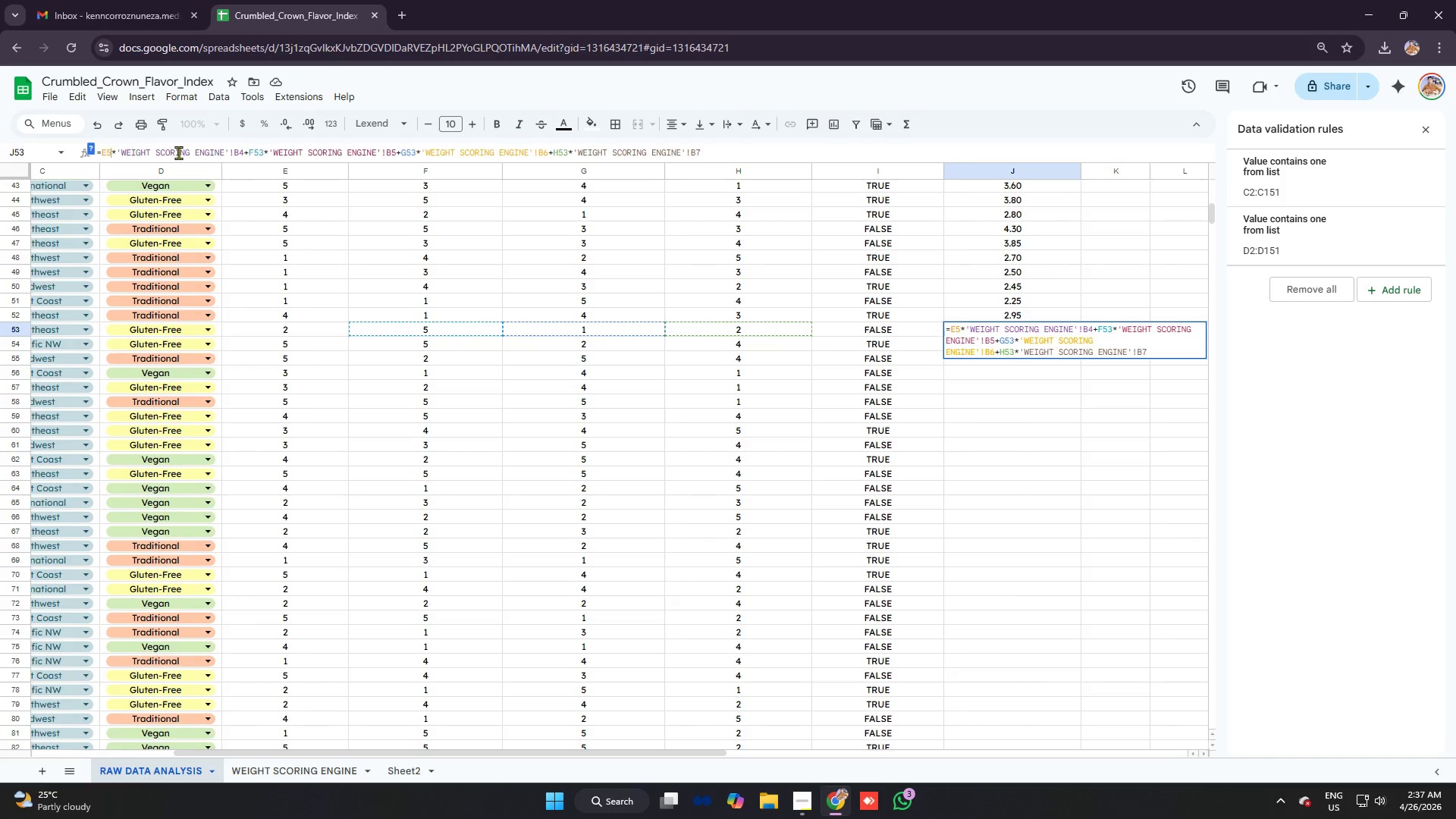 
key(3)
 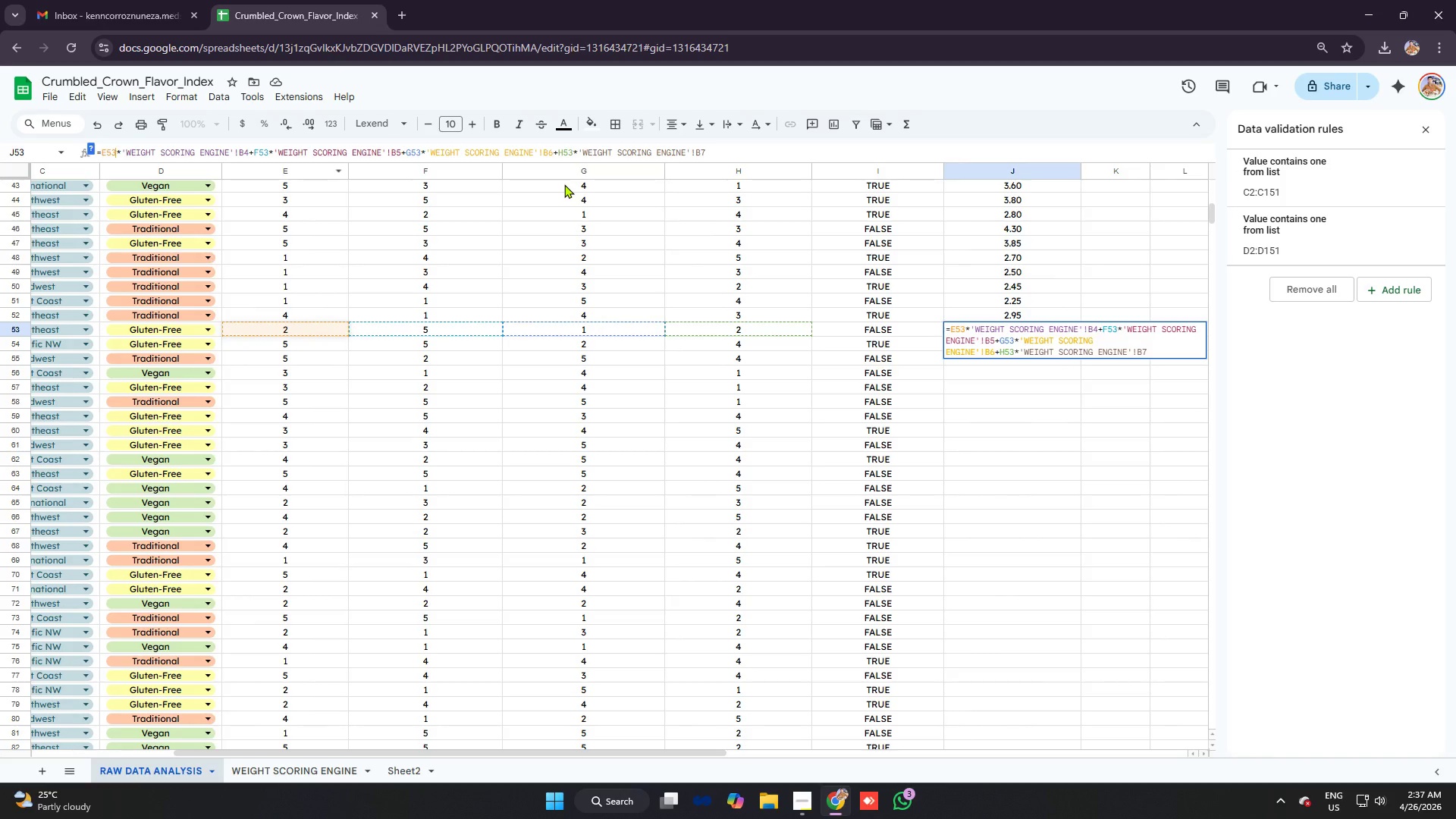 
key(Enter)
 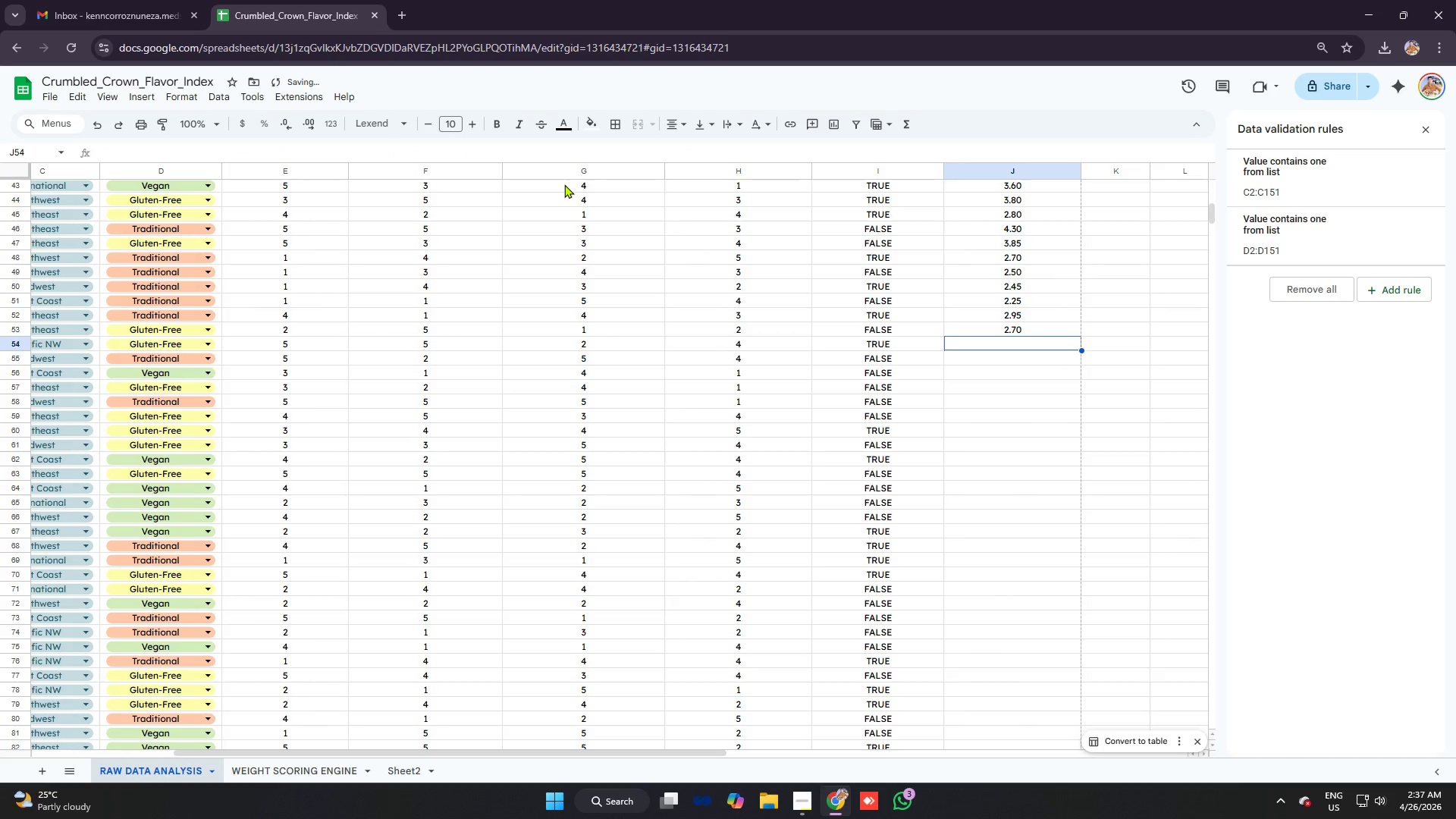 
key(Control+V)
 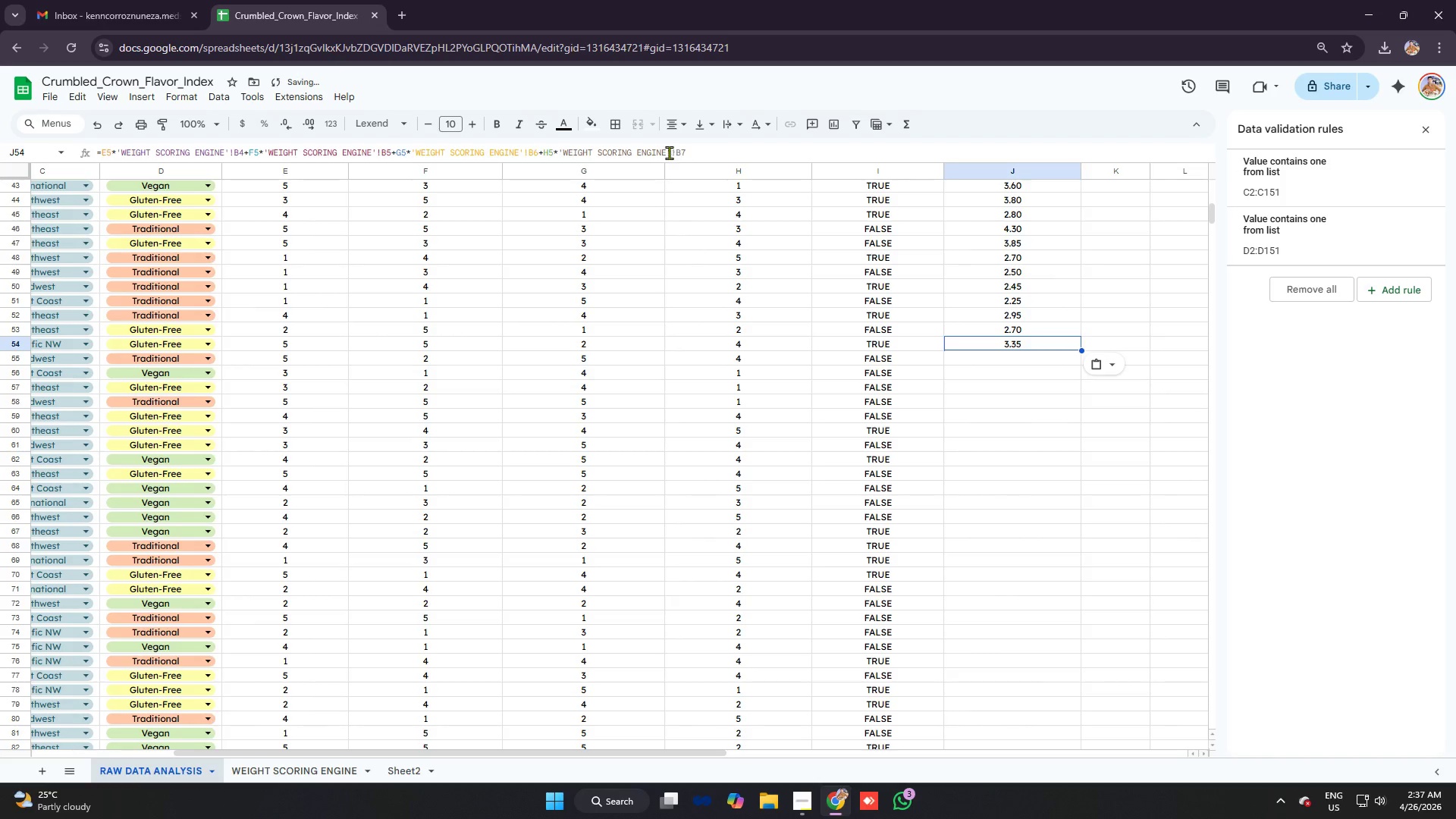 
left_click([552, 150])
 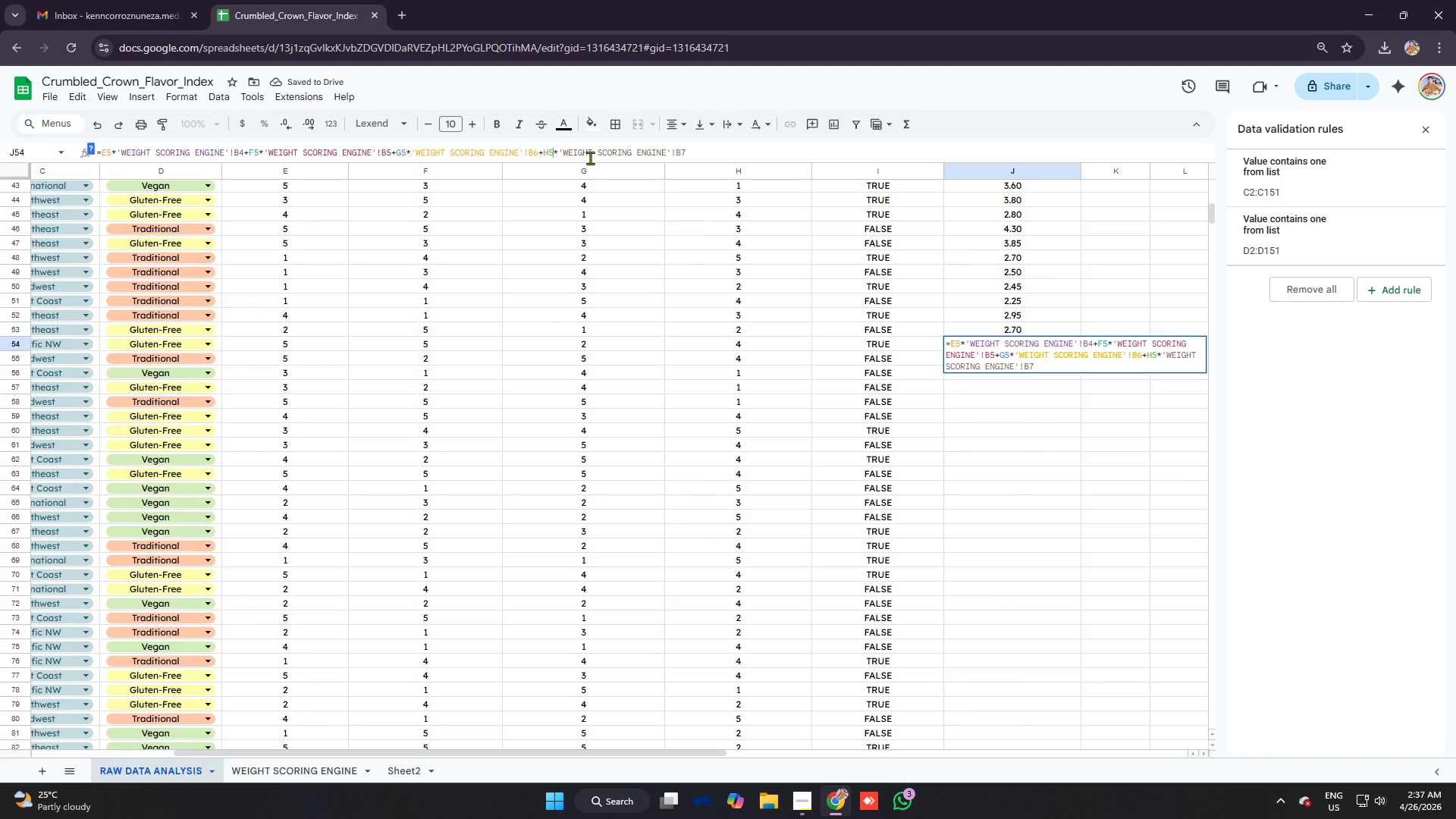 
key(4)
 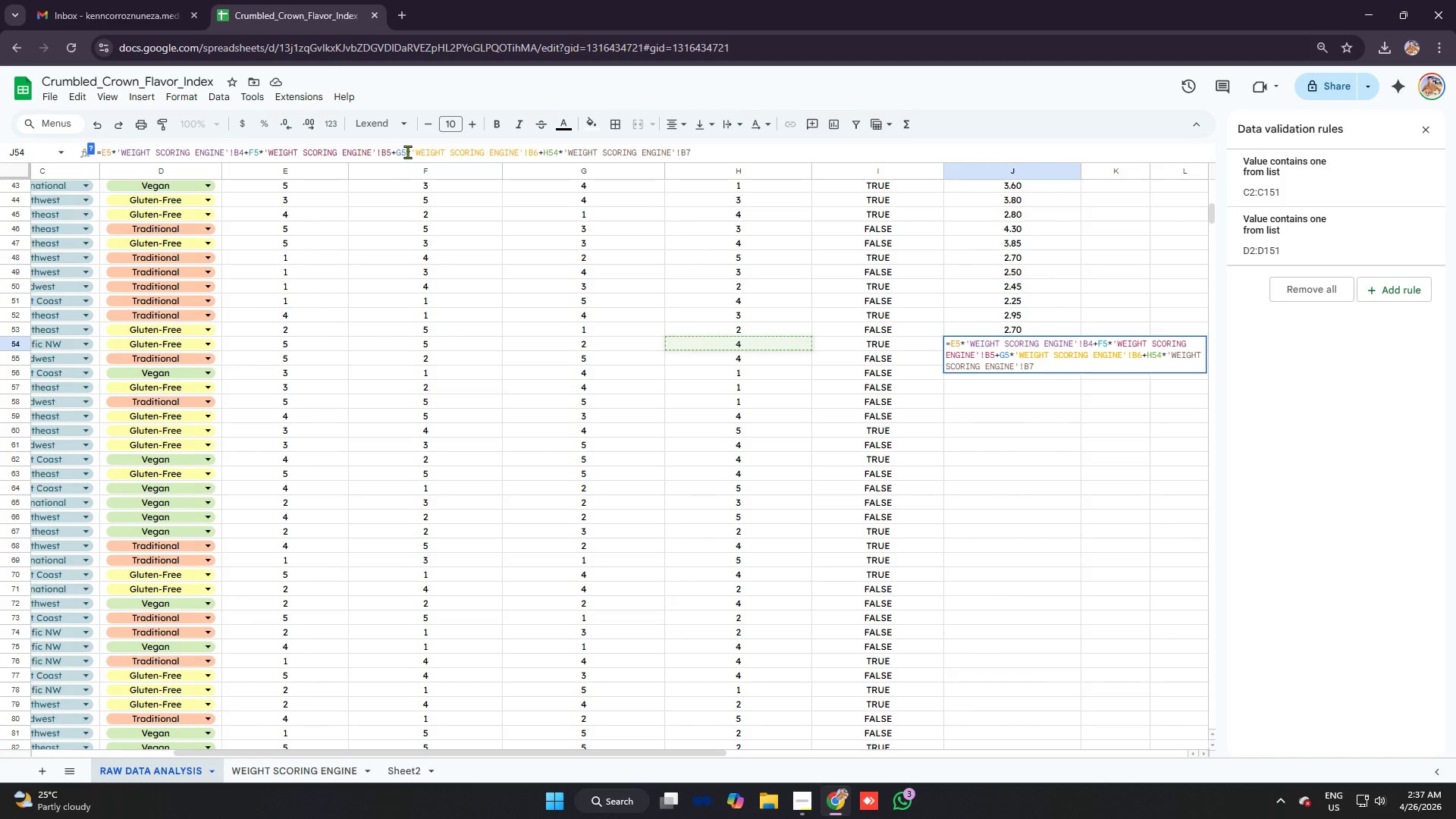 
left_click([406, 152])
 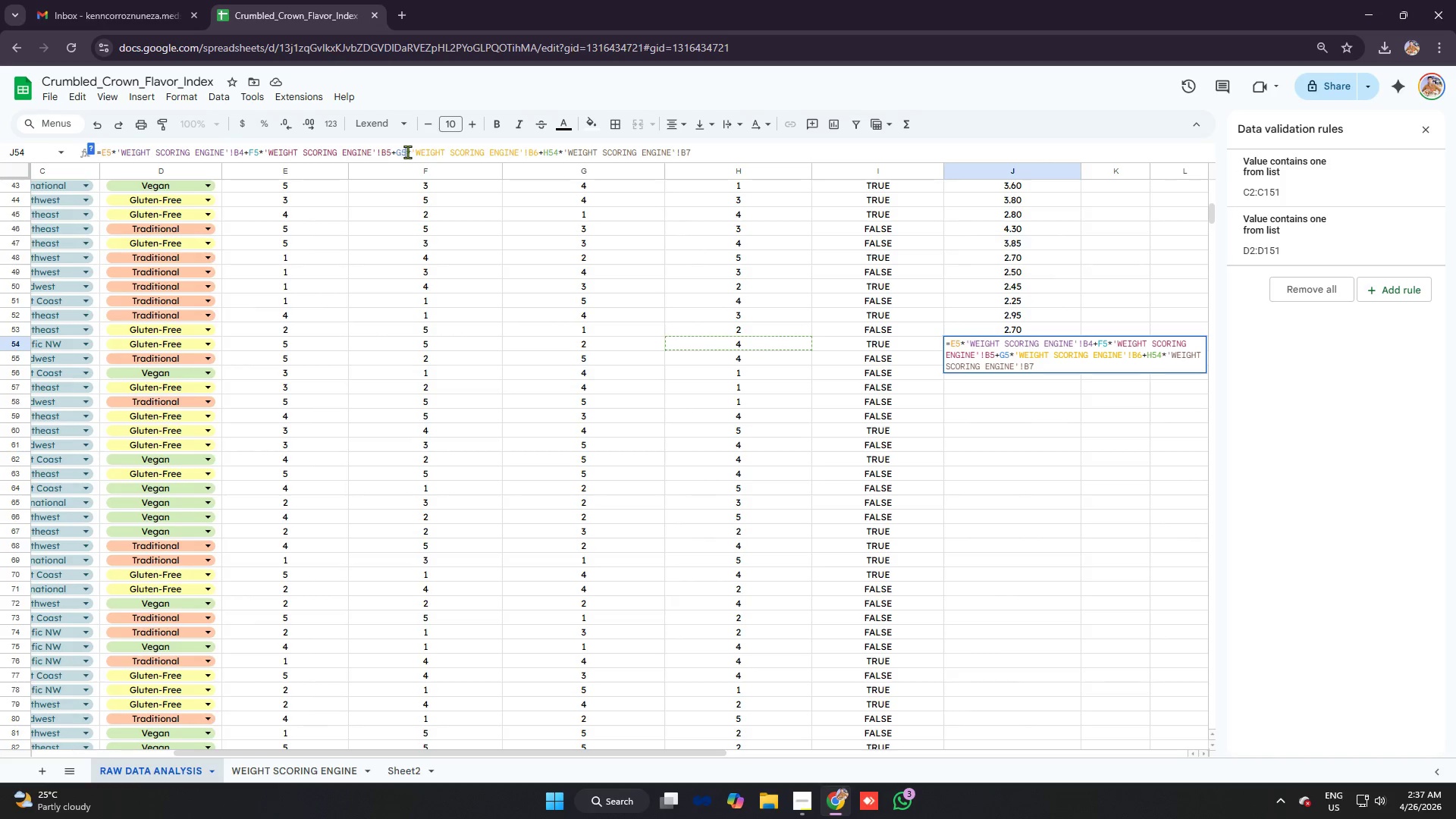 
key(4)
 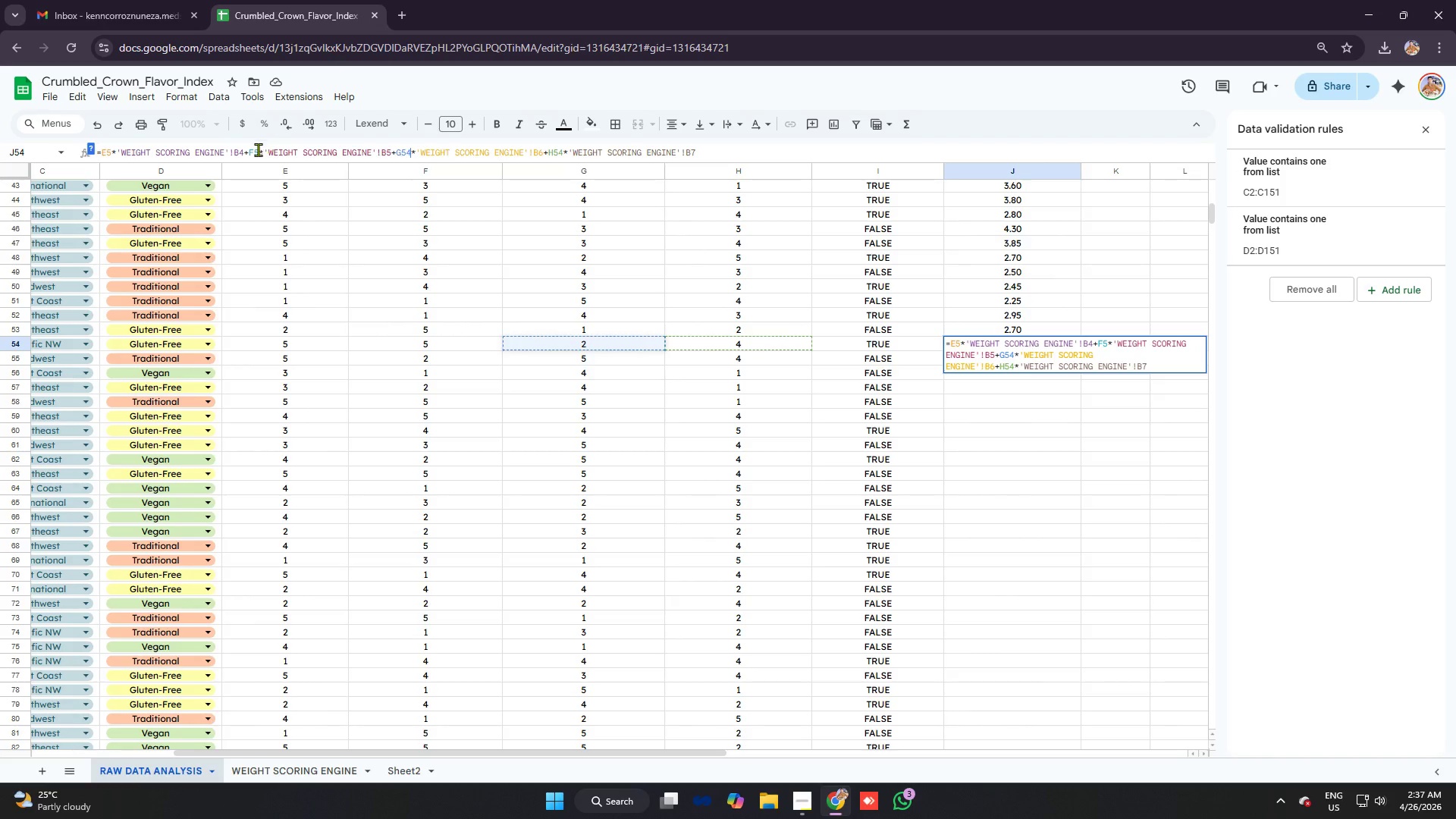 
left_click([257, 151])
 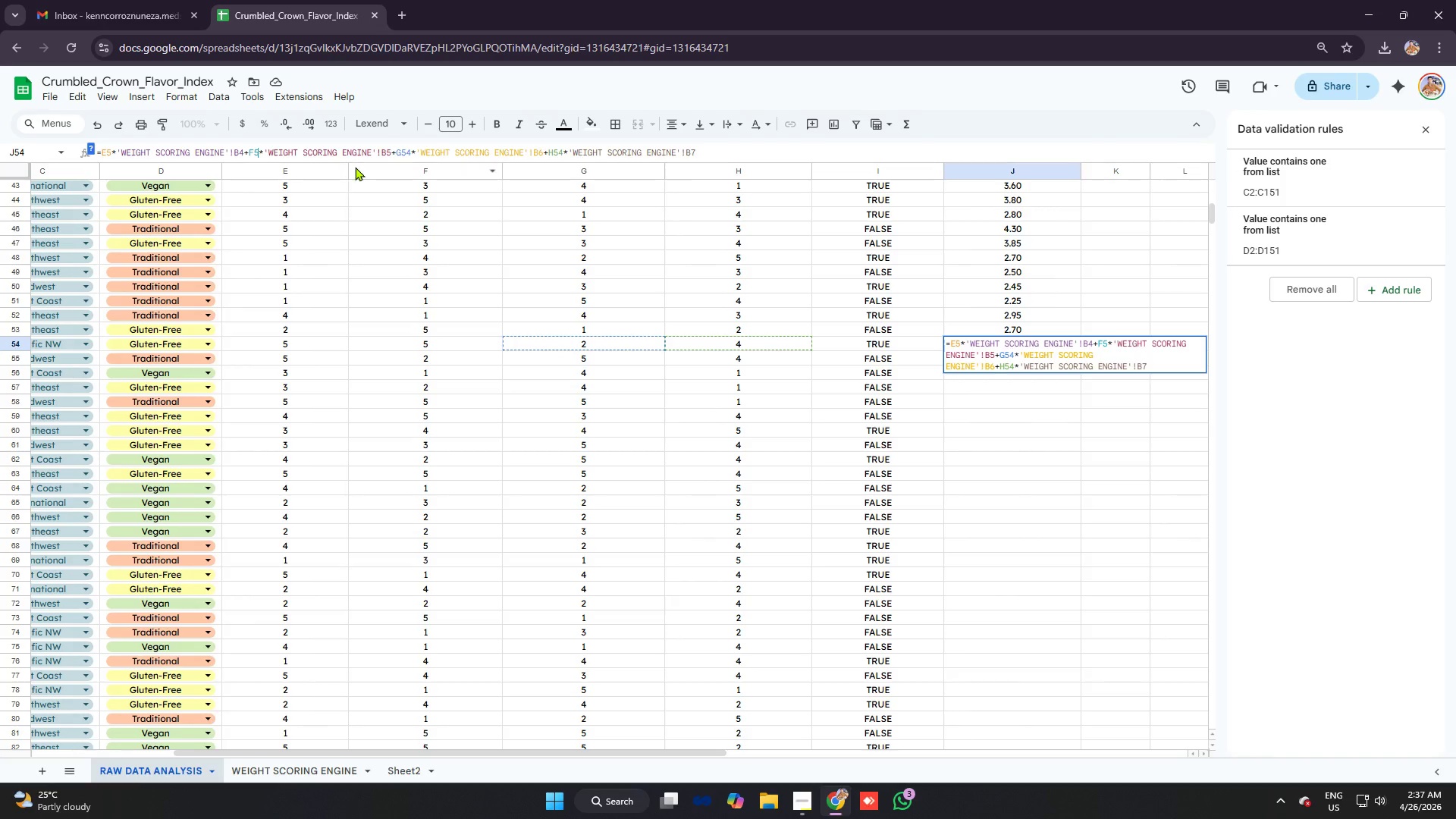 
key(4)
 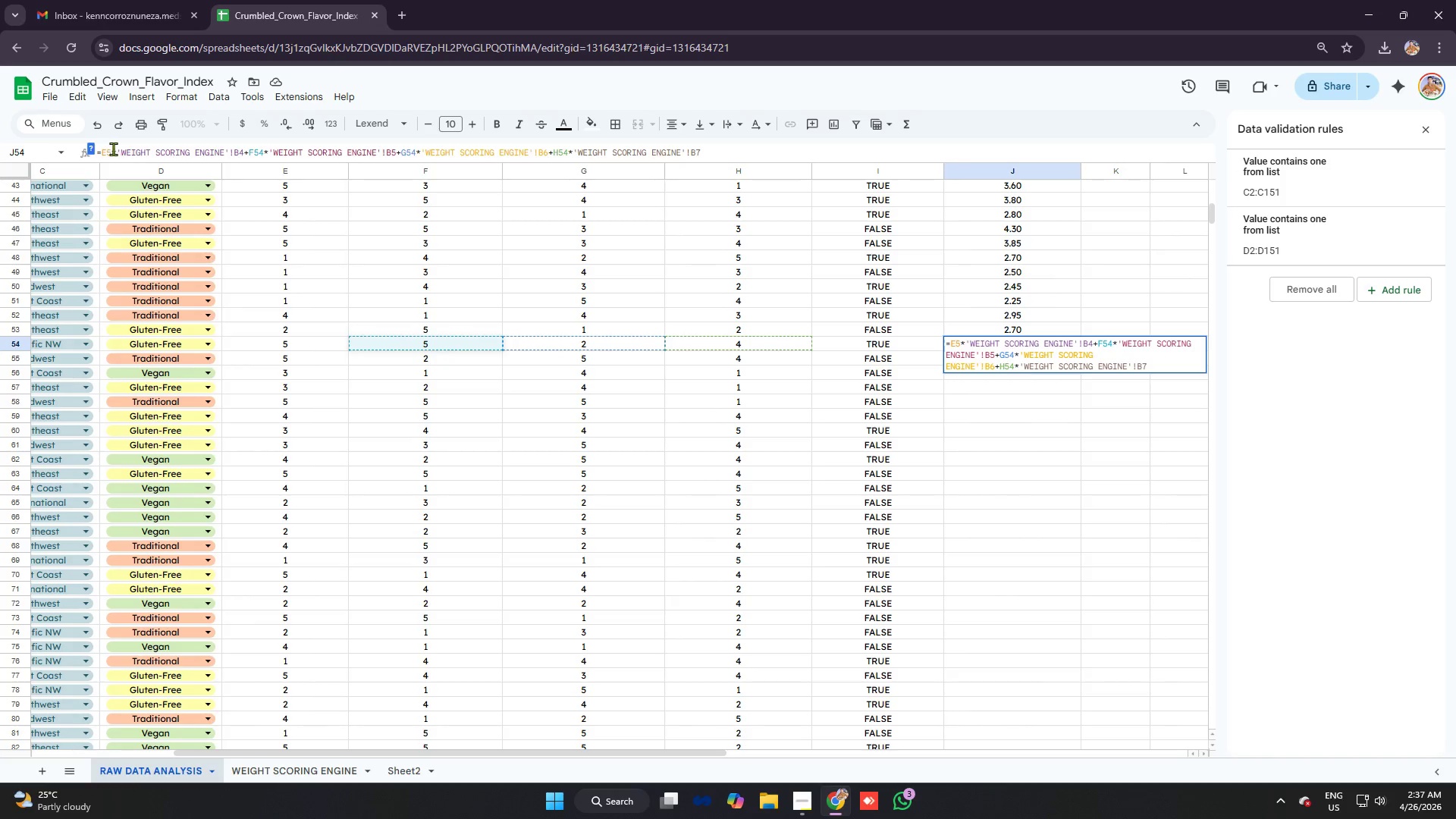 
left_click([112, 149])
 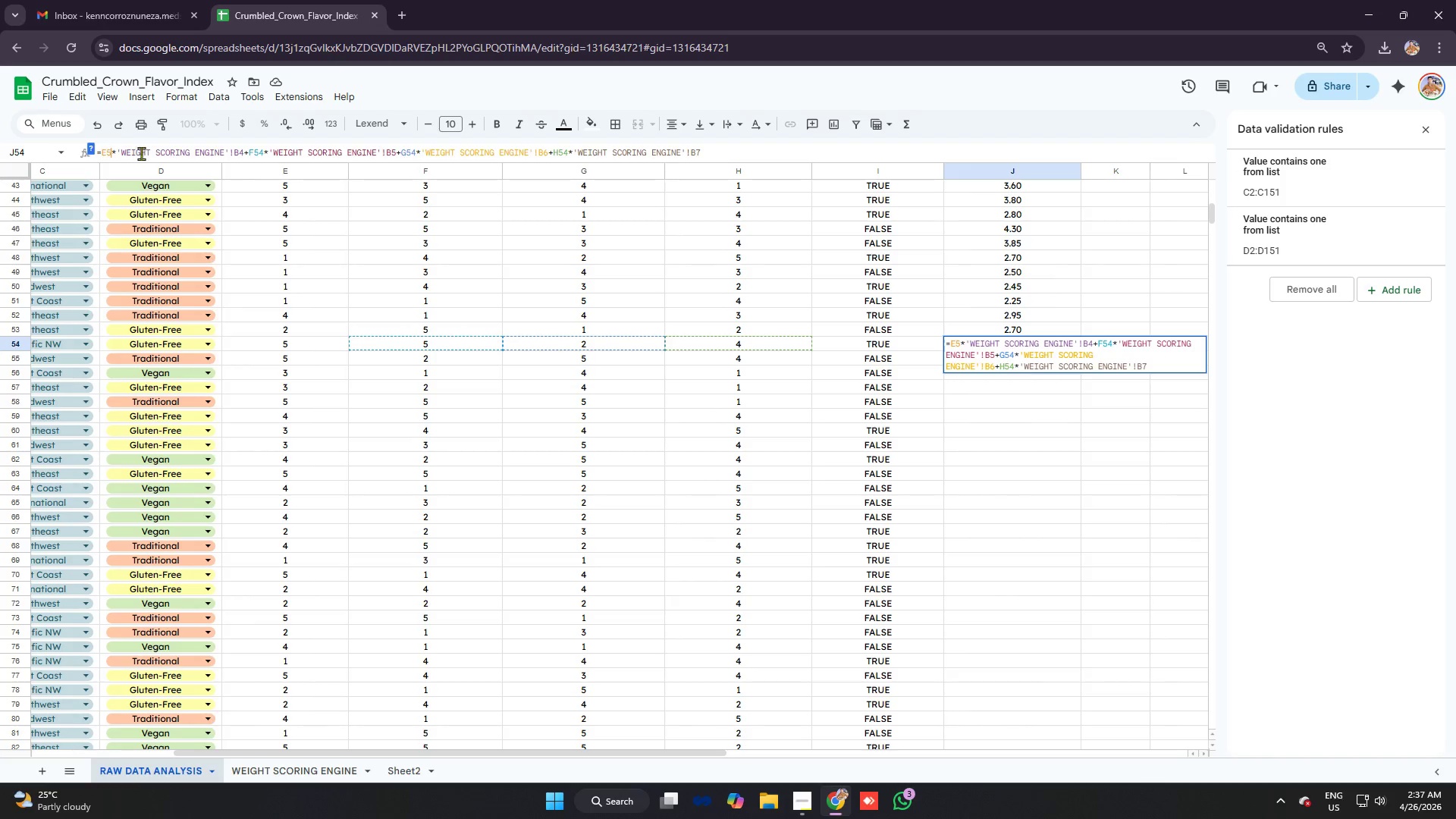 
key(4)
 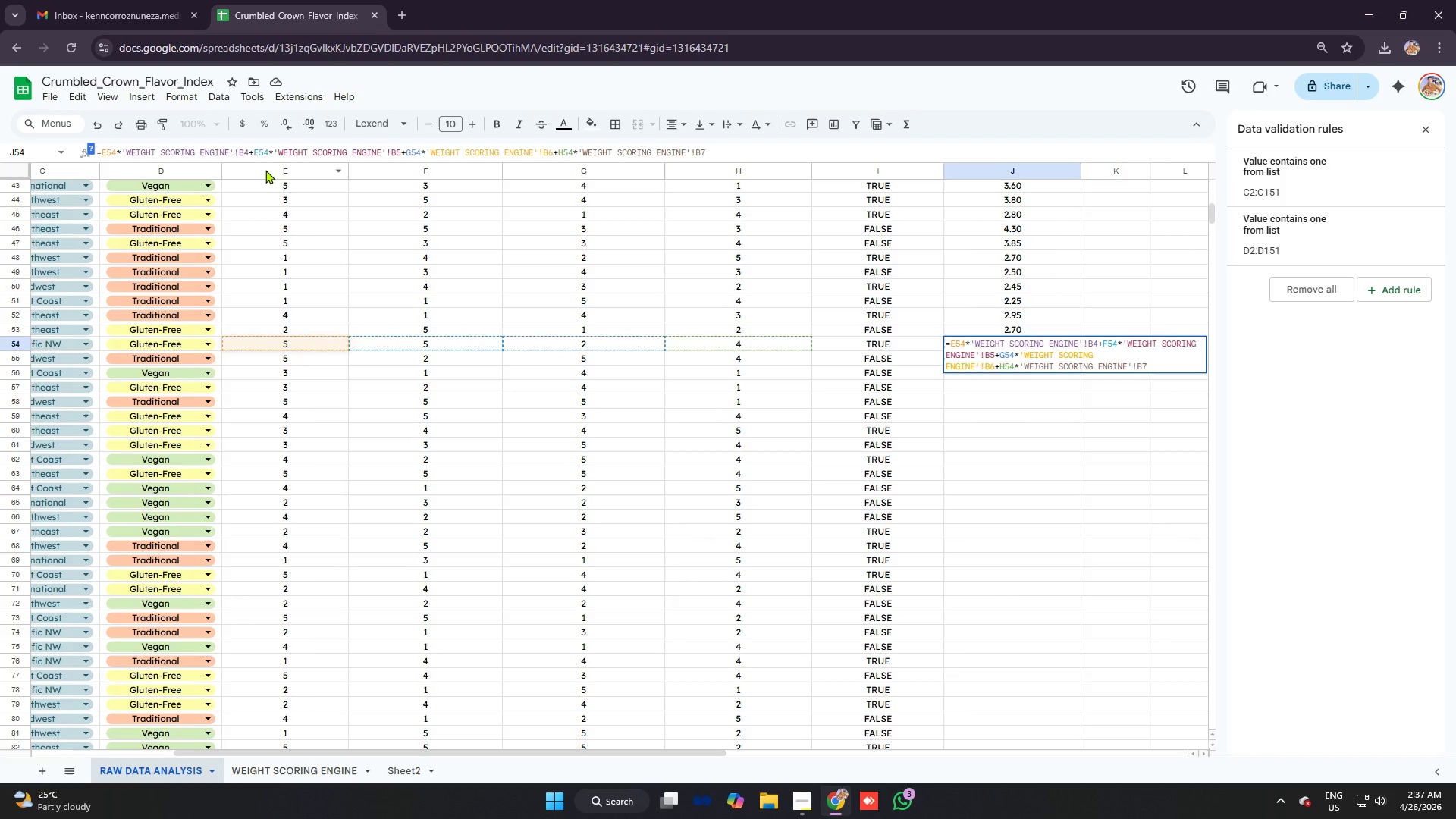 
key(Enter)
 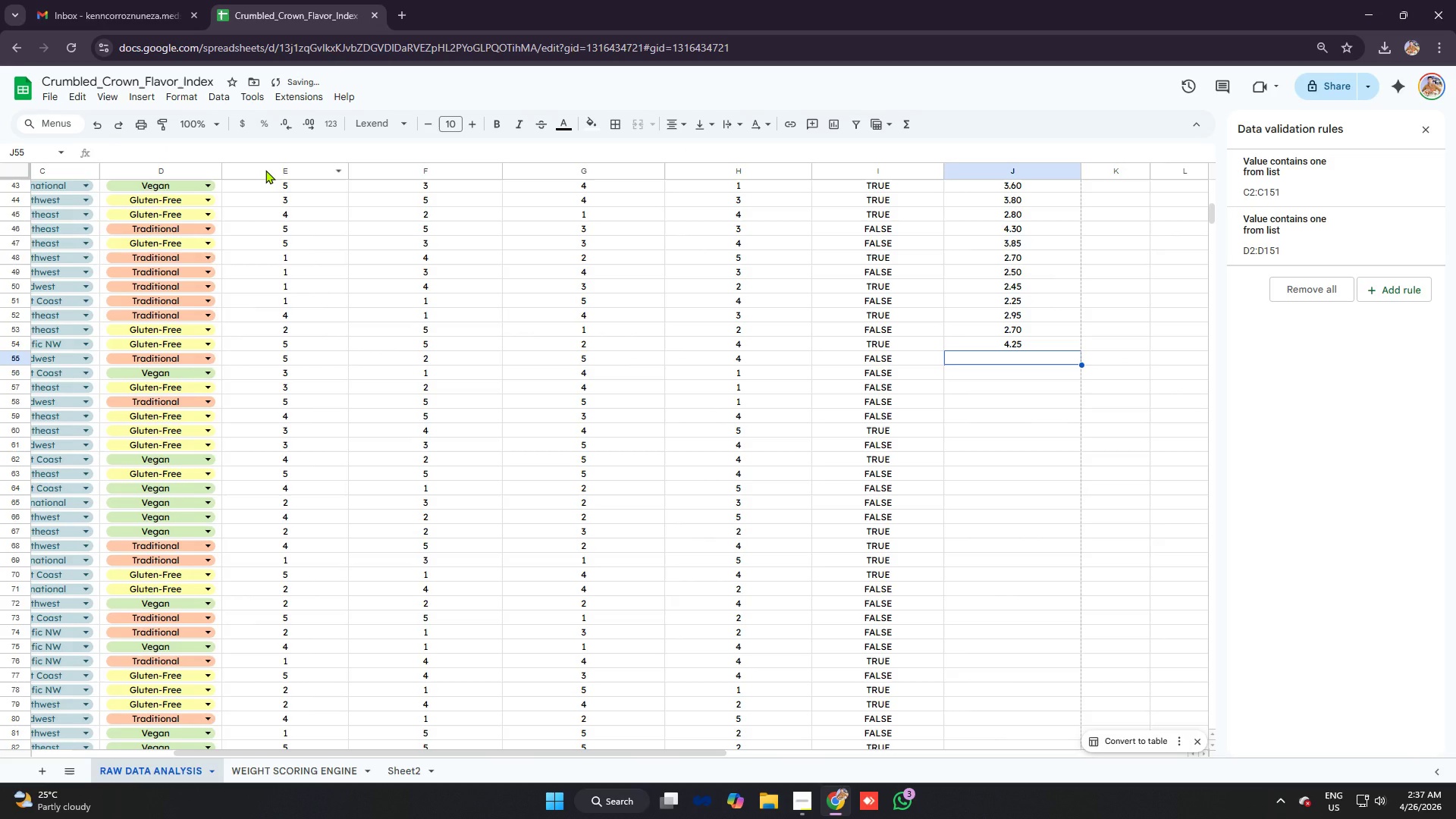 
key(Control+V)
 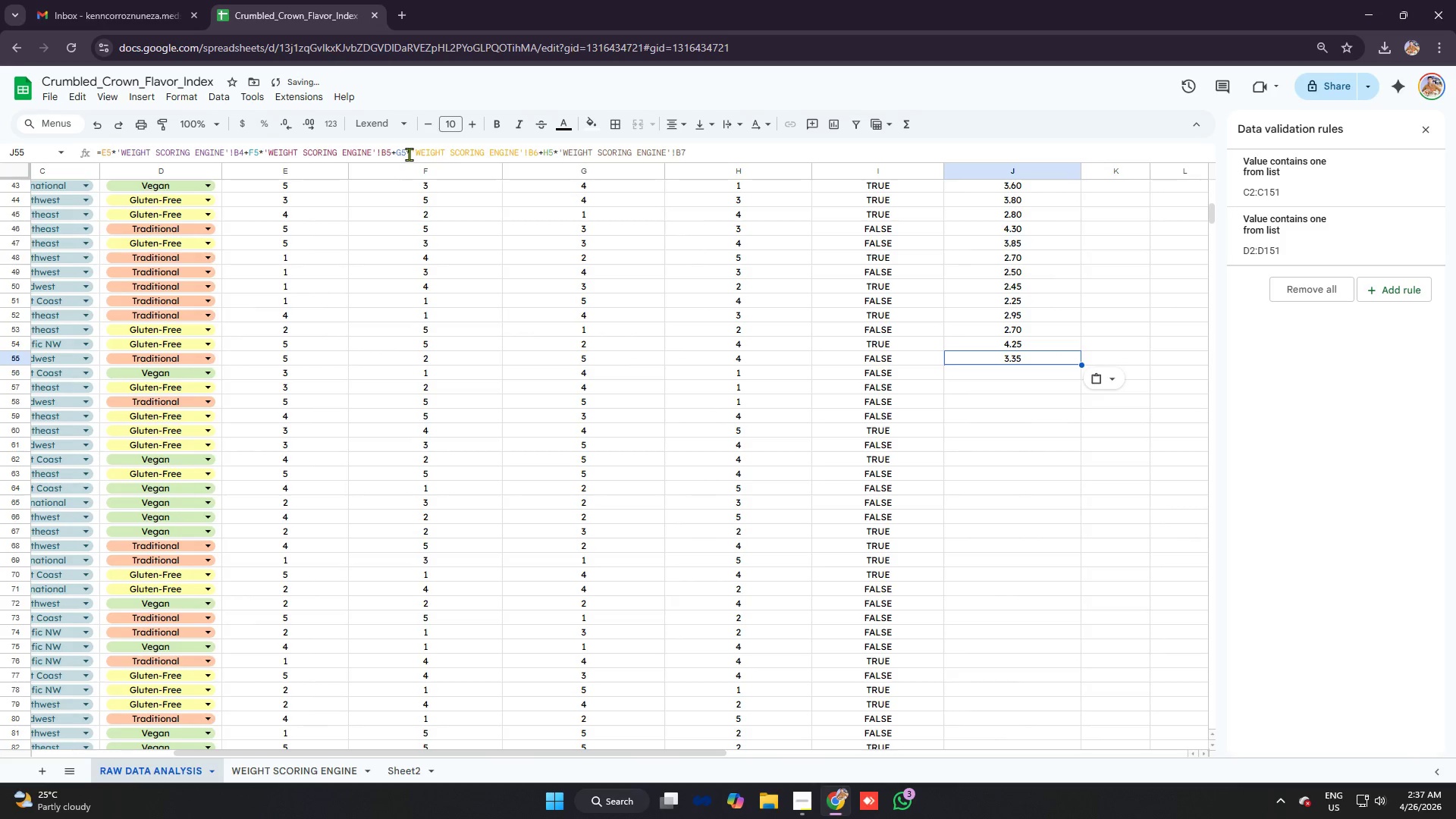 
left_click([405, 151])
 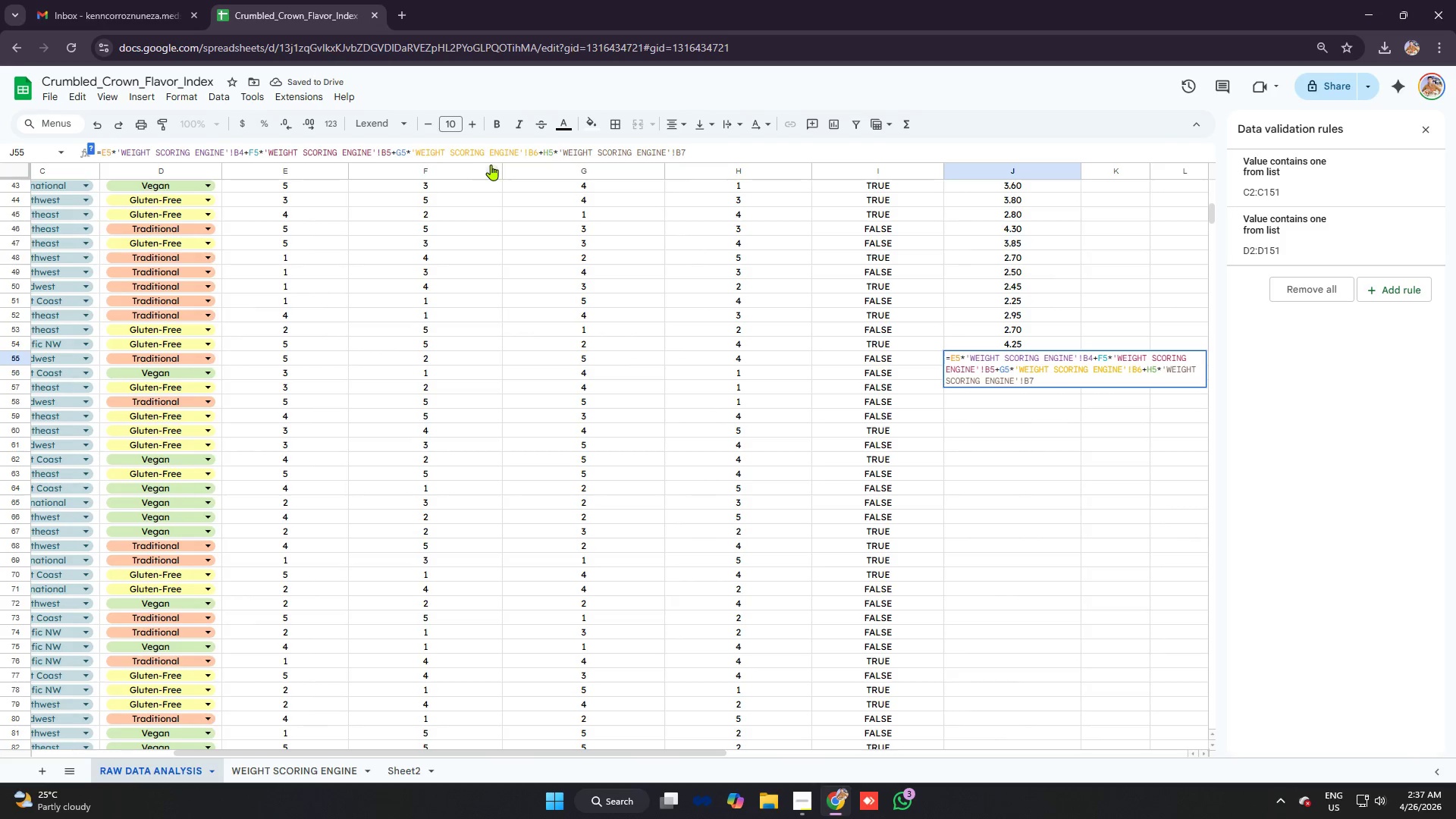 
key(5)
 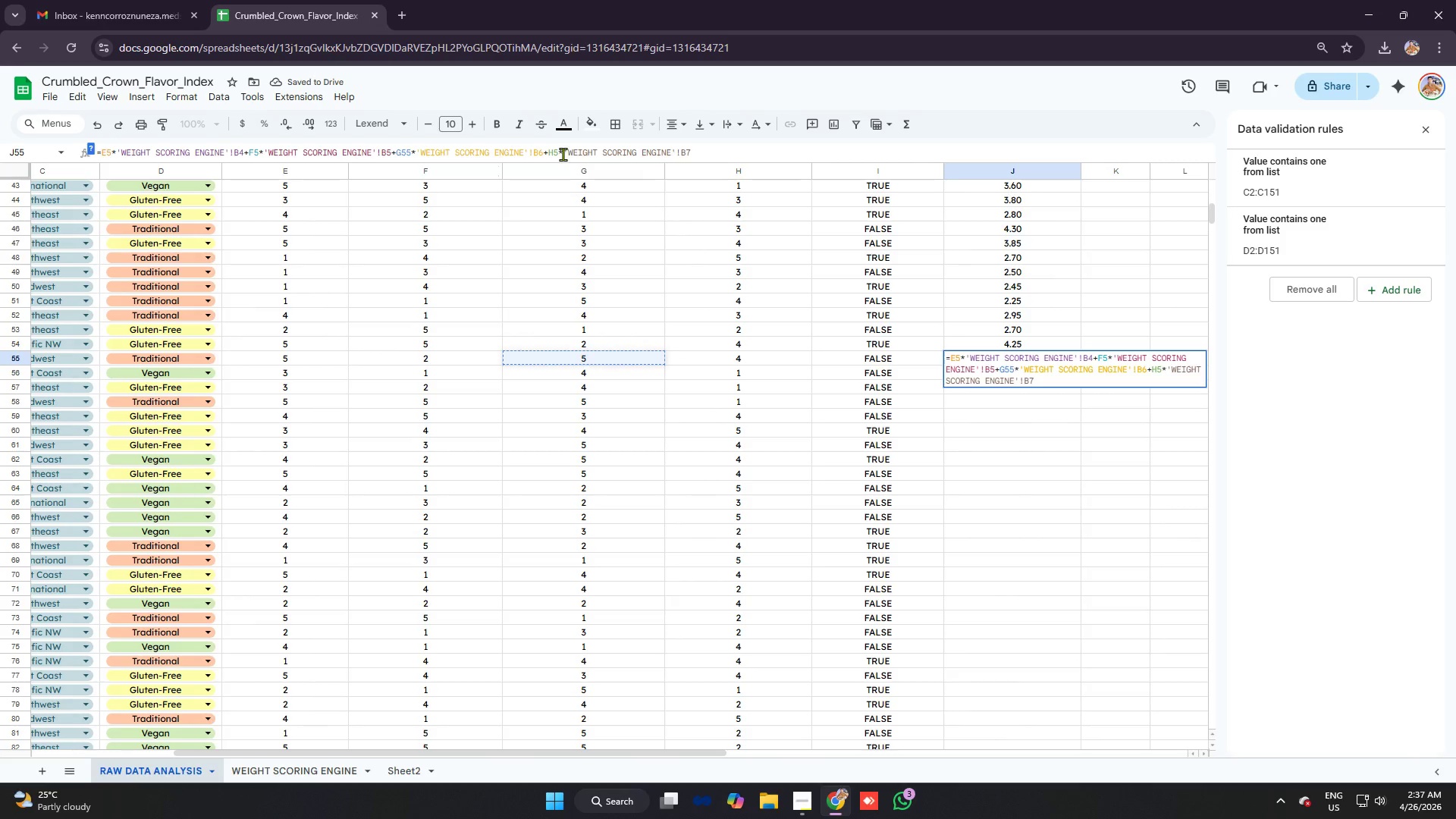 
left_click([557, 151])
 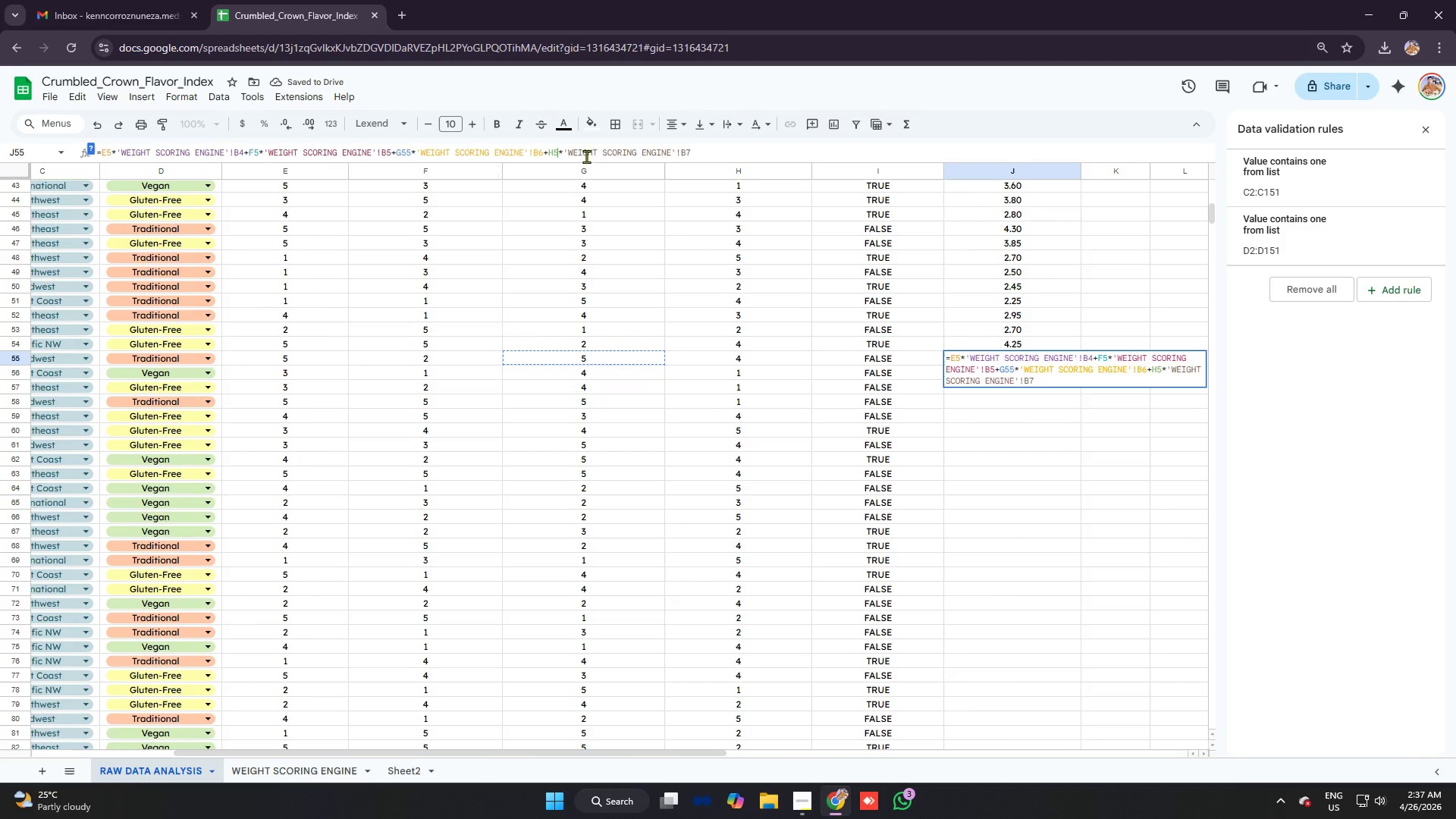 
key(5)
 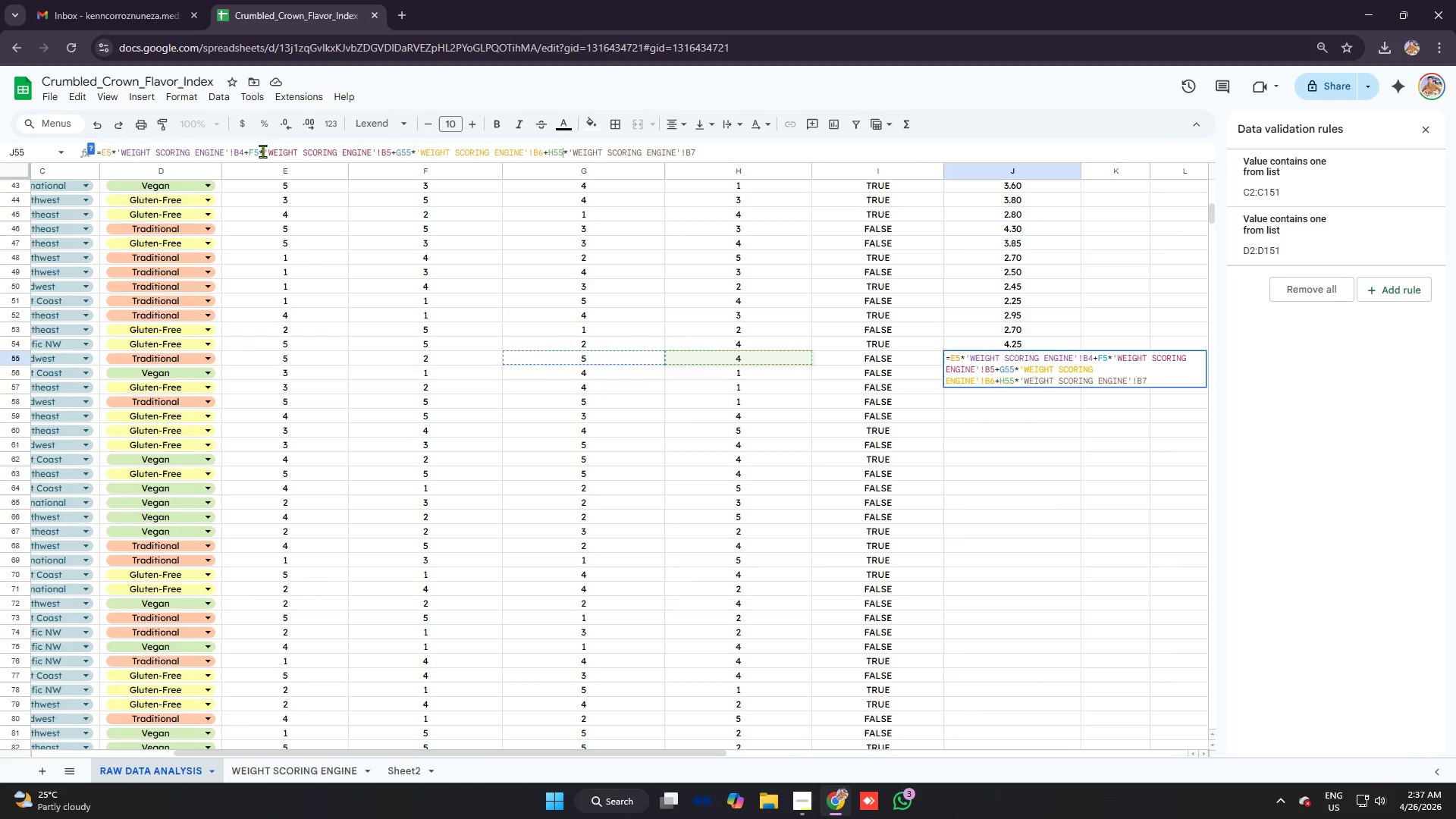 
left_click([258, 151])
 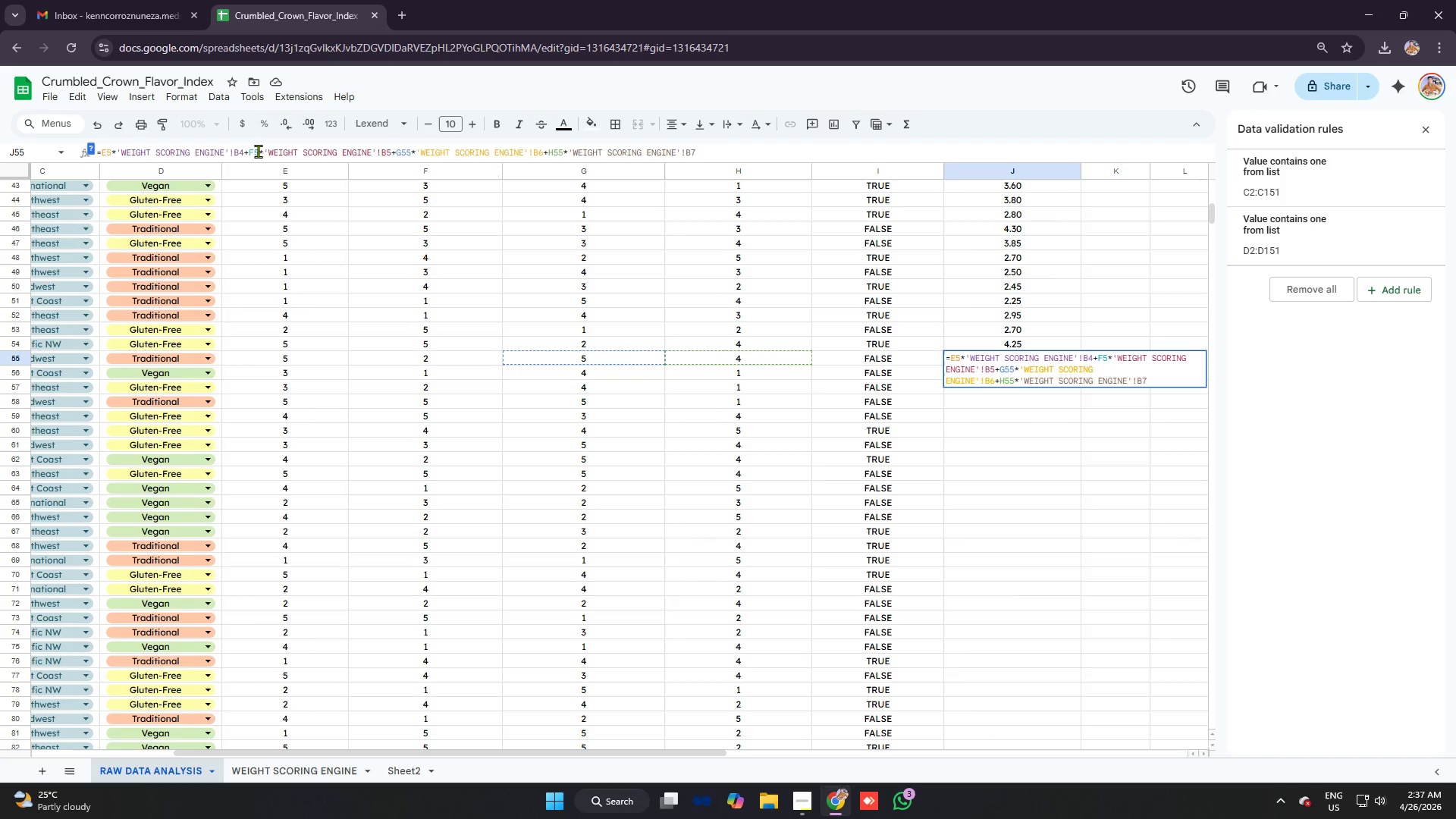 
key(5)
 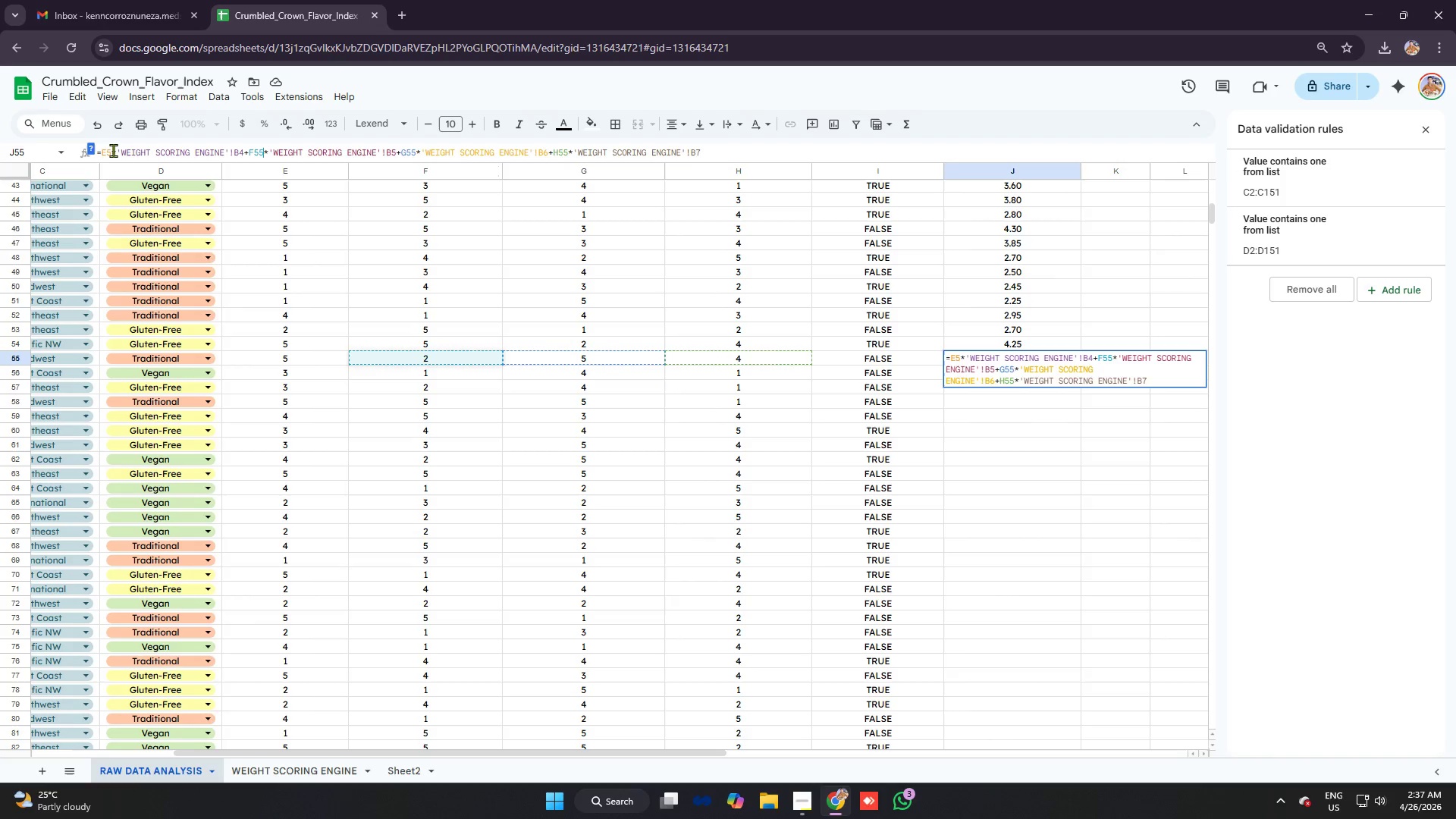 
left_click([113, 150])
 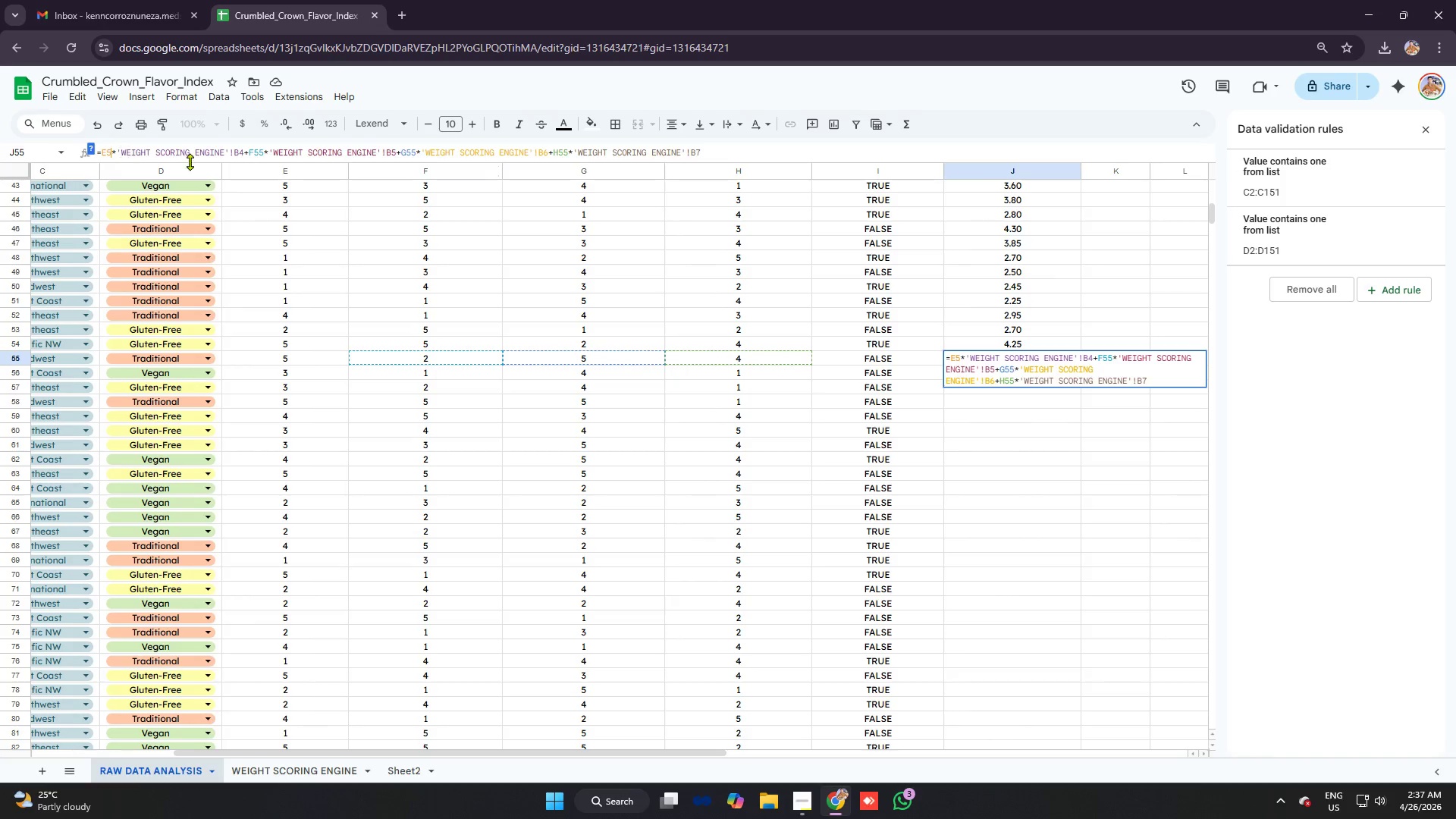 
key(5)
 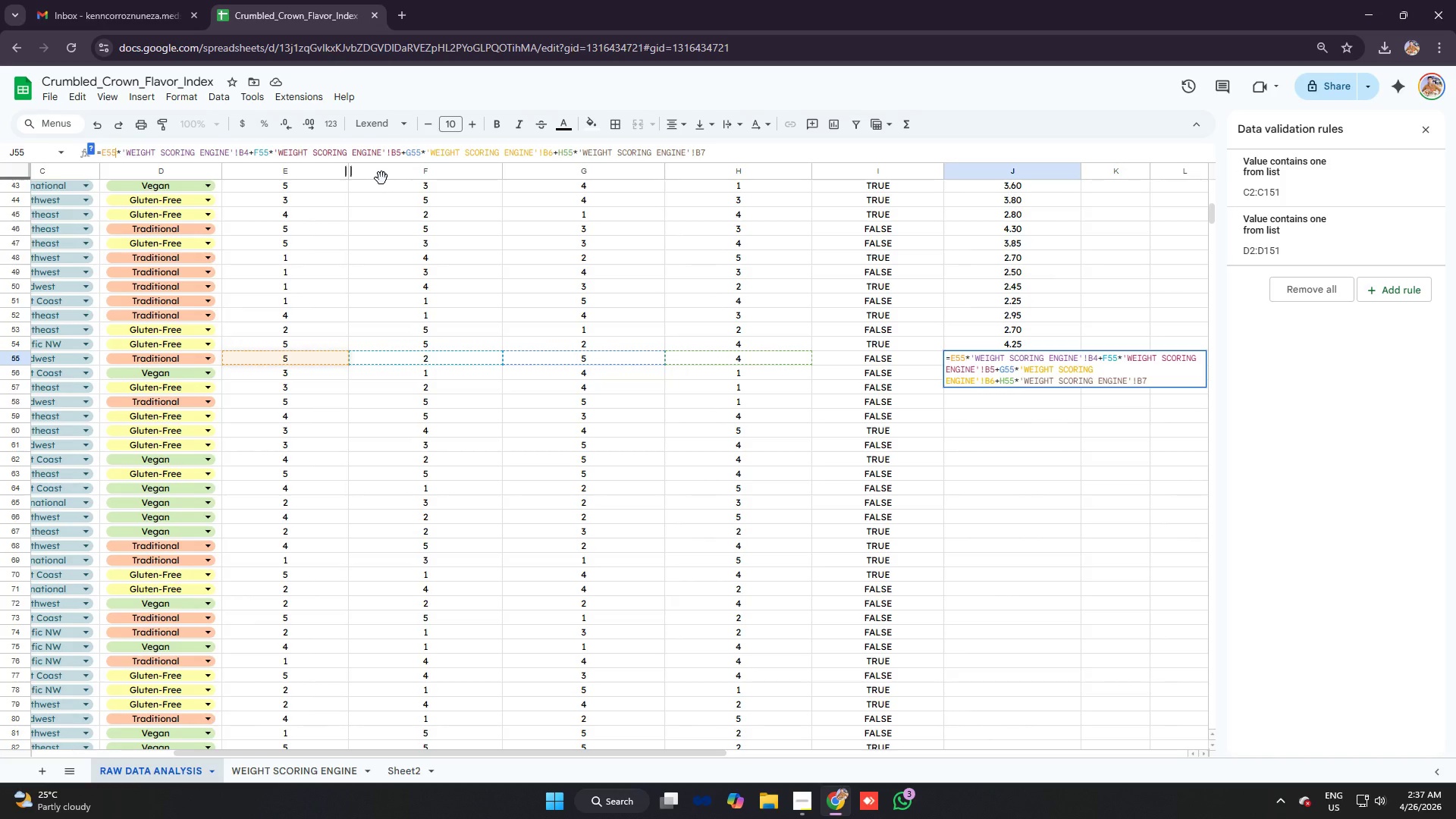 
key(Enter)
 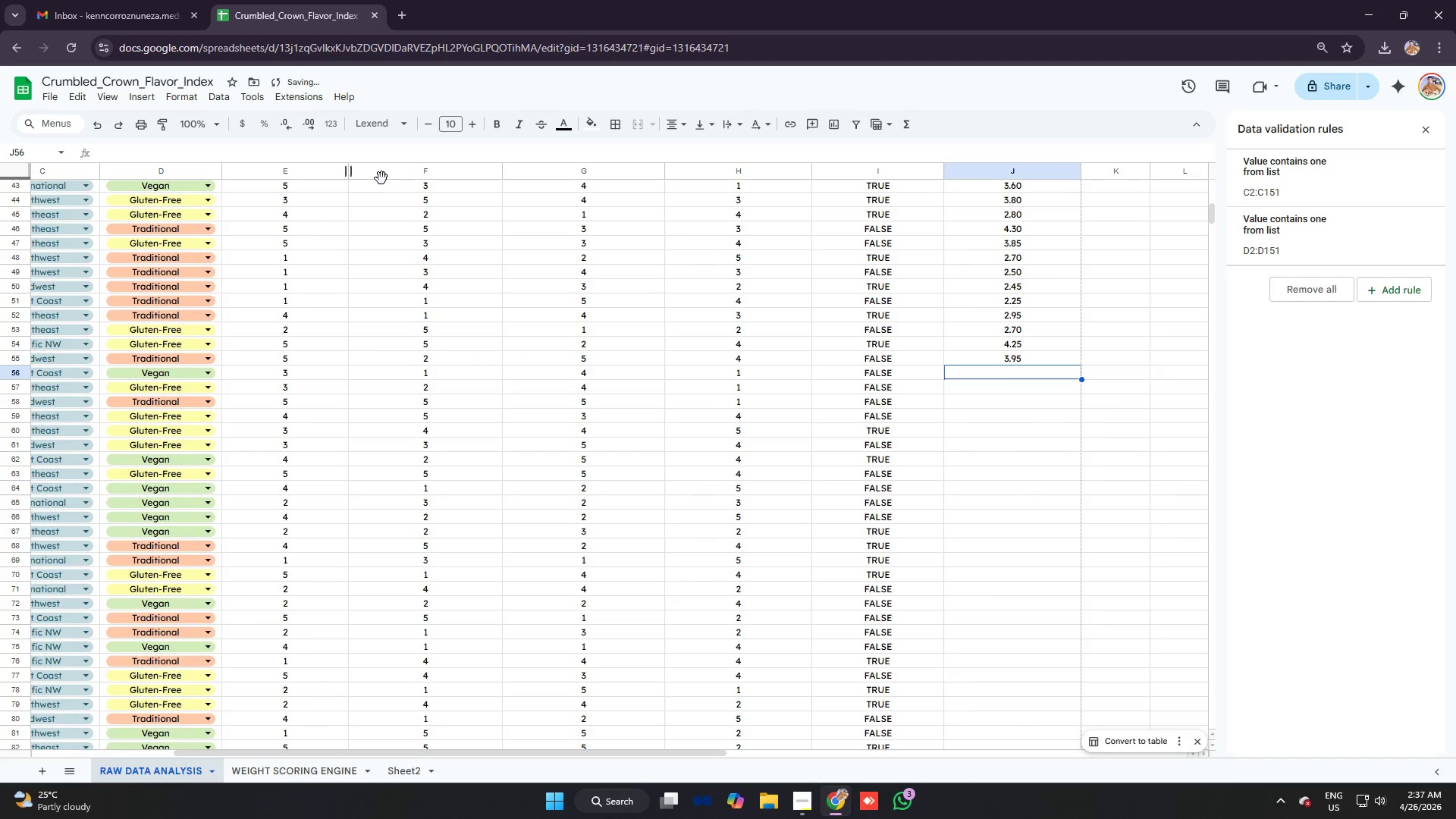 
key(Control+ControlLeft)
 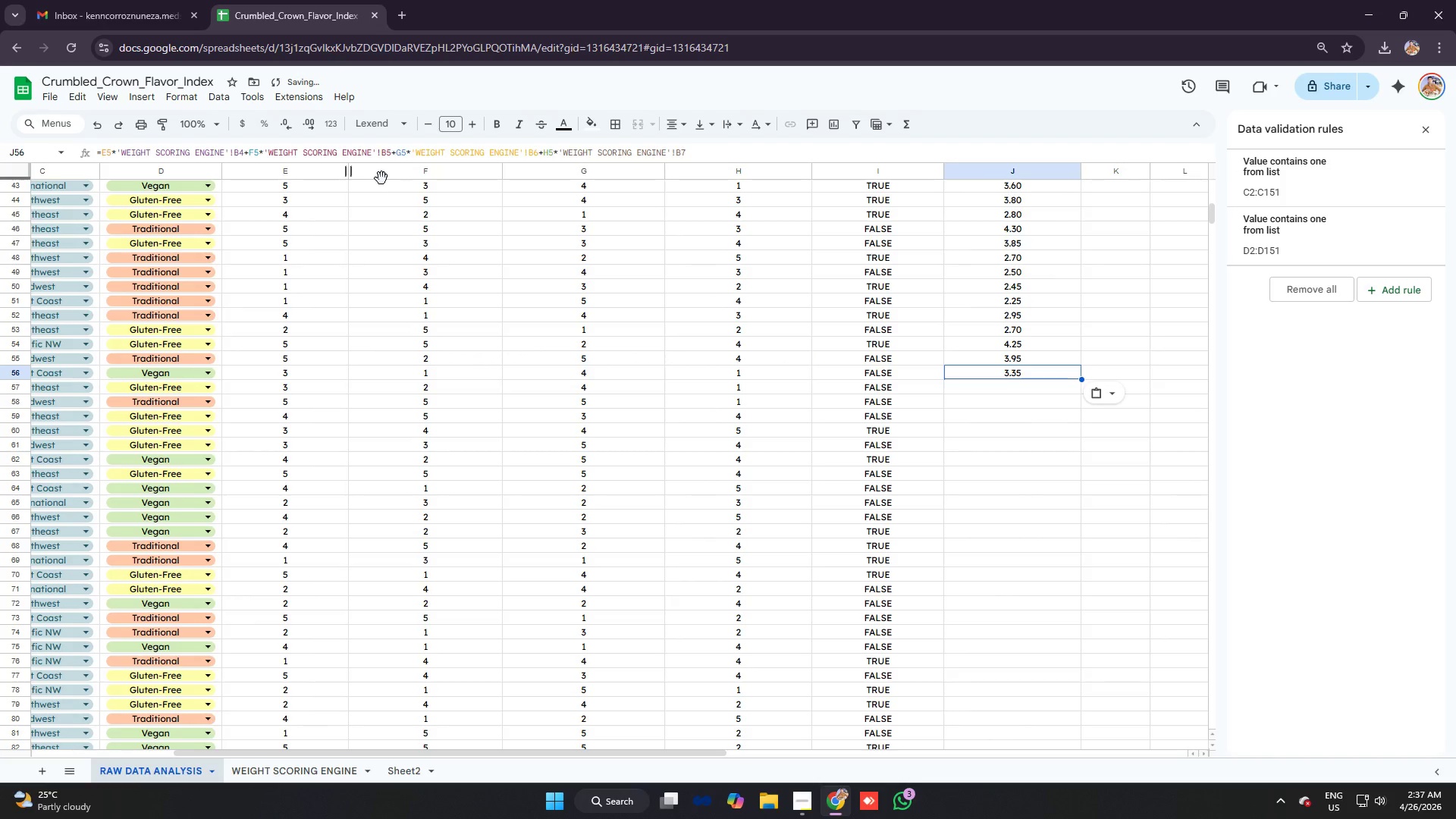 
key(Control+V)
 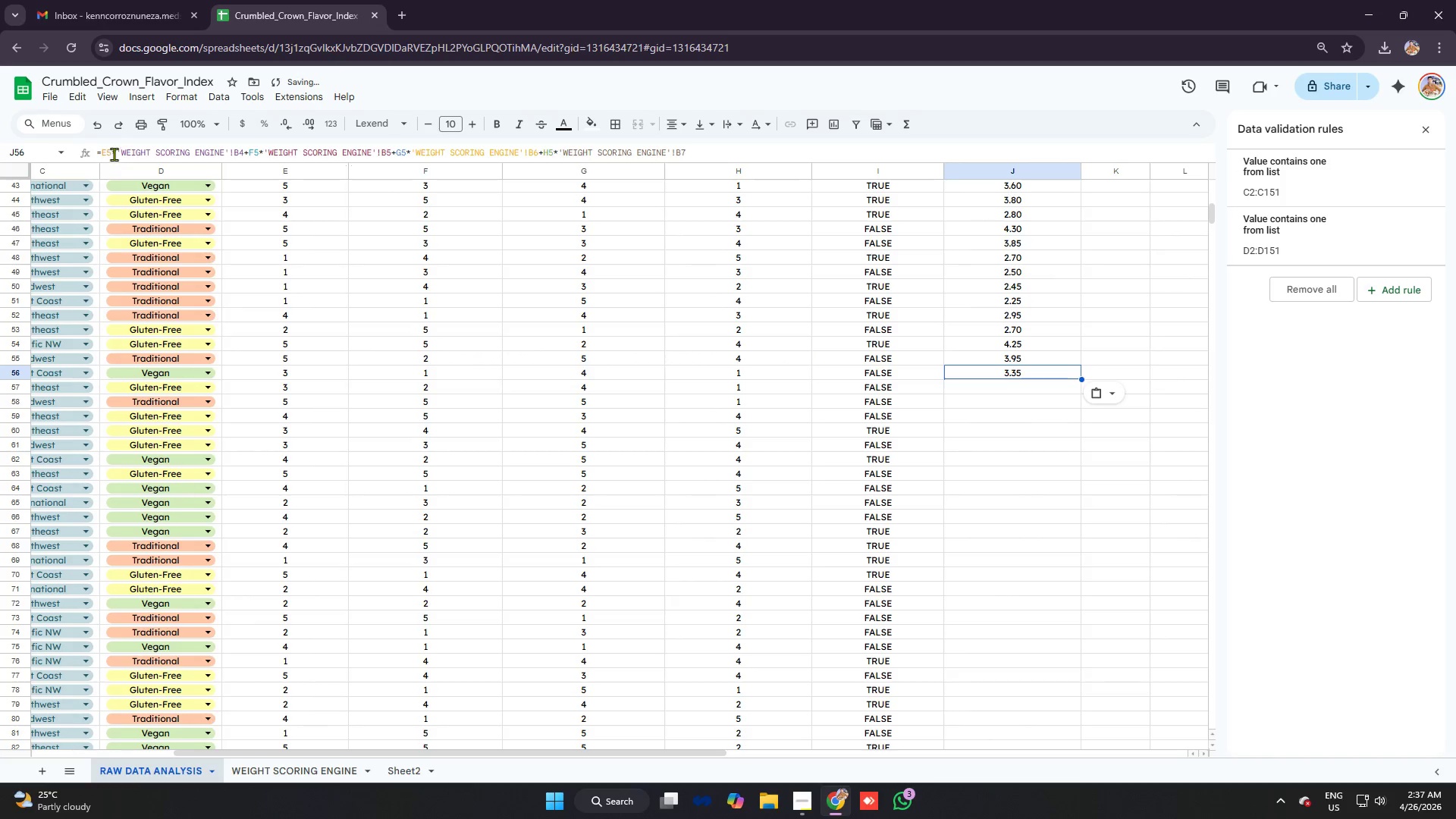 
left_click([111, 150])
 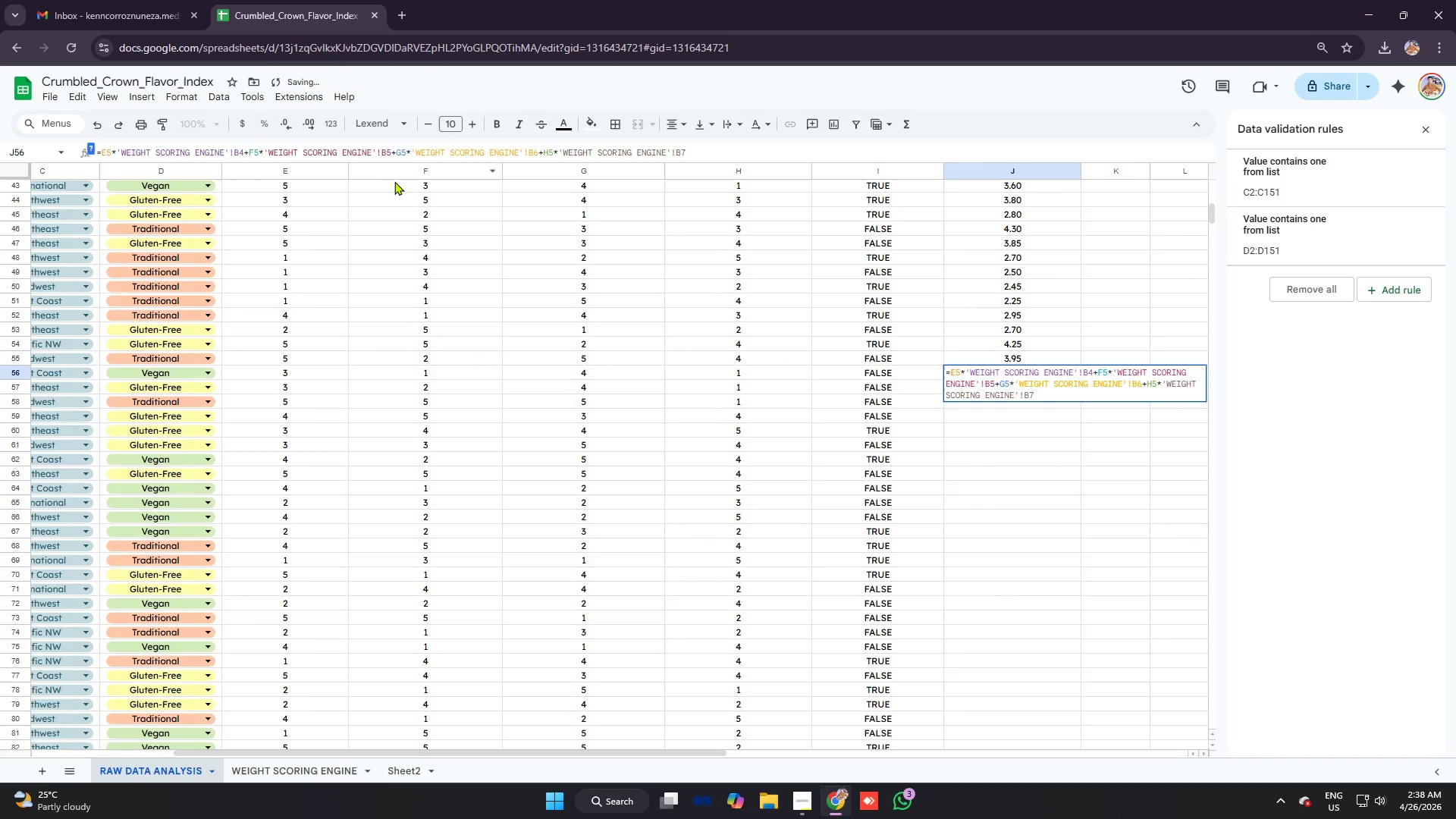 
key(6)
 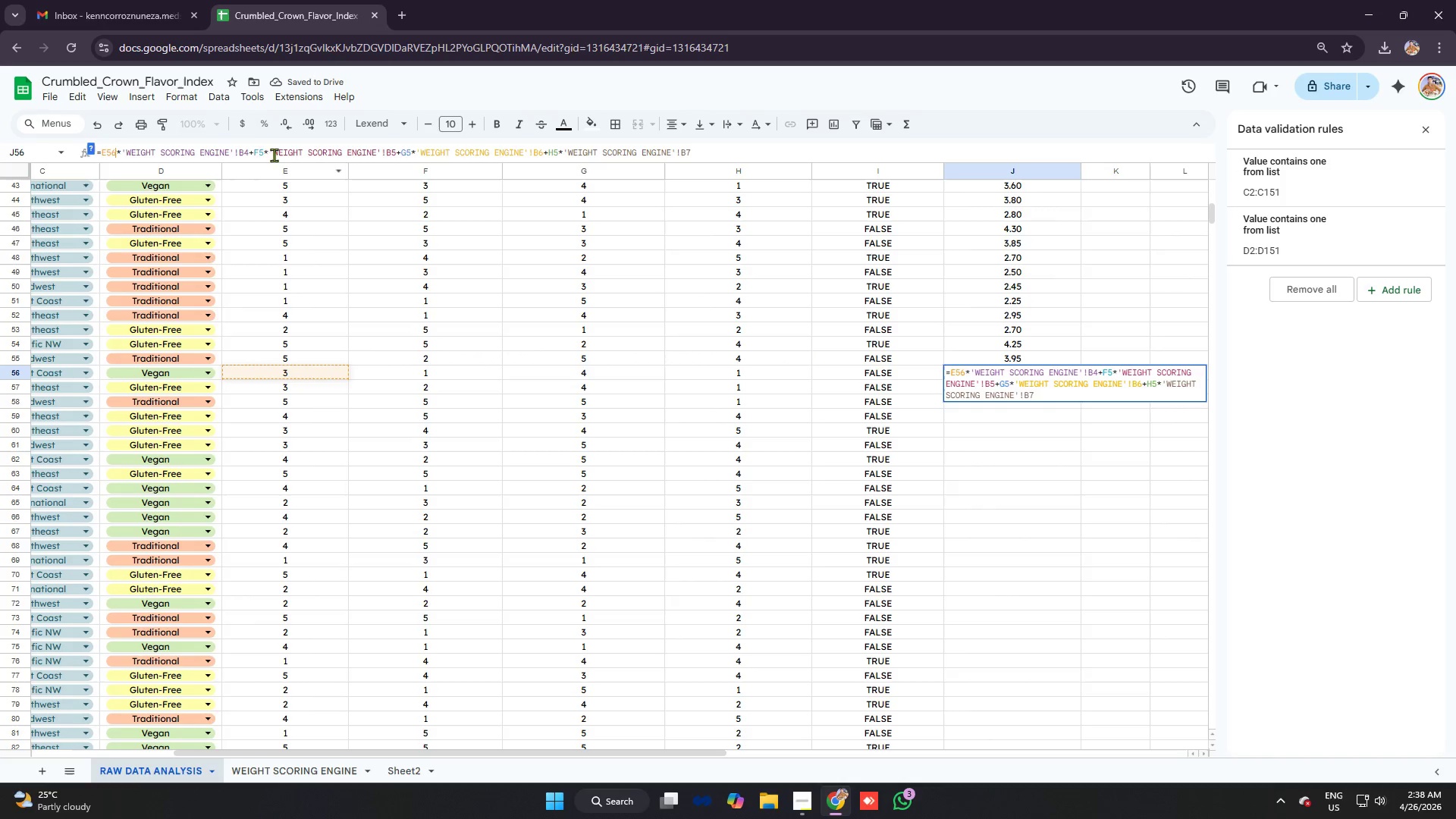 
left_click([264, 151])
 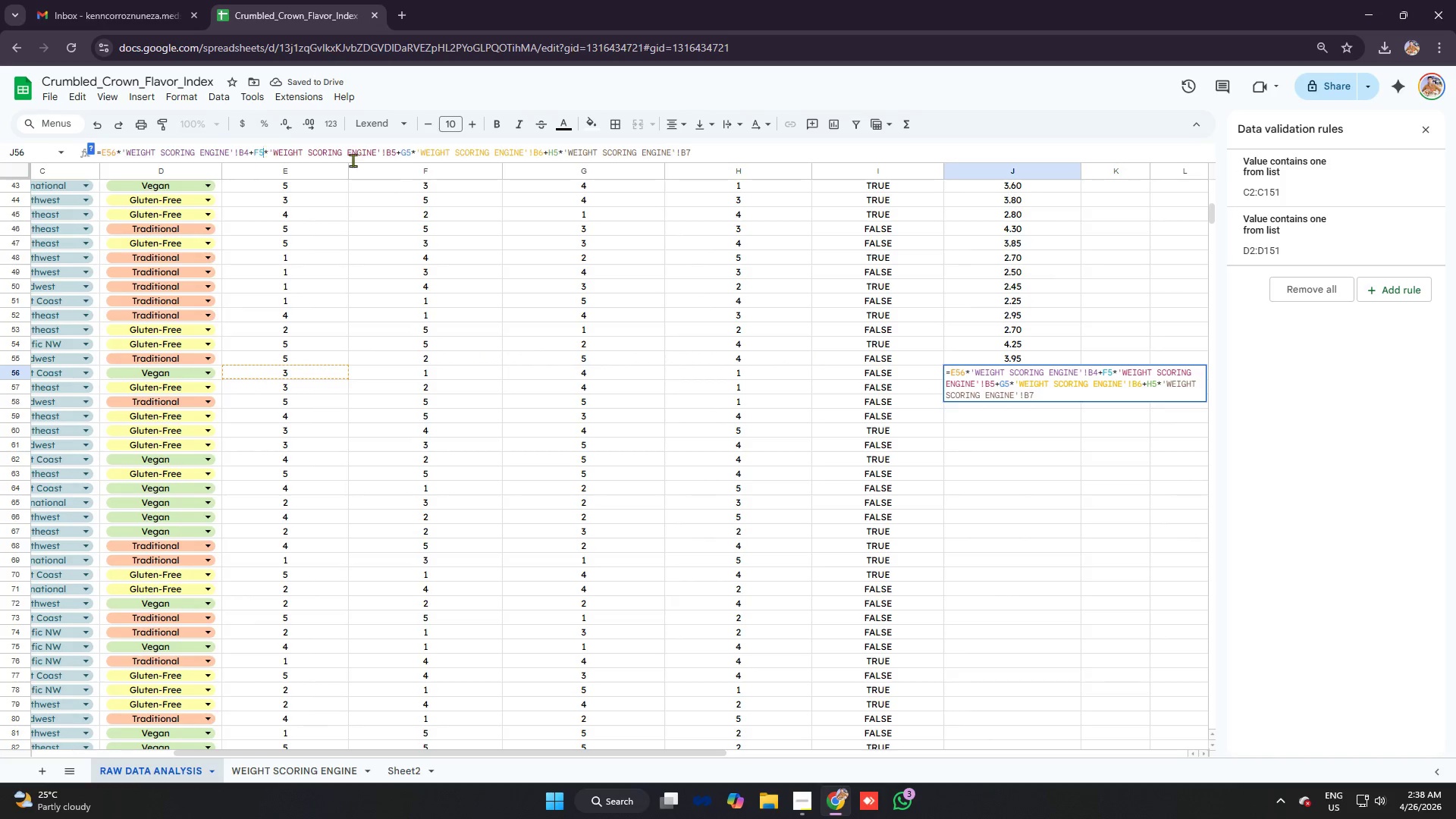 
key(6)
 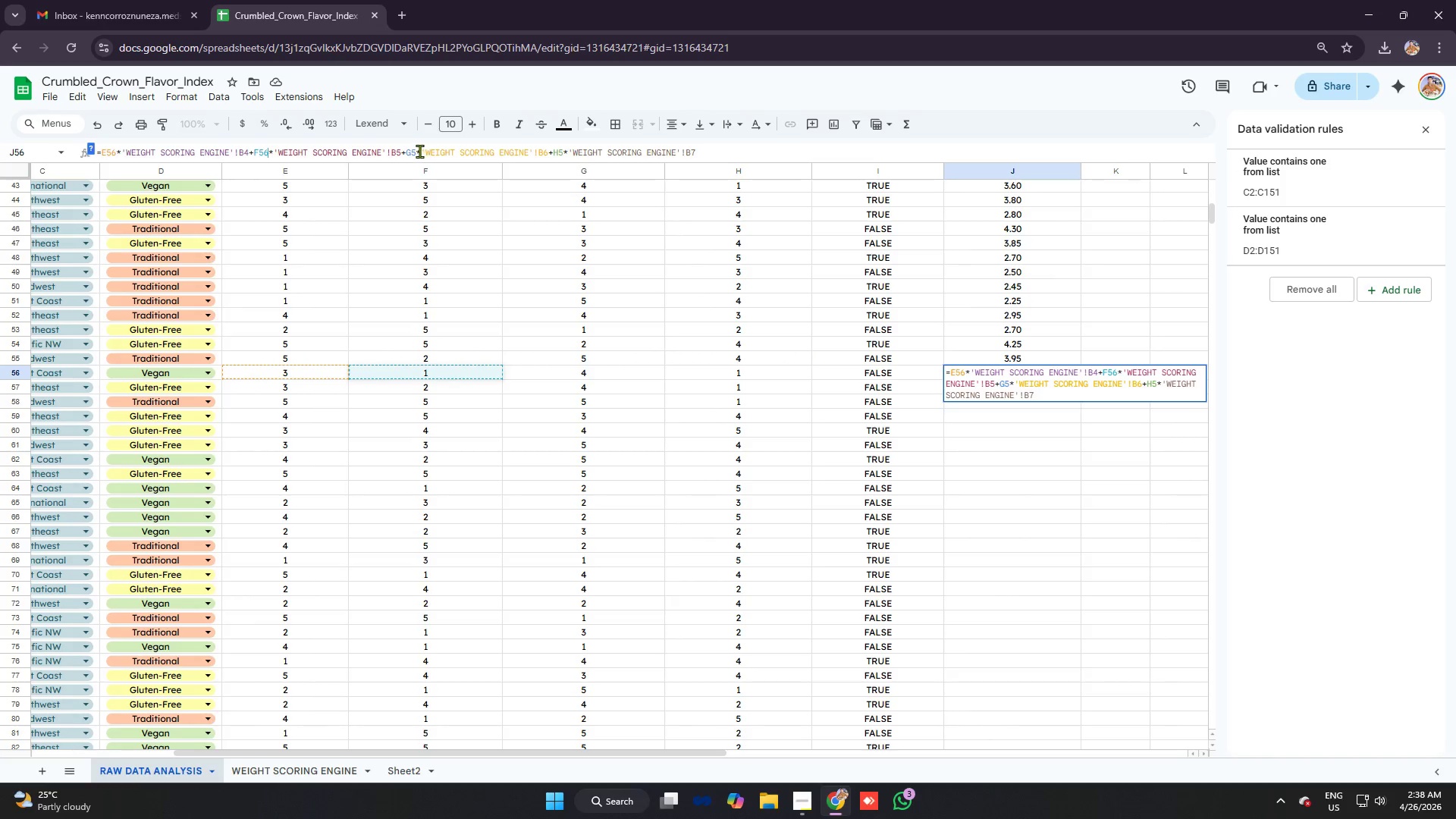 
left_click([416, 149])
 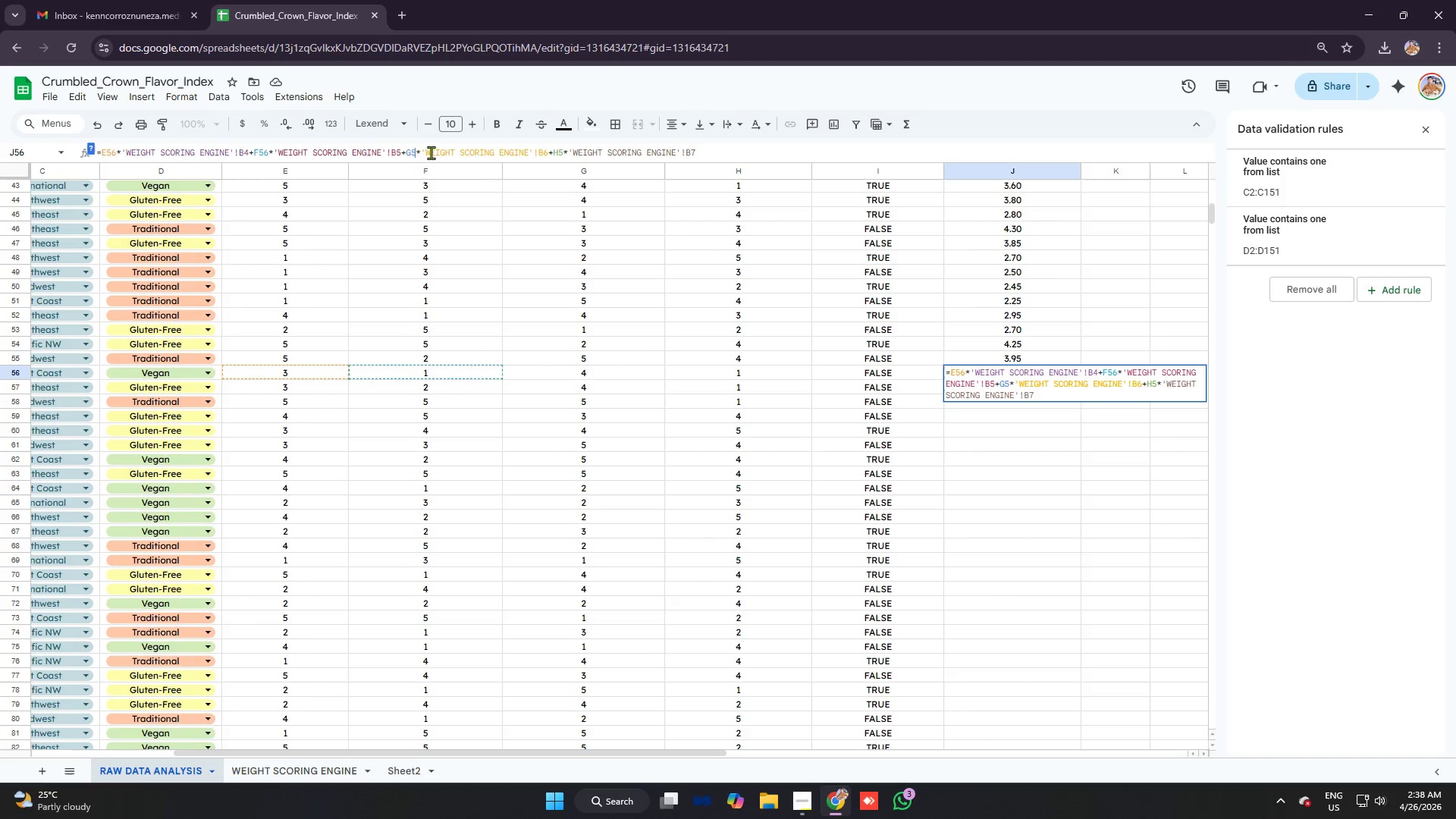 
key(6)
 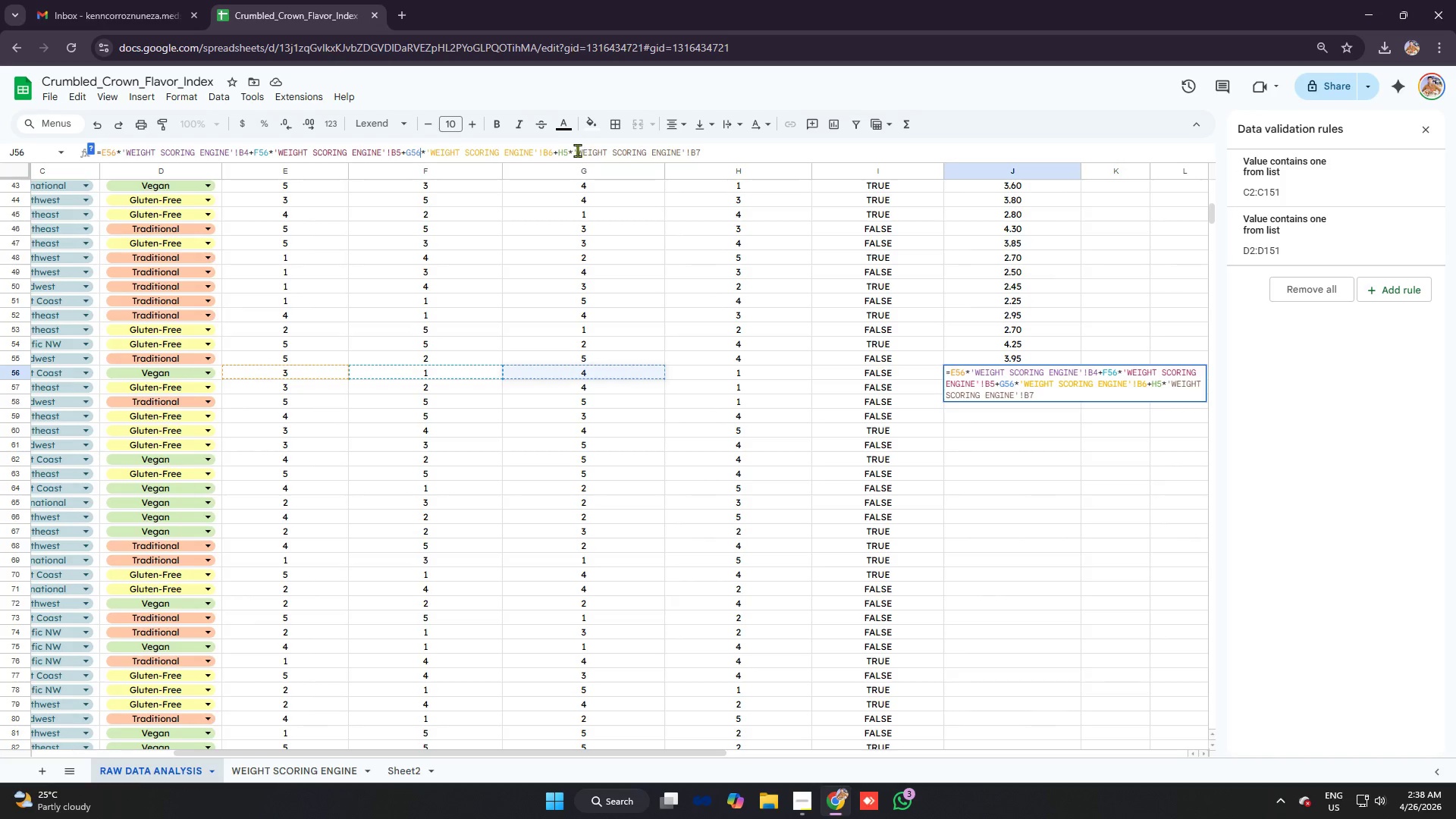 
left_click([570, 149])
 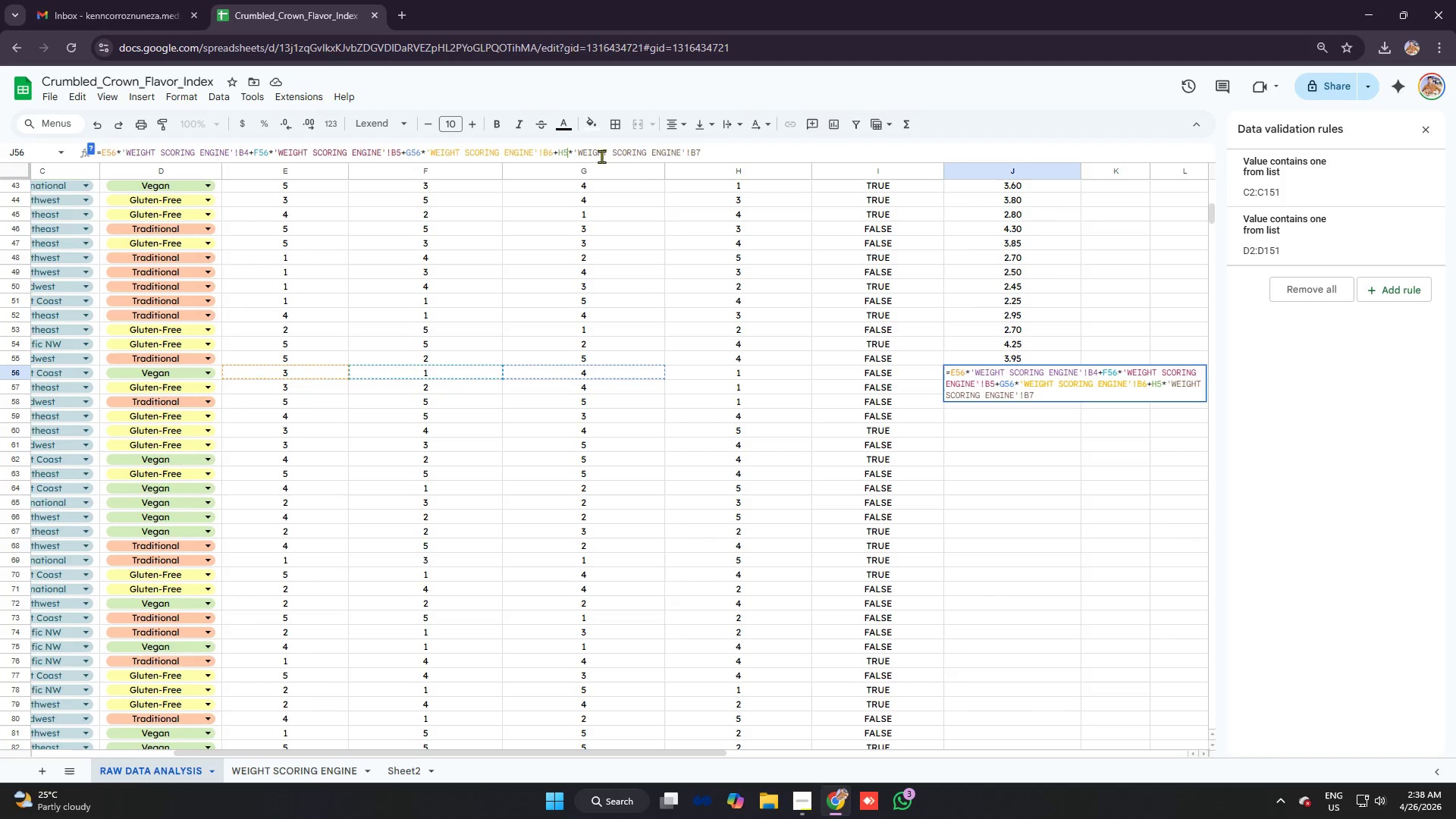 
key(6)
 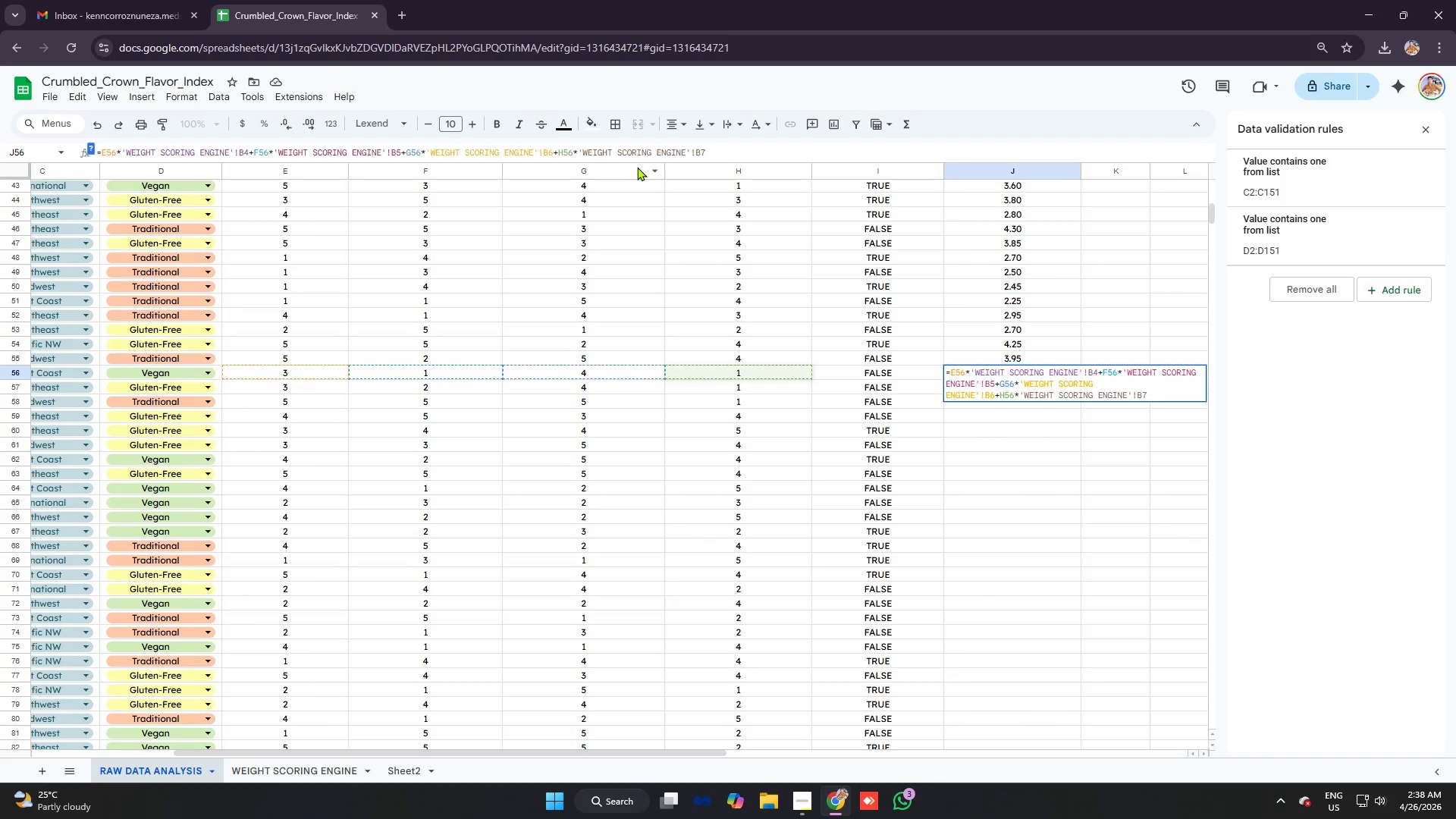 
key(Enter)
 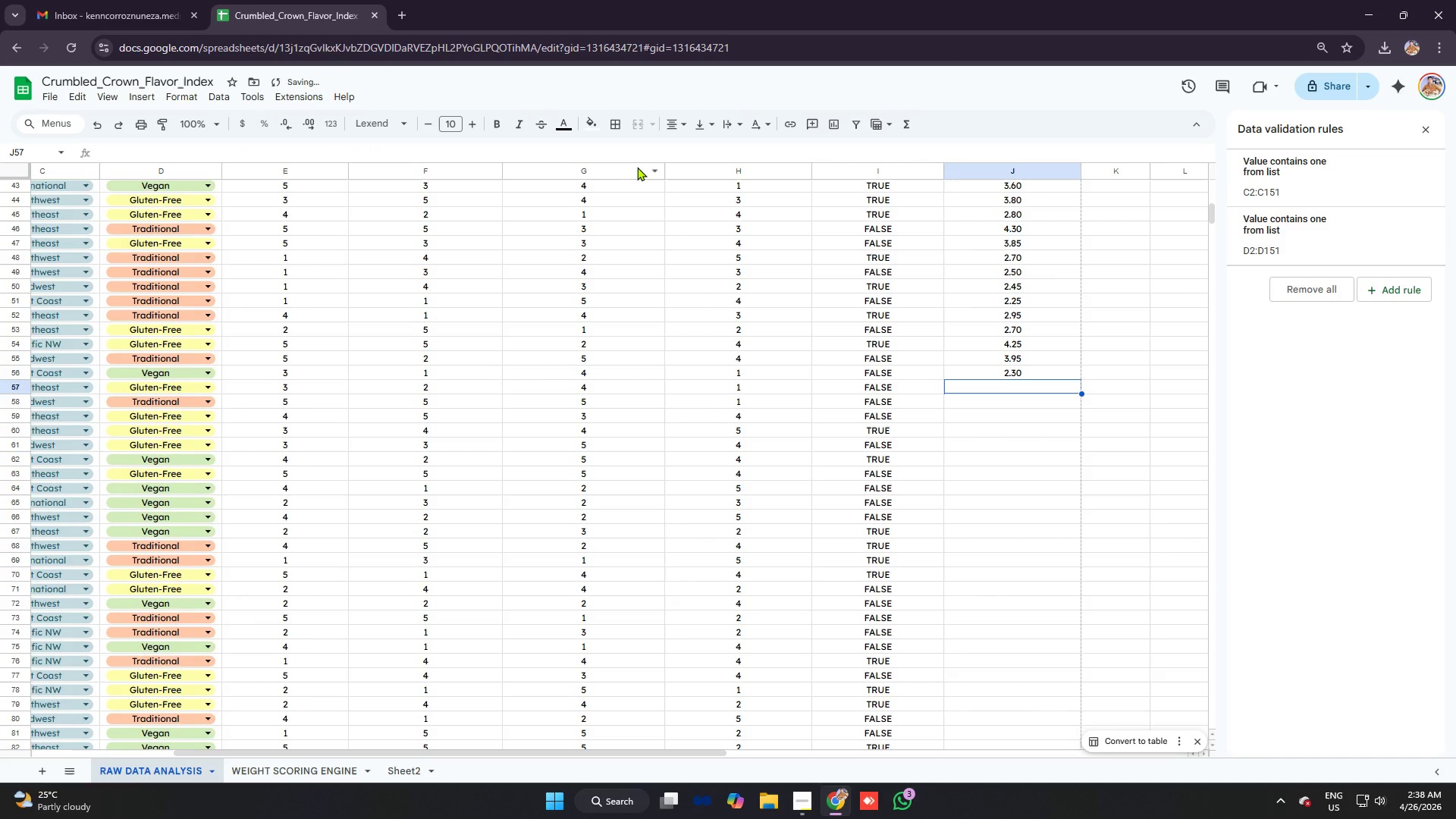 
key(Control+V)
 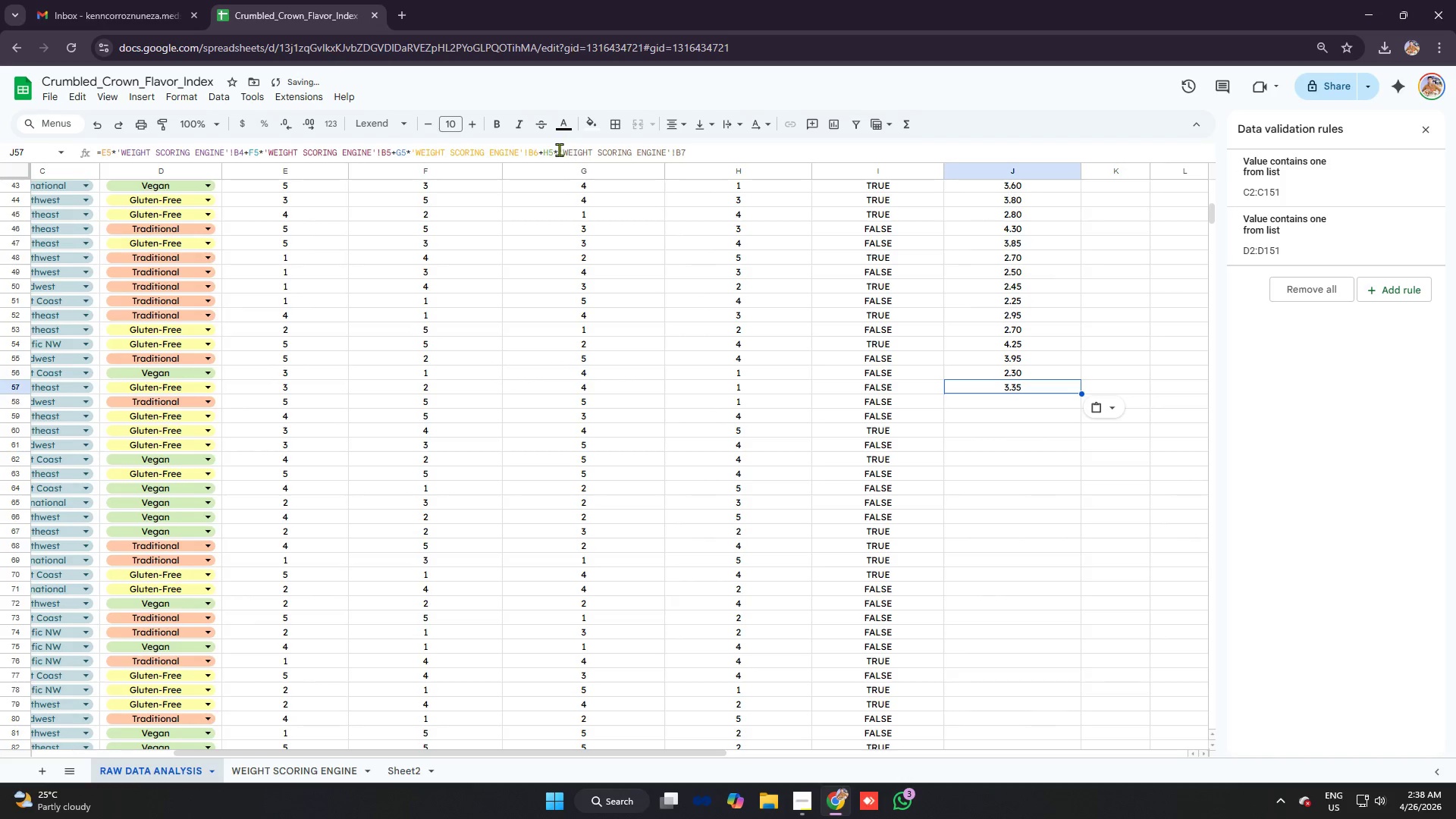 
left_click([554, 148])
 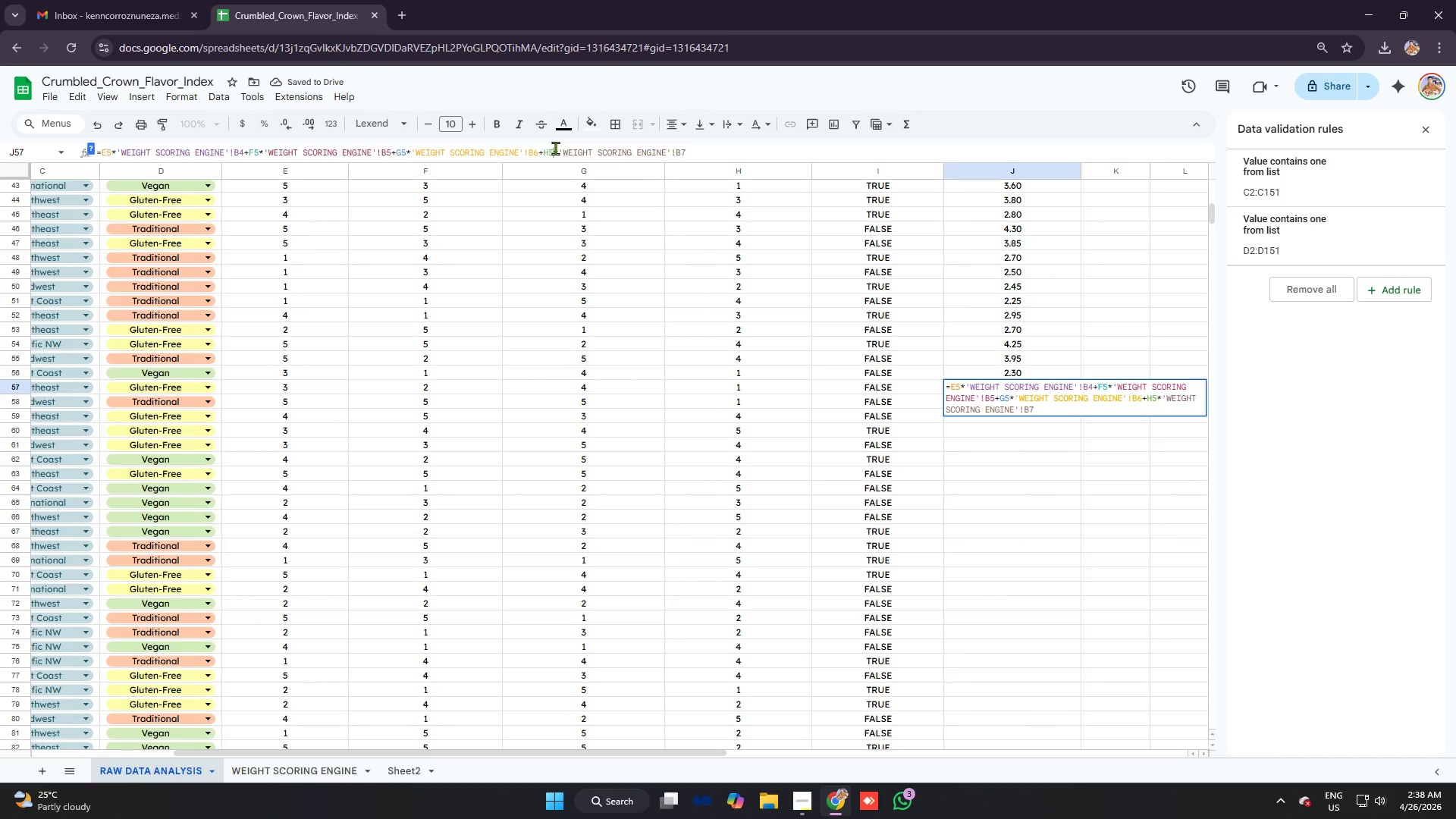 
key(7)
 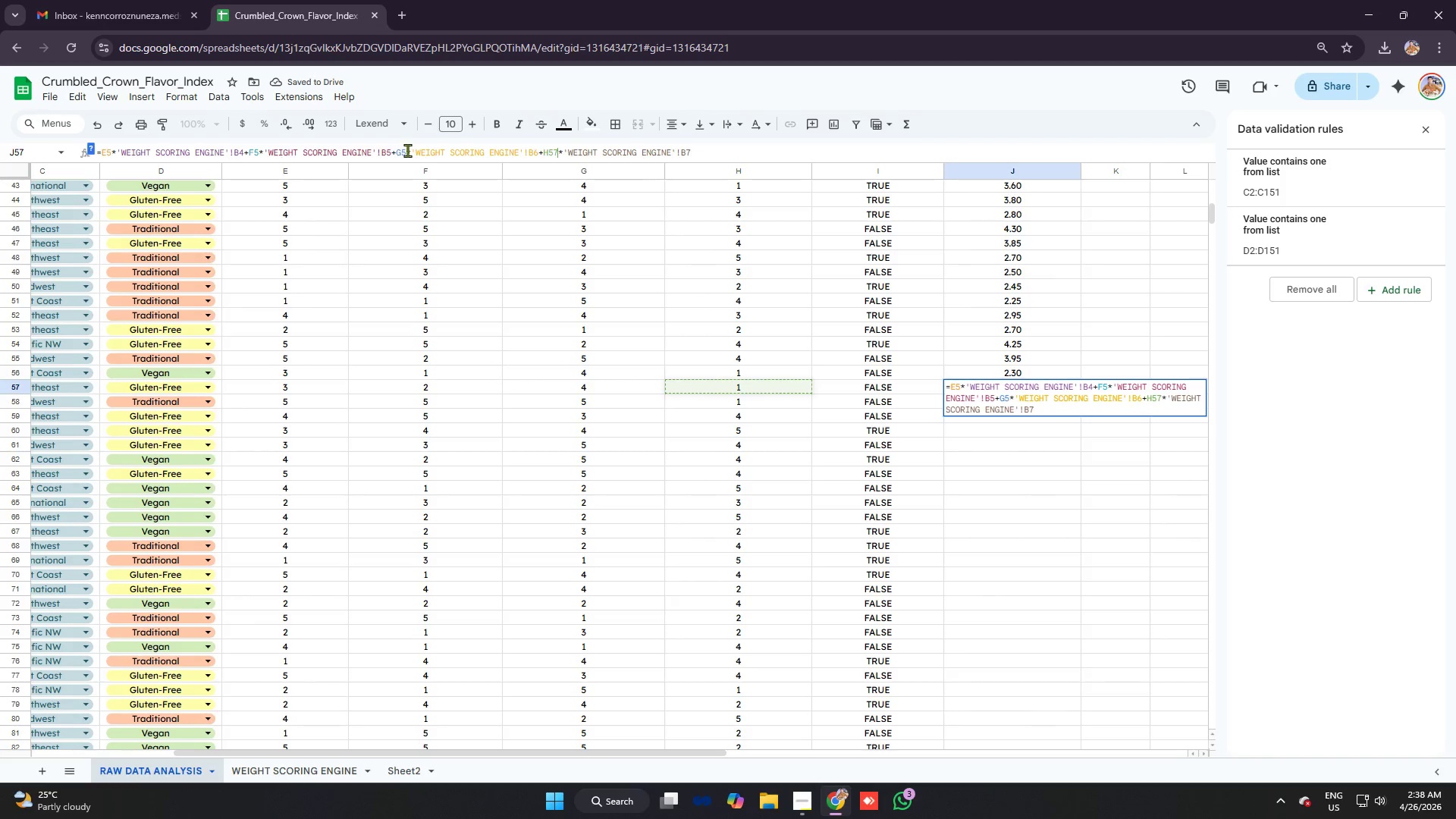 
left_click([406, 150])
 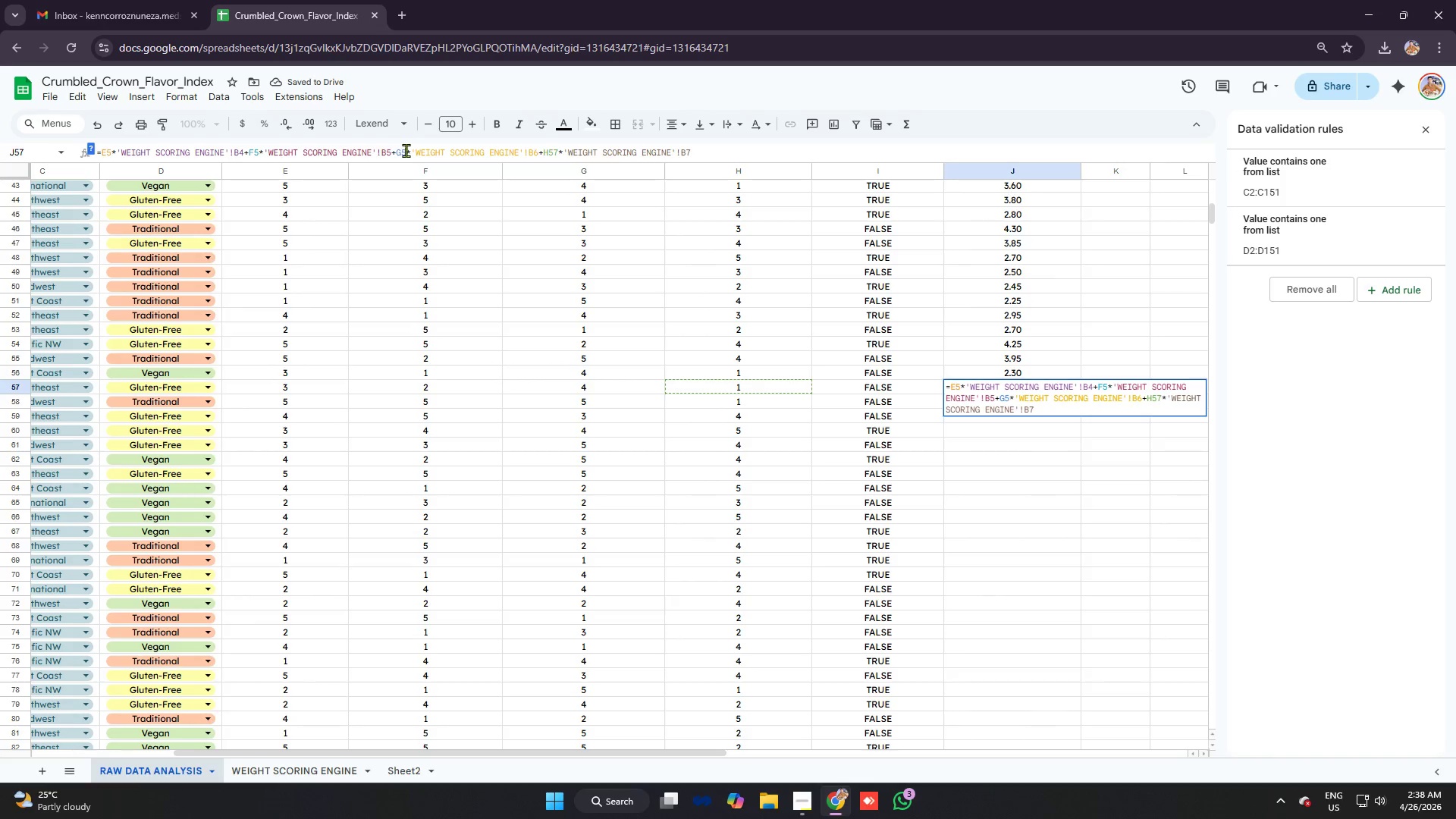 
key(7)
 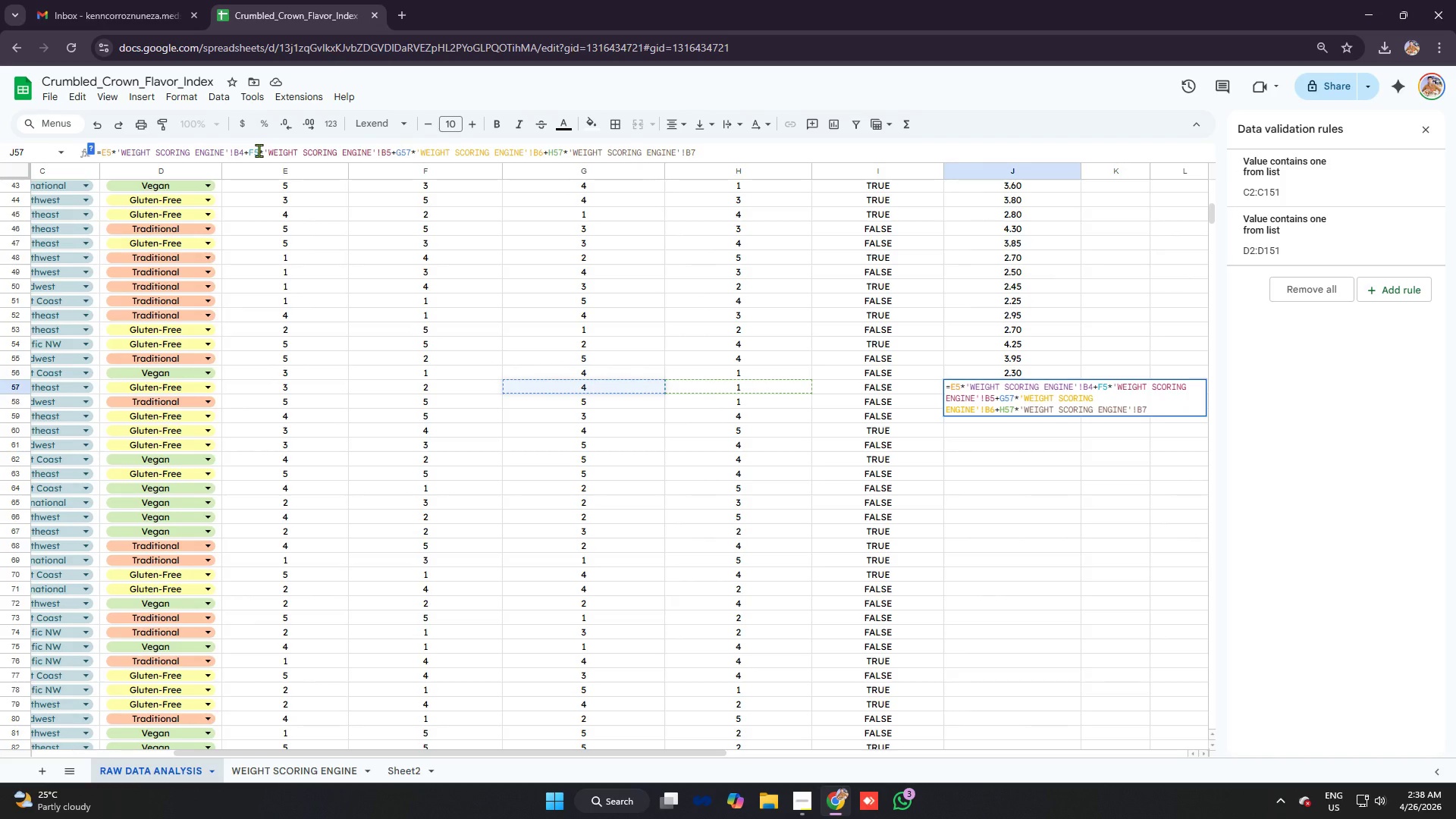 
left_click([259, 150])
 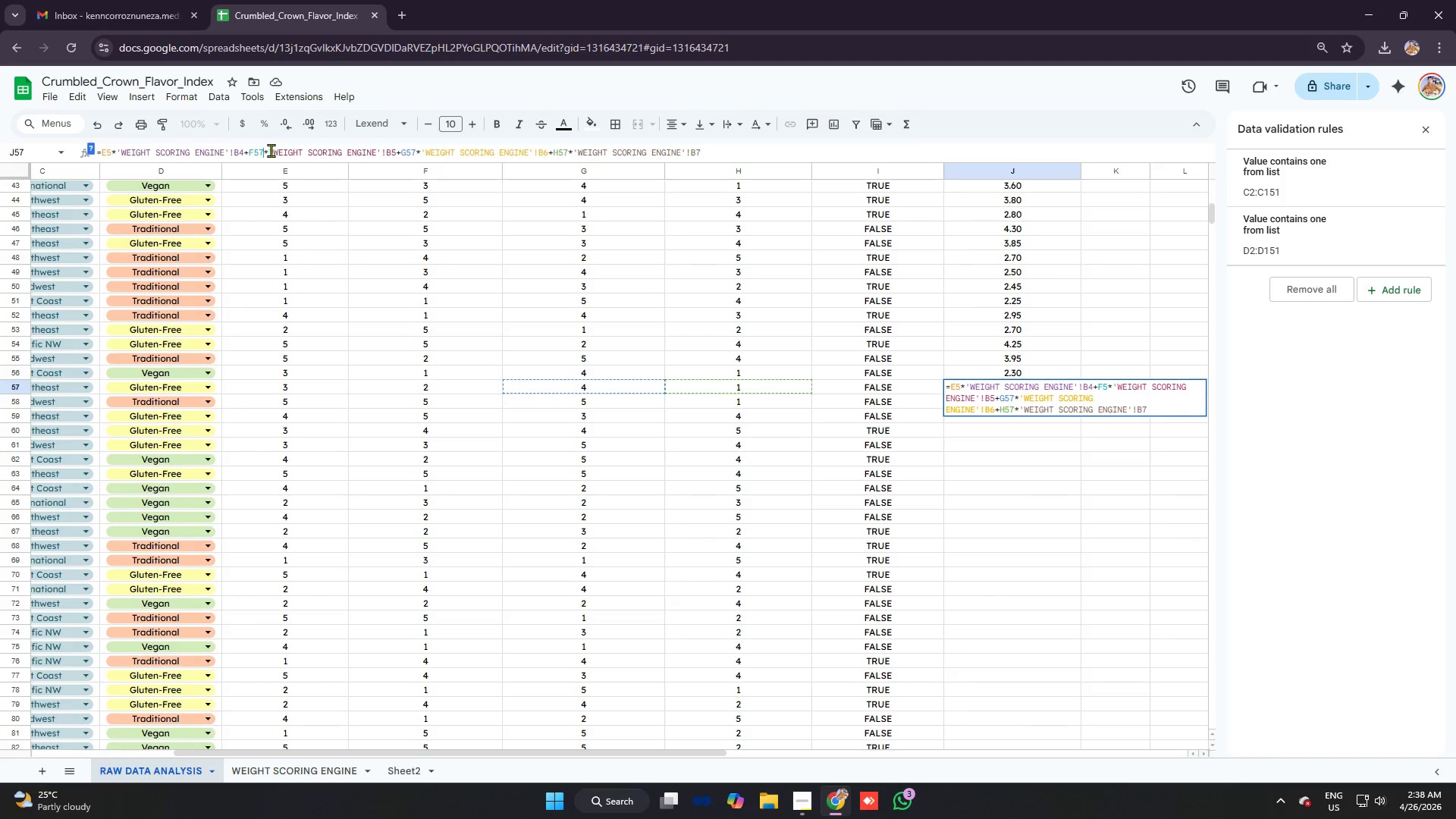 
key(7)
 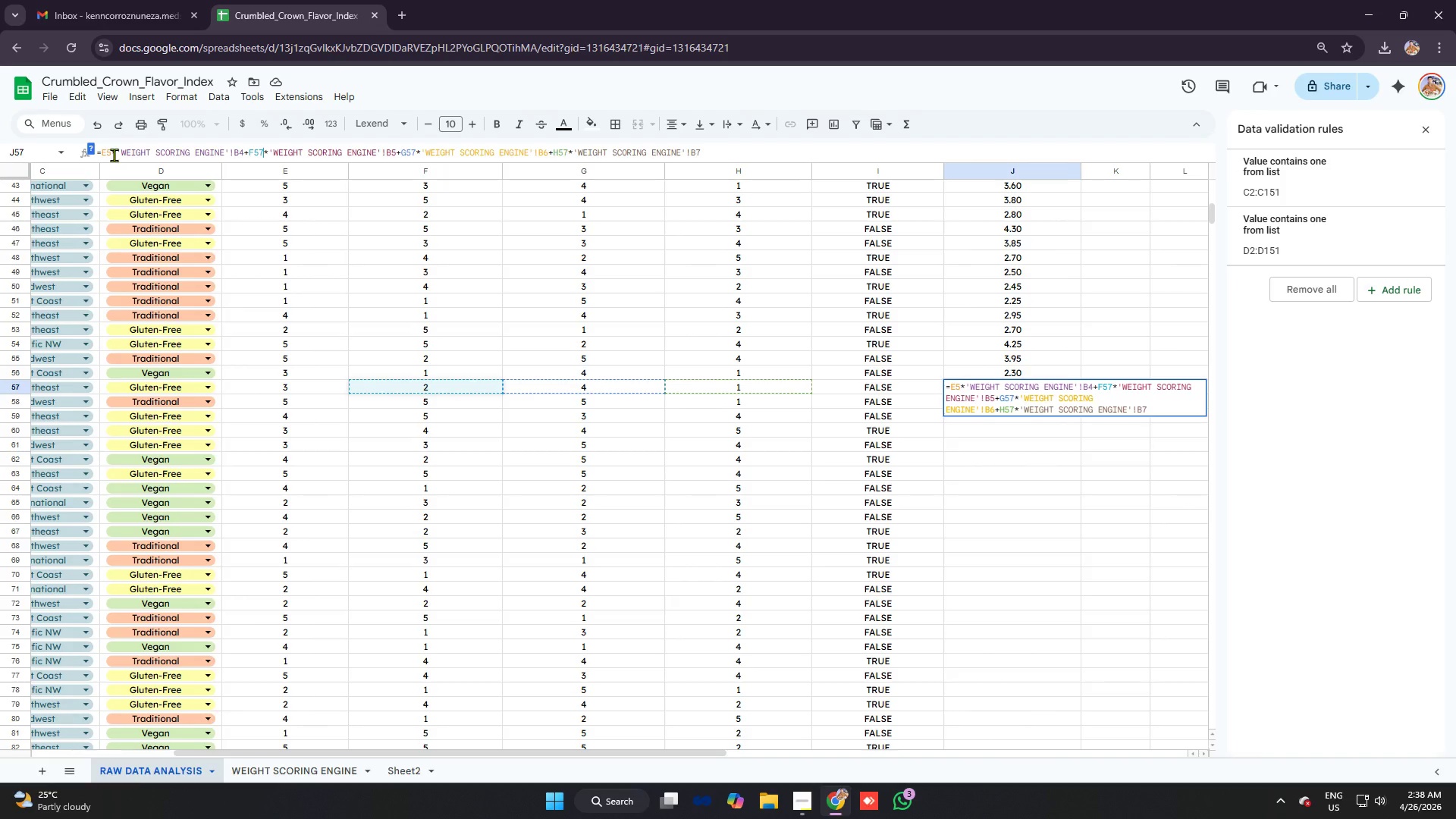 
left_click([112, 153])
 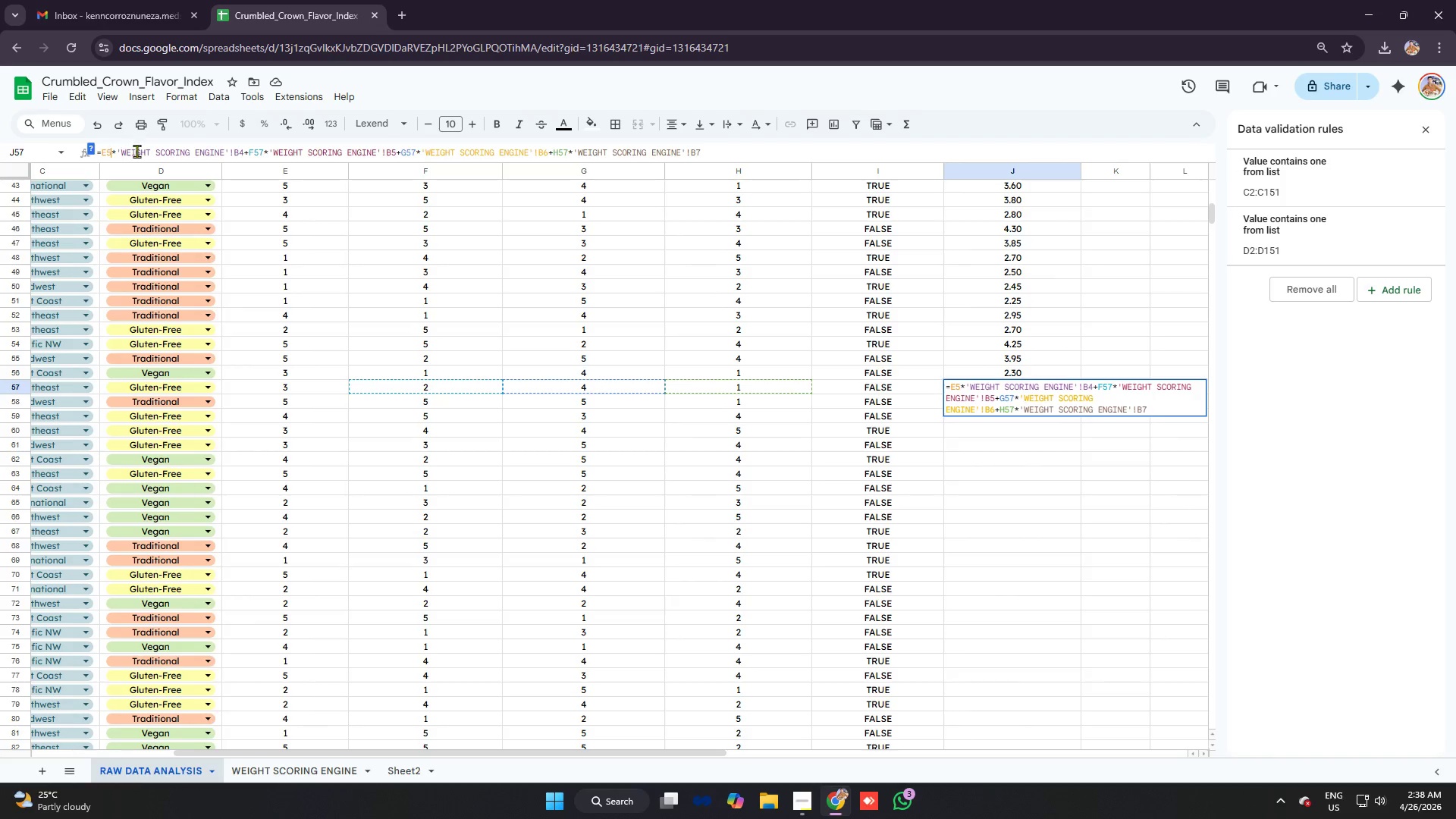 
key(7)
 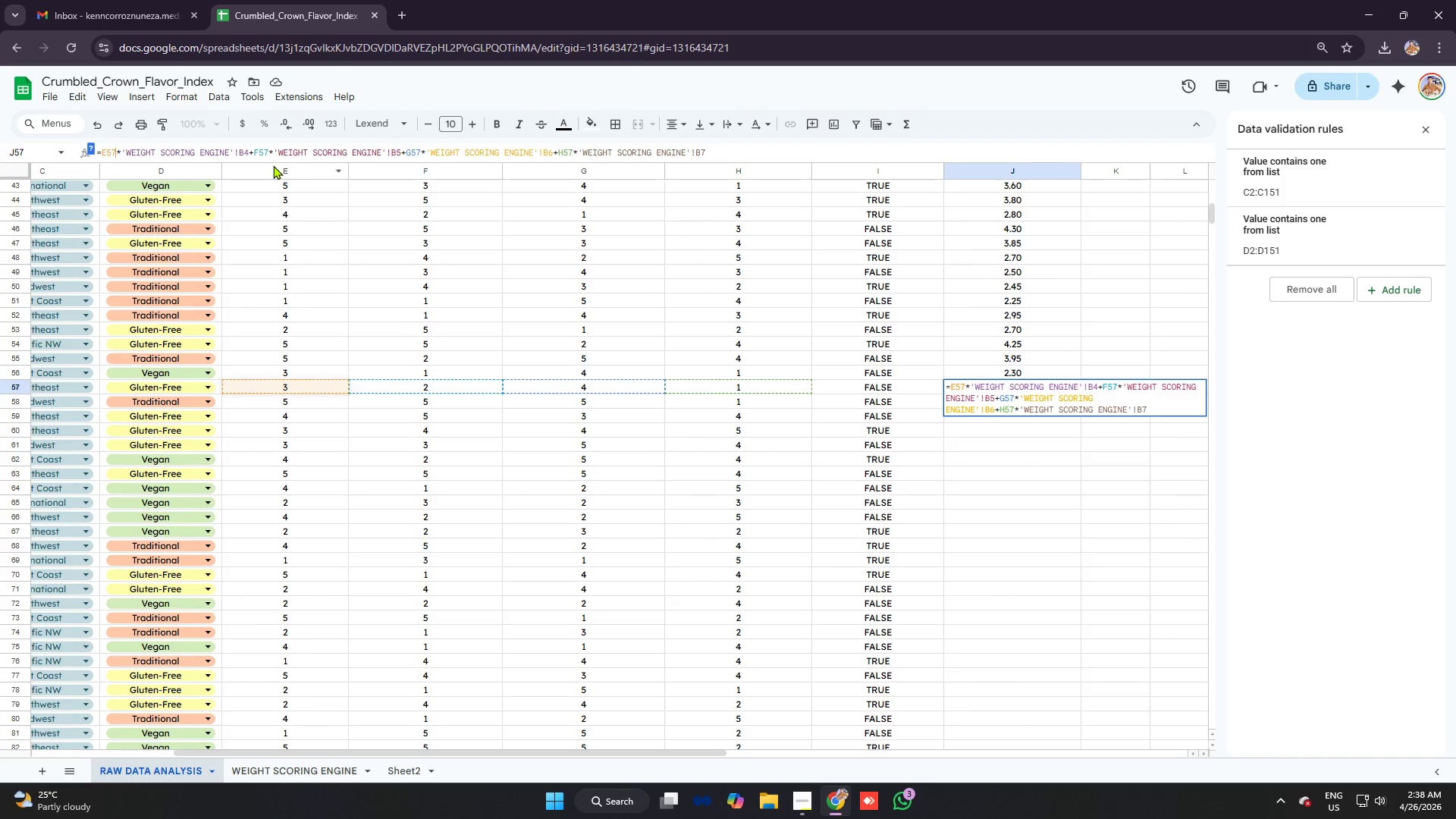 
key(Enter)
 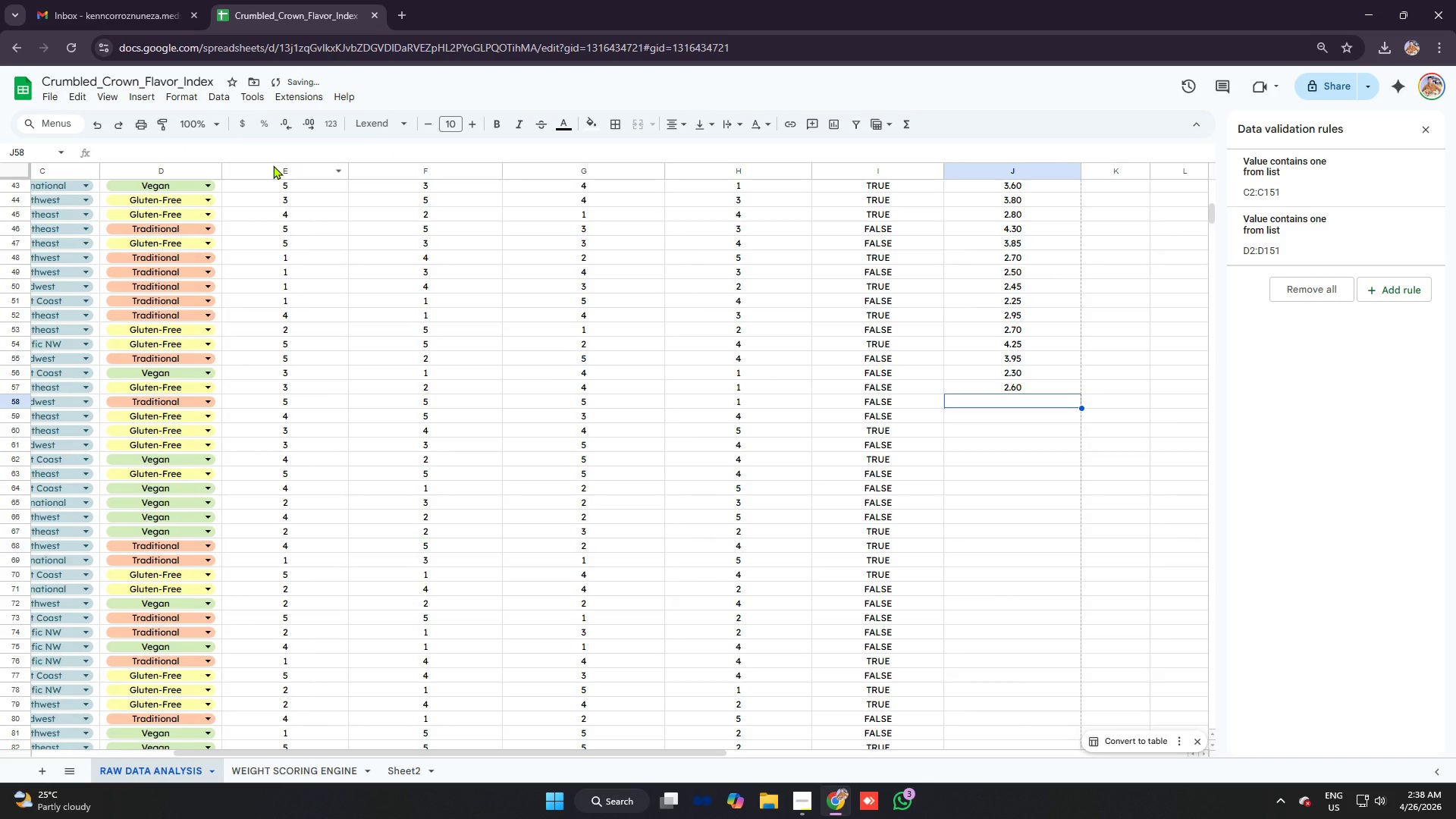 
key(Control+V)
 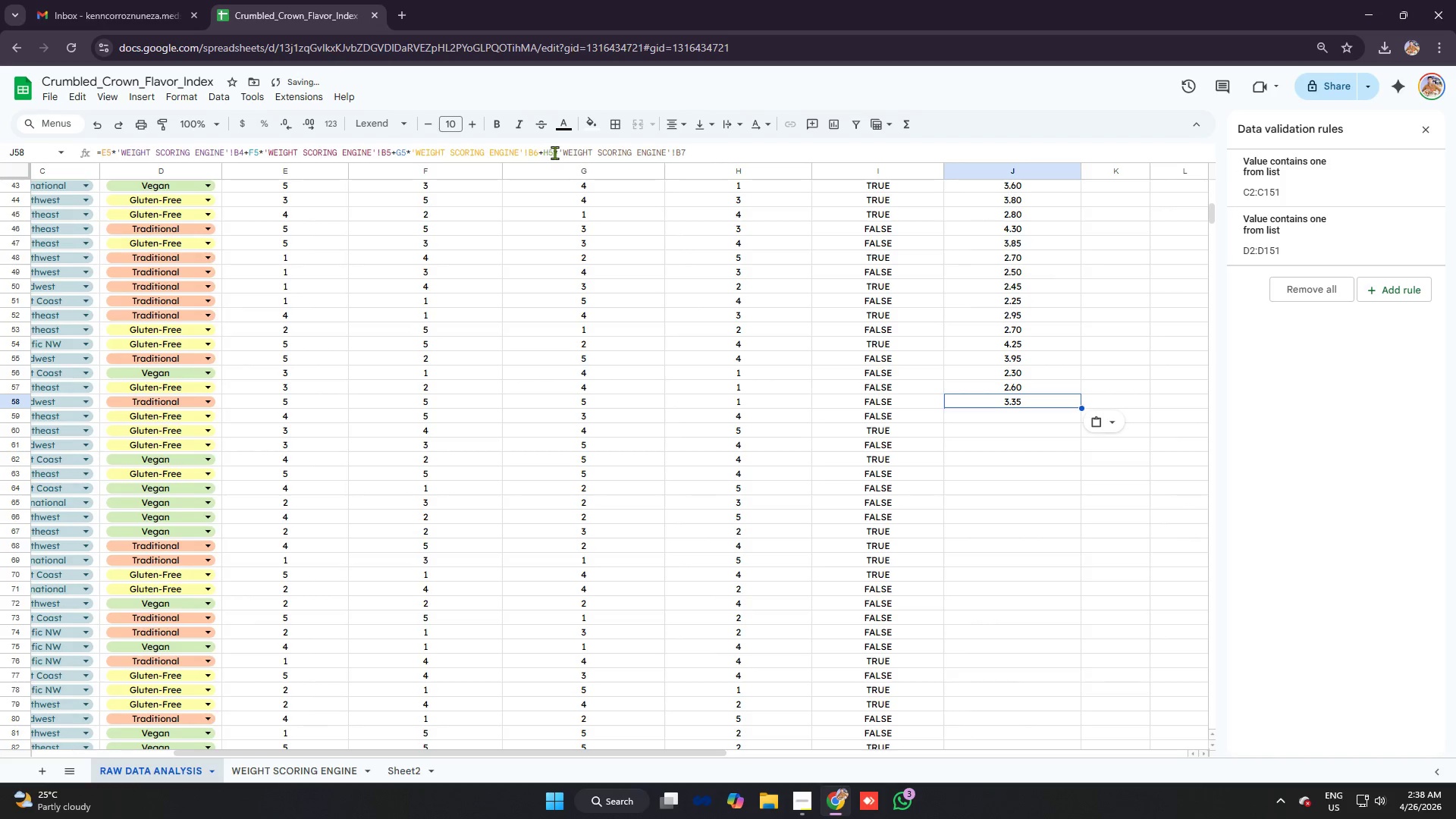 
left_click([551, 152])
 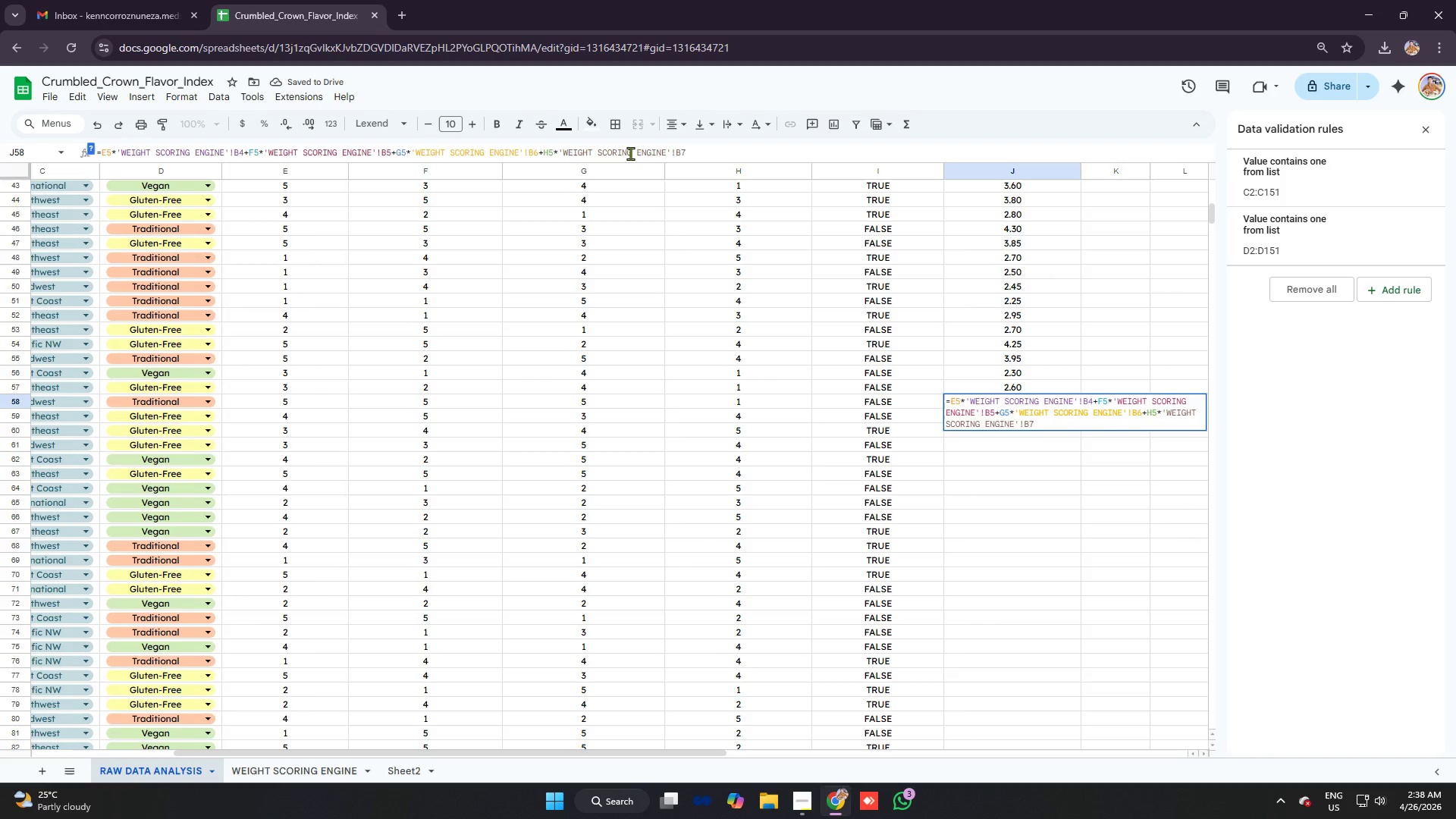 
key(8)
 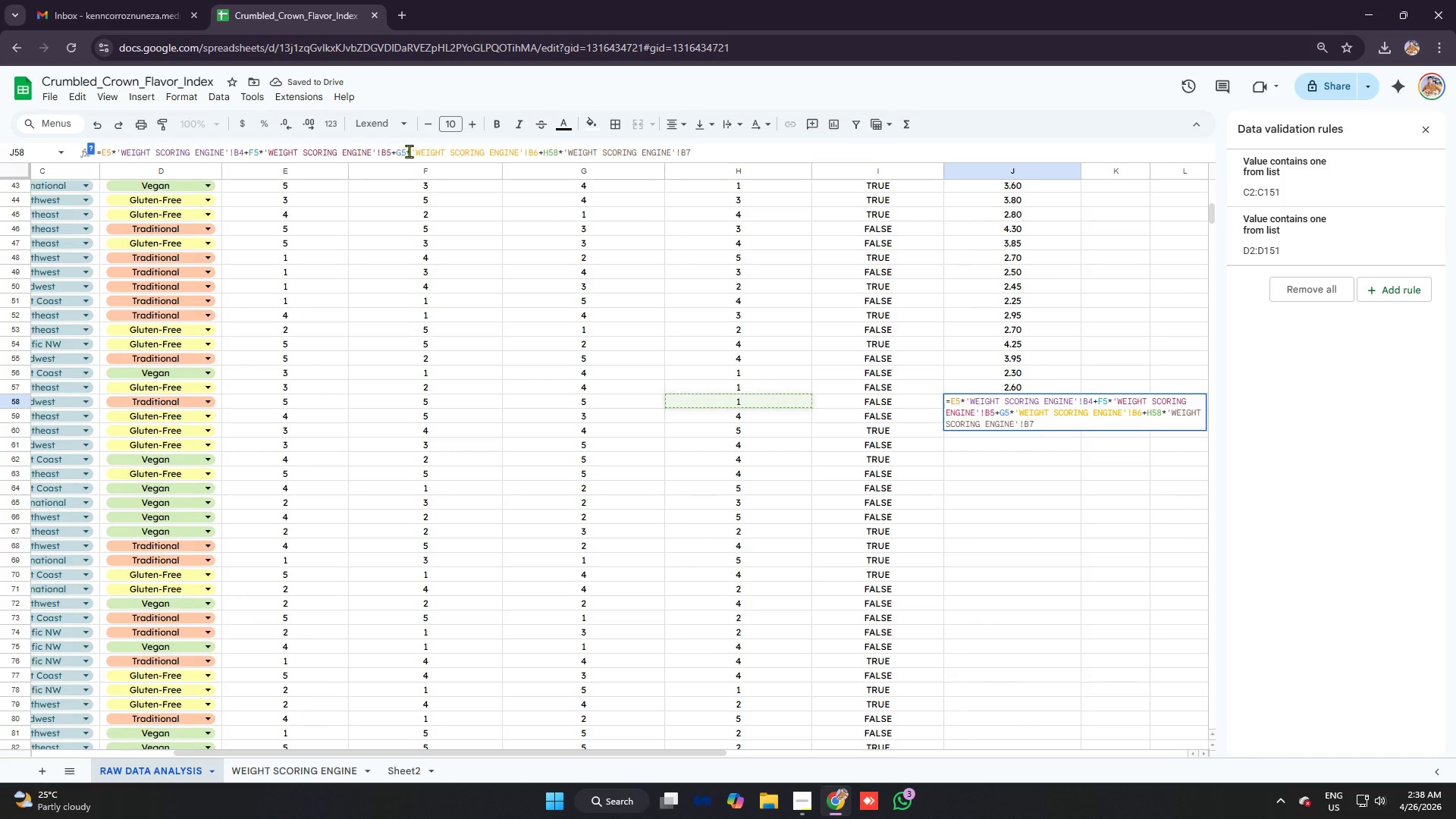 
left_click([406, 149])
 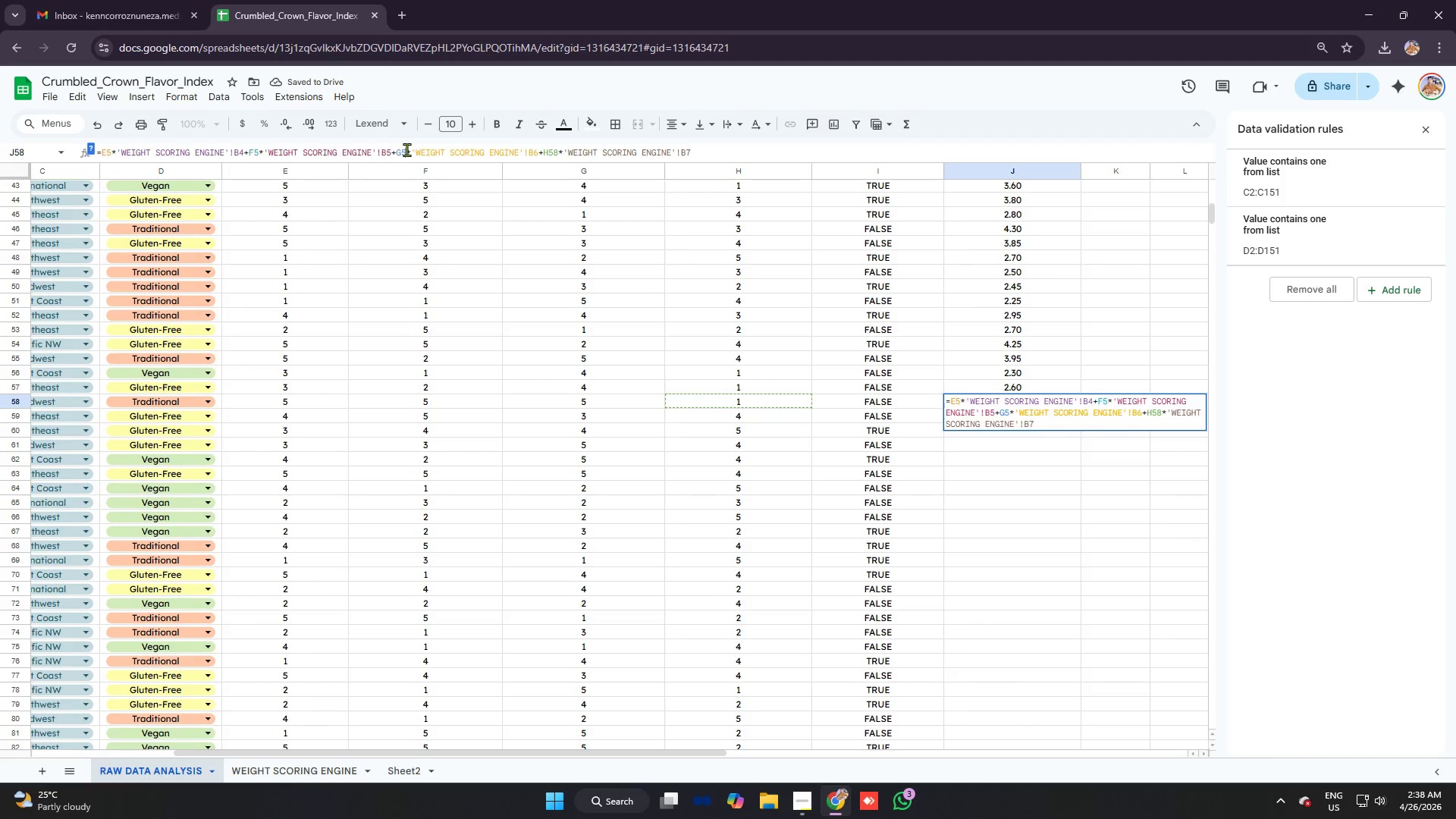 
key(8)
 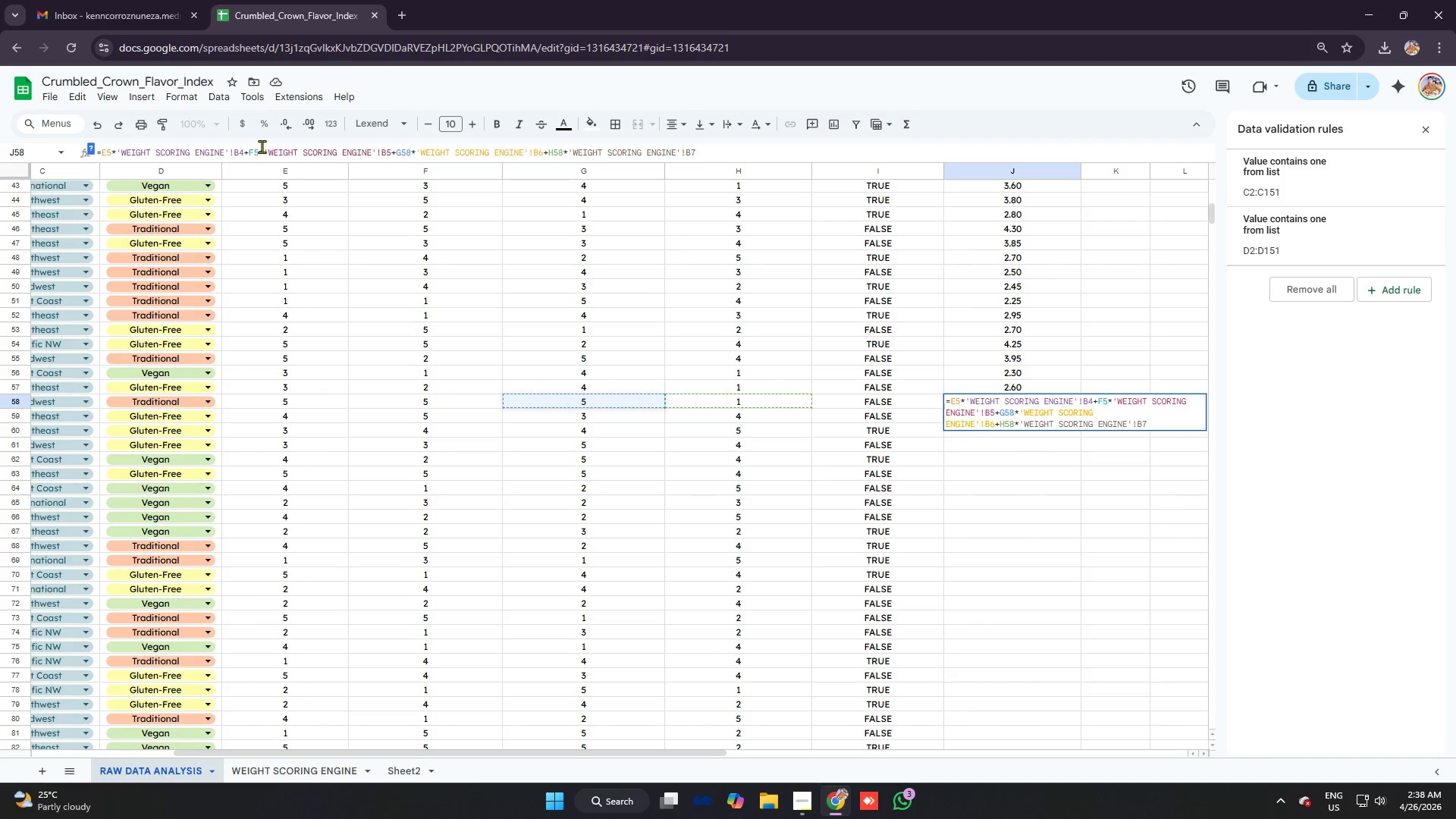 
left_click([259, 146])
 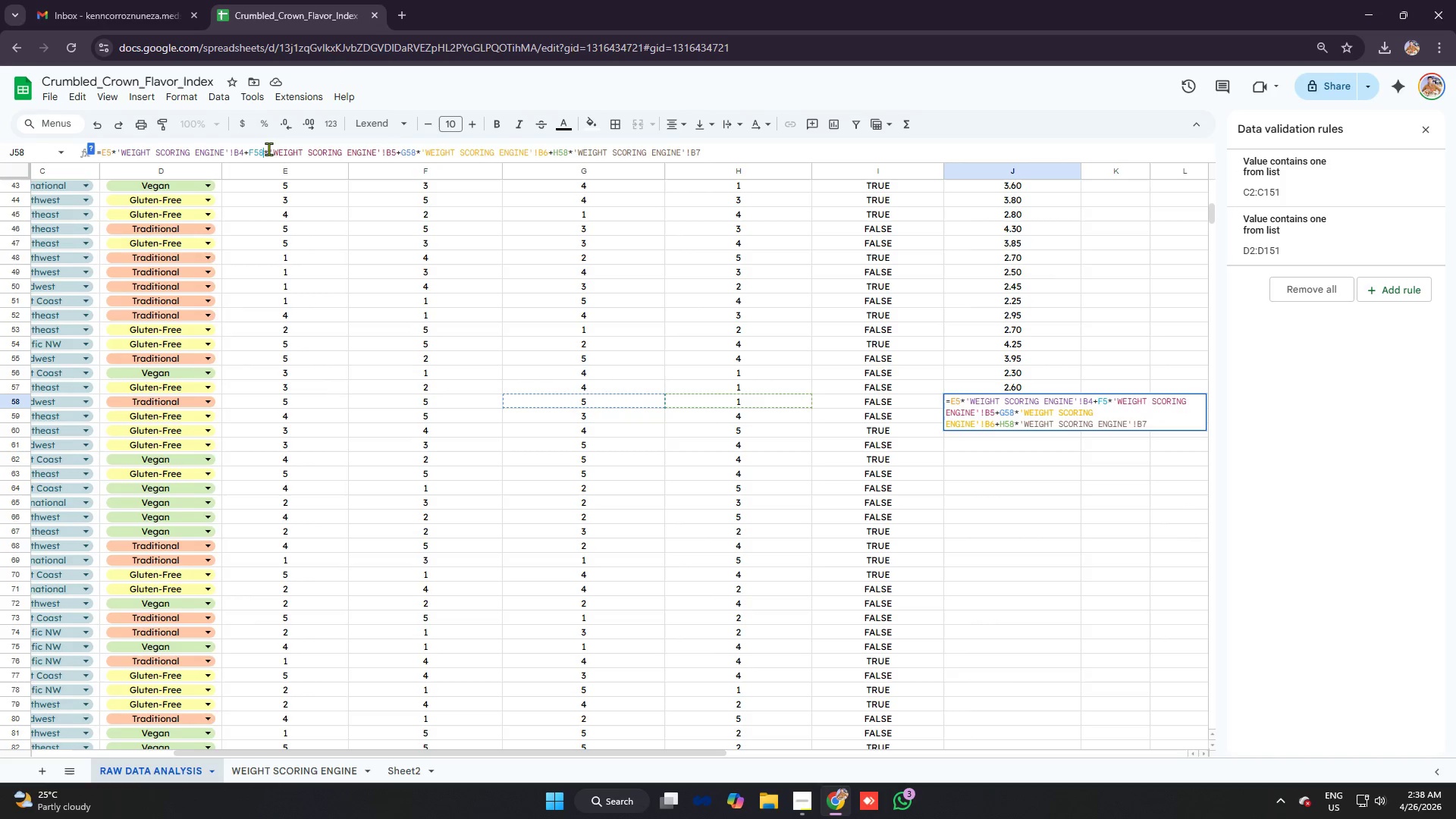 
key(8)
 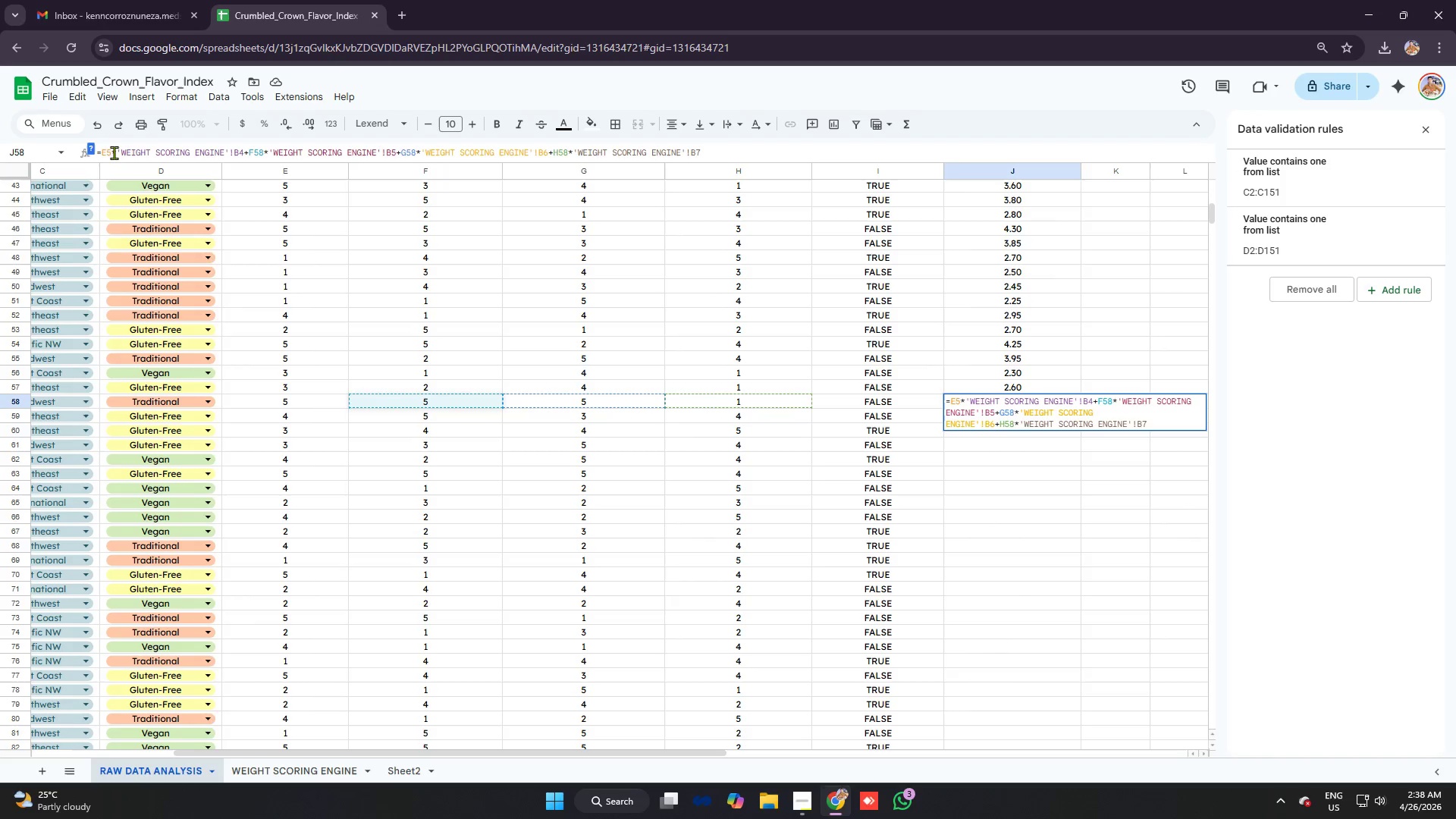 
left_click([112, 152])
 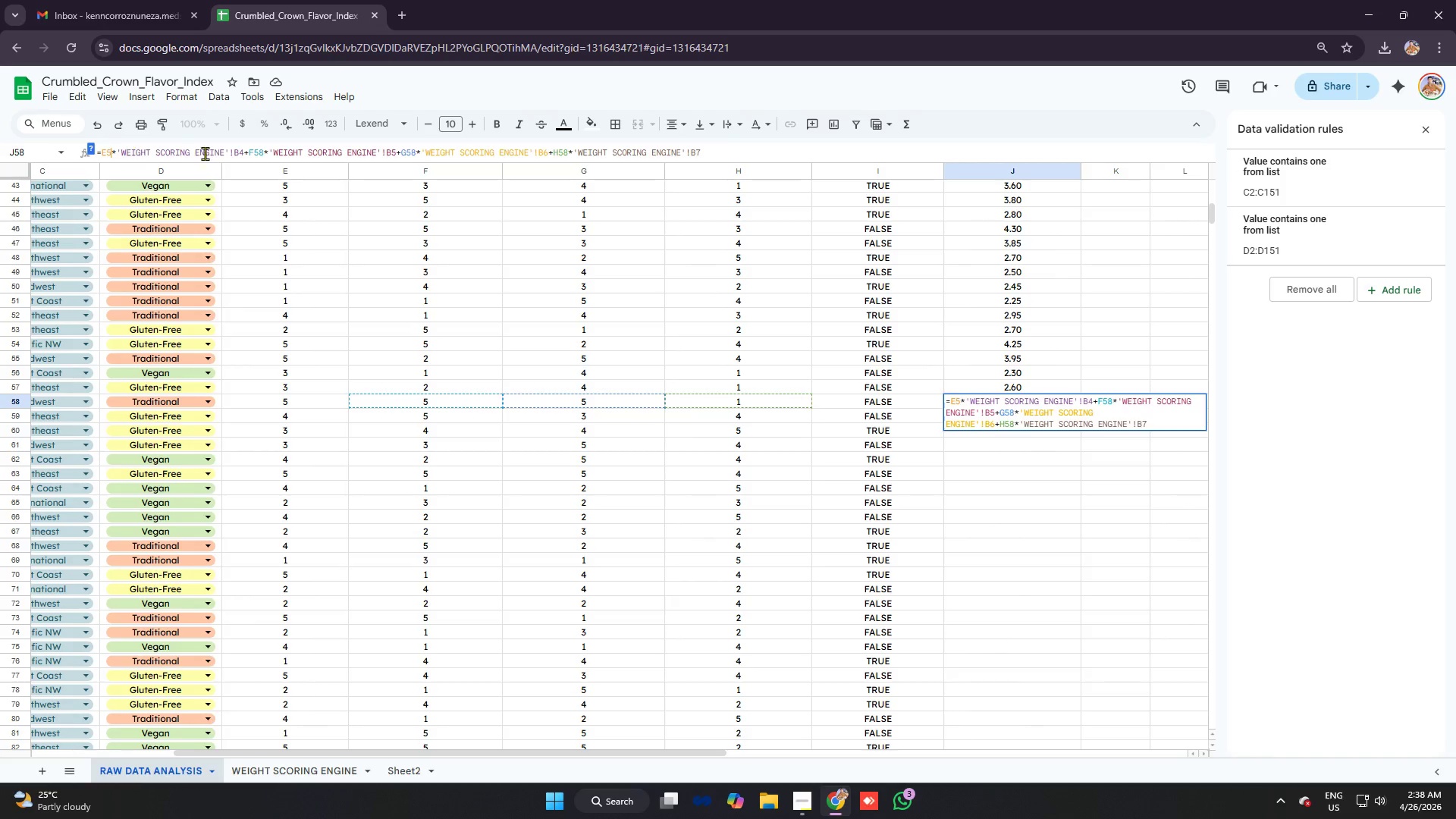 
key(8)
 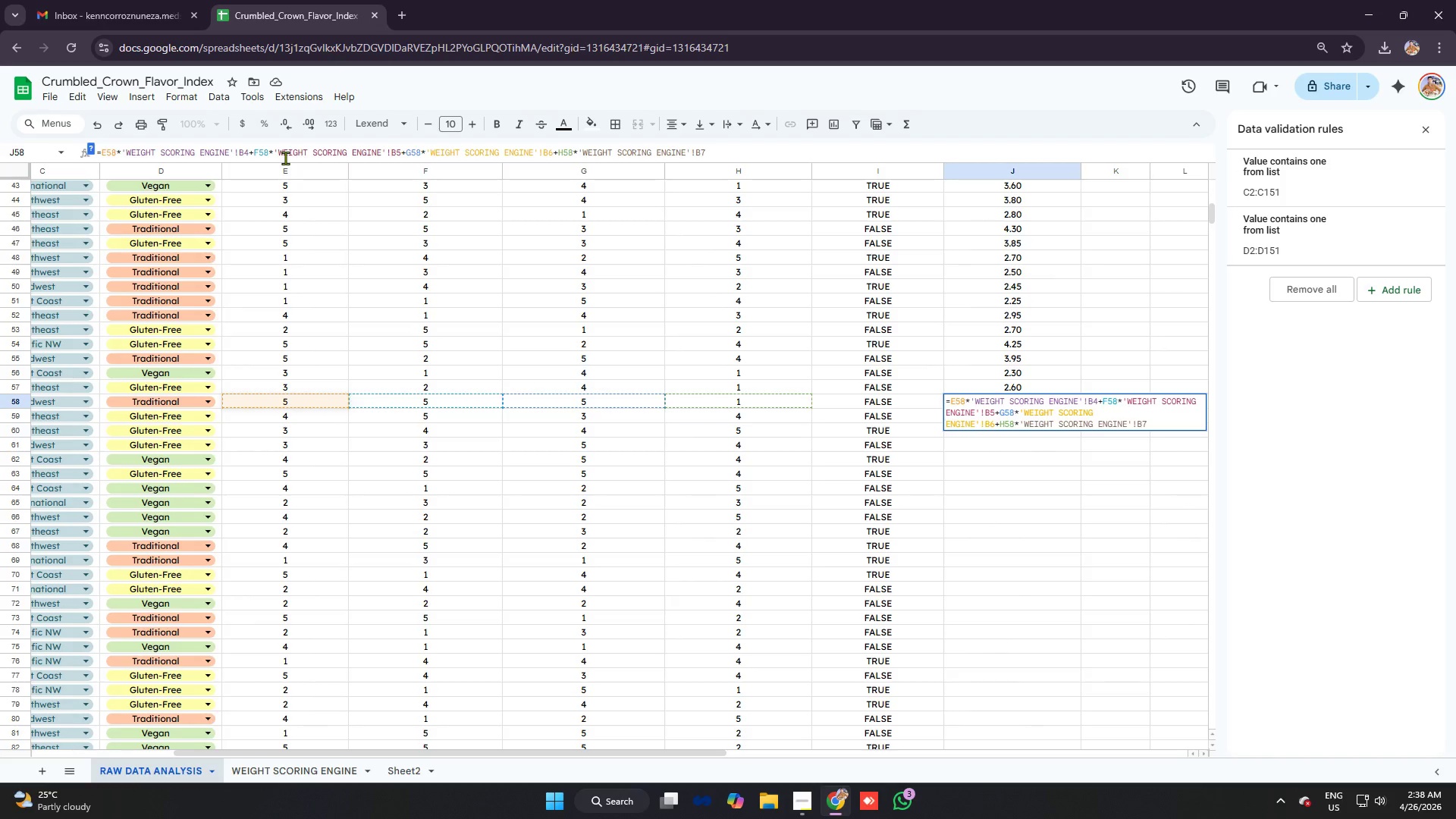 
key(Enter)
 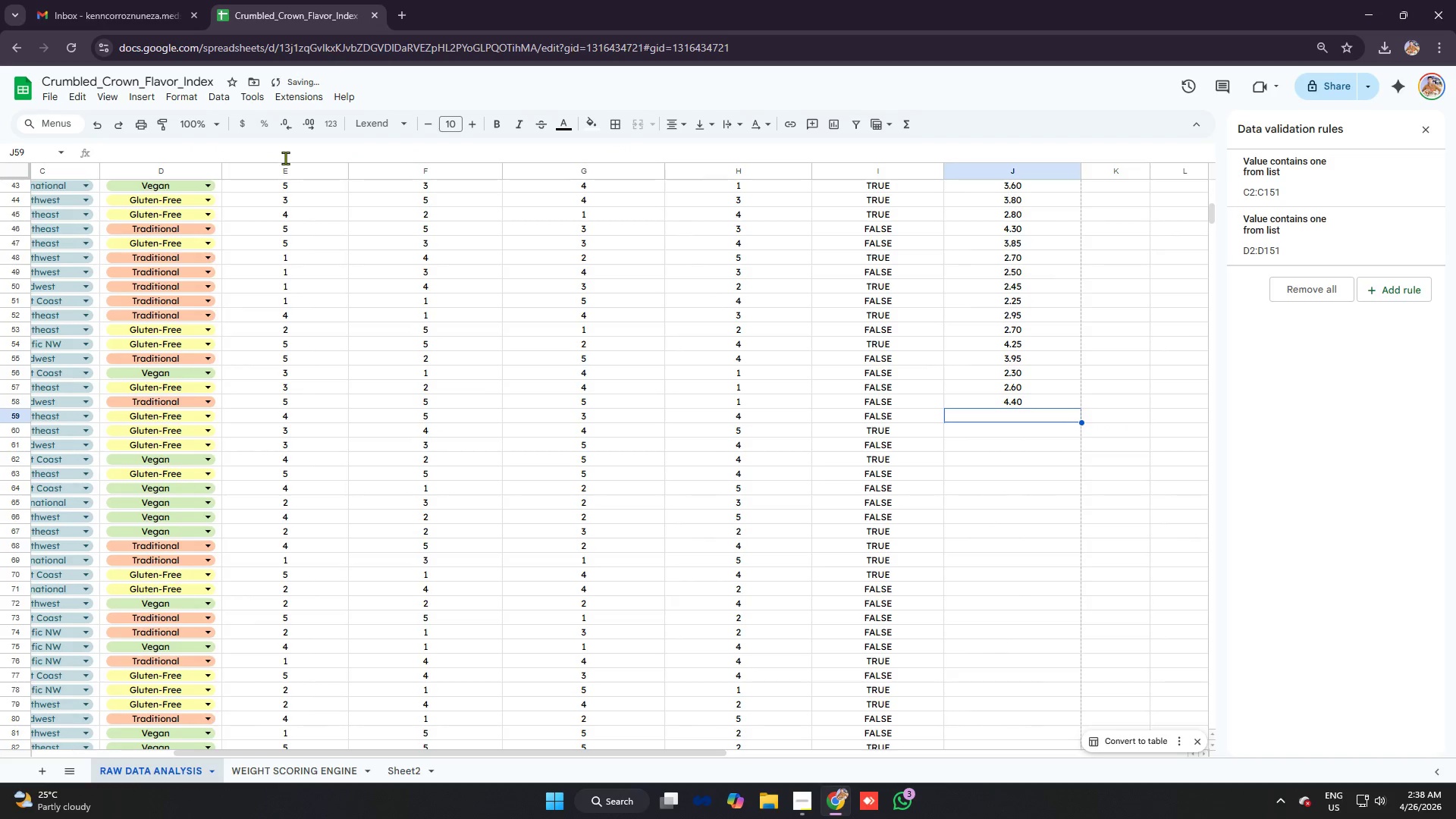 
key(Control+V)
 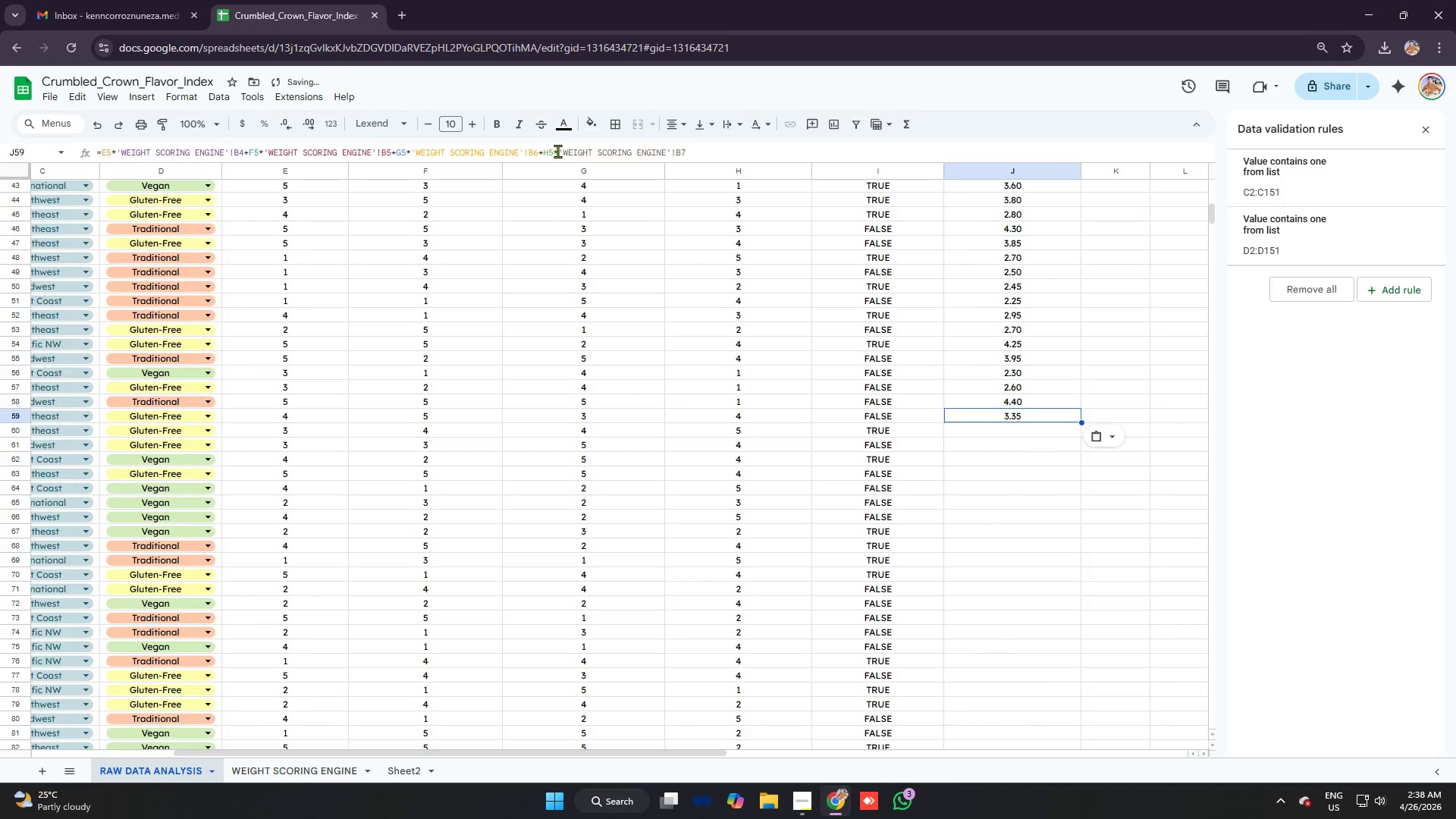 
left_click([555, 151])
 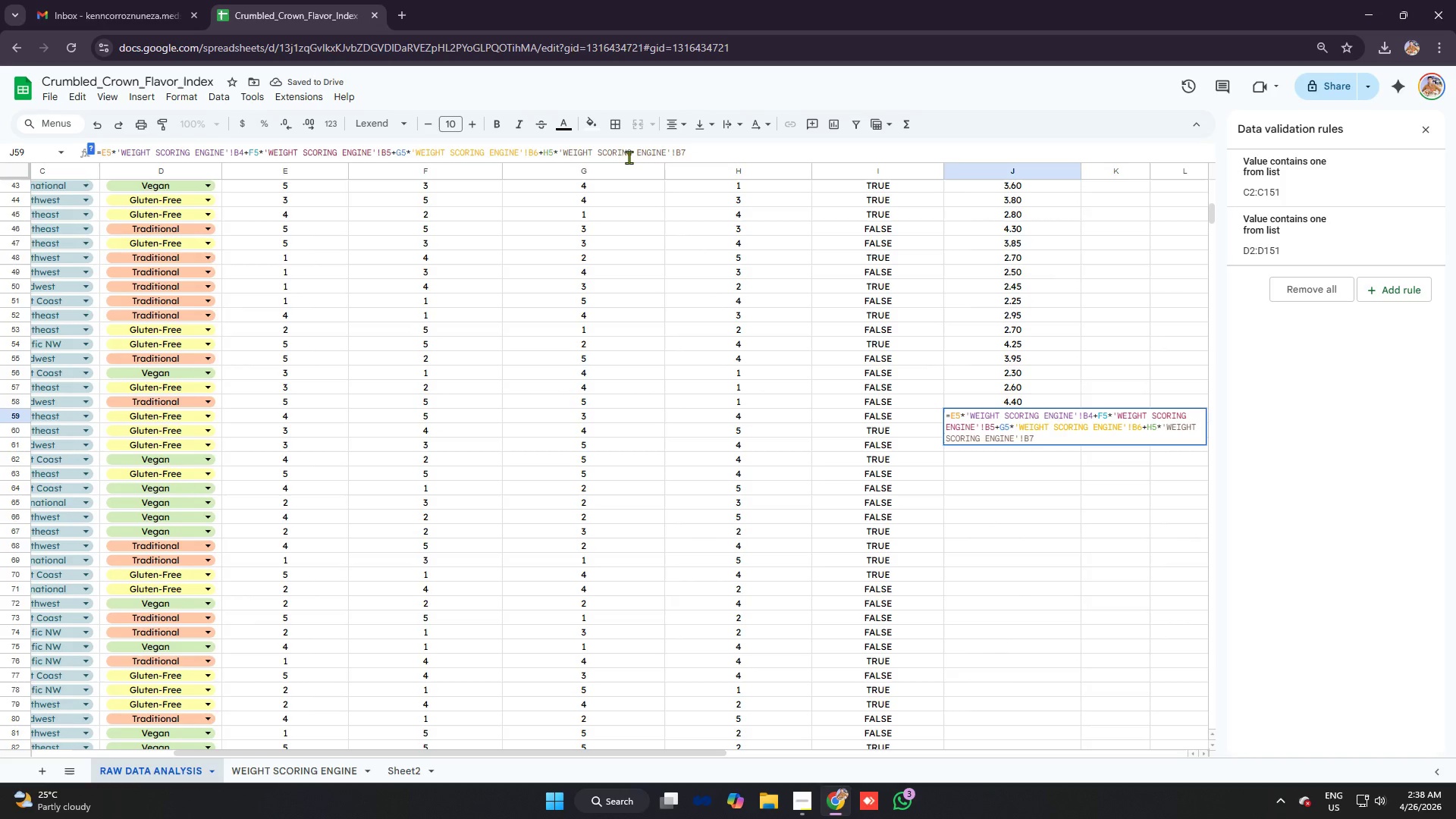 
key(9)
 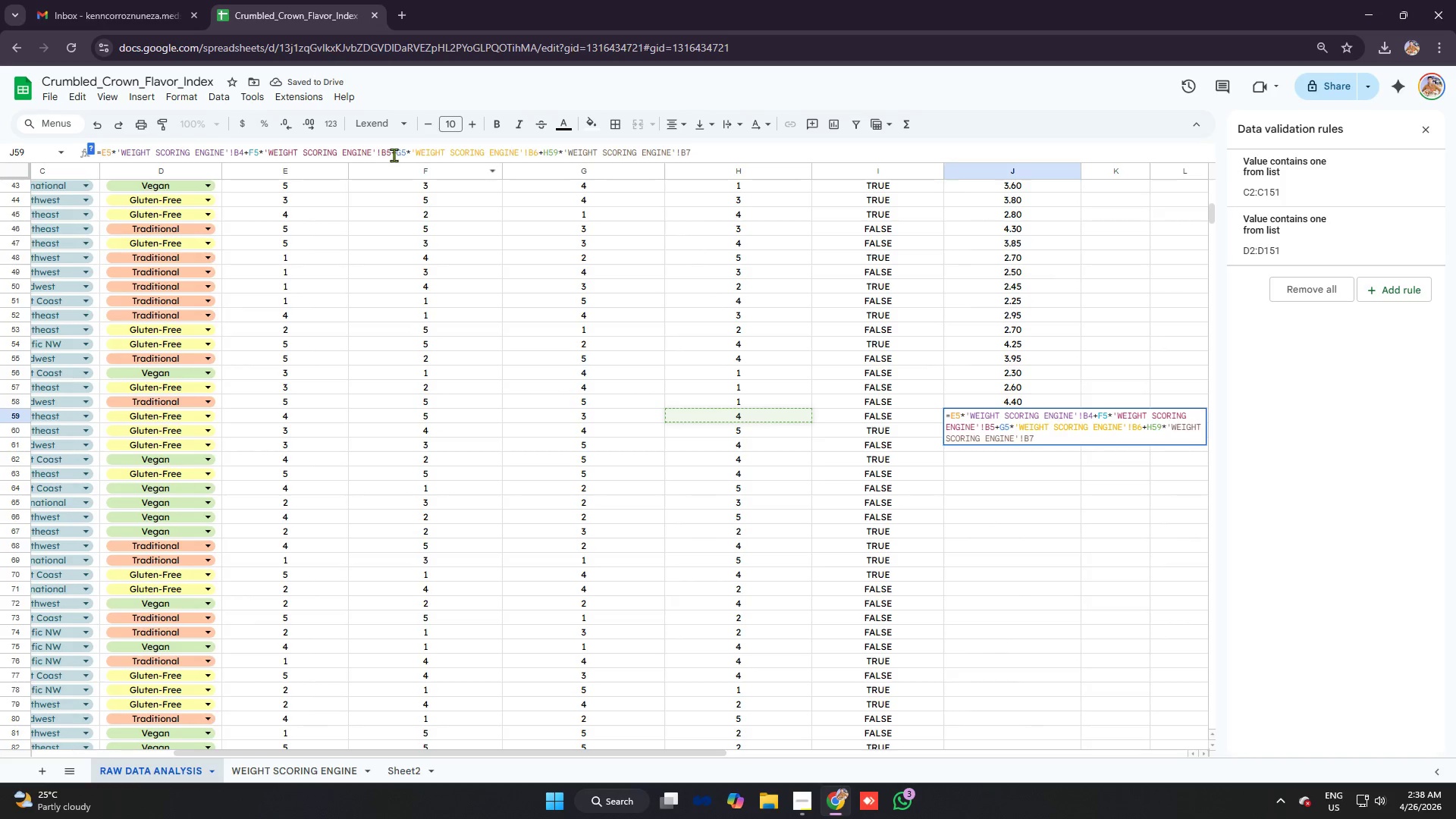 
left_click([404, 152])
 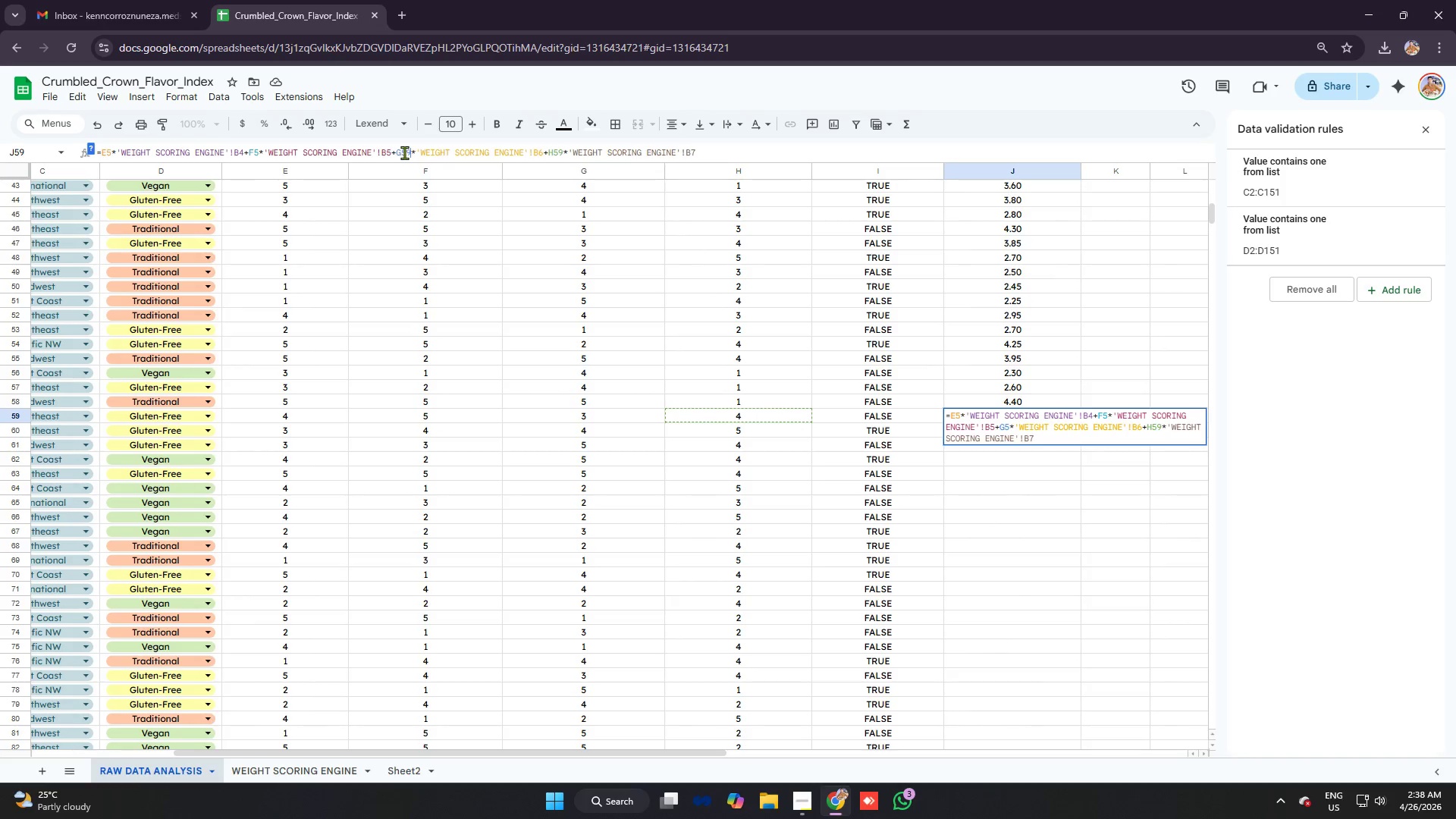 
key(9)
 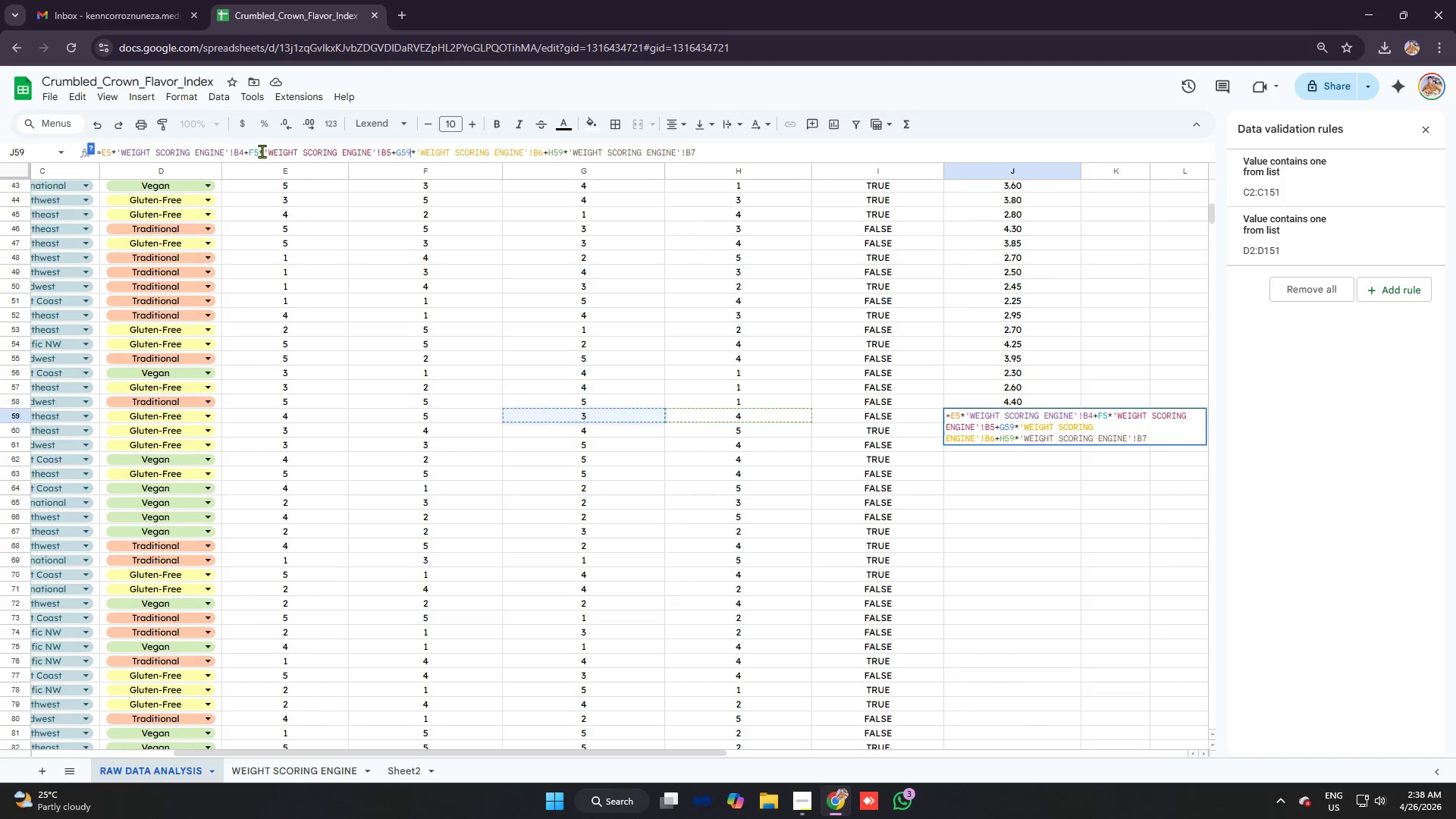 
left_click([260, 150])
 